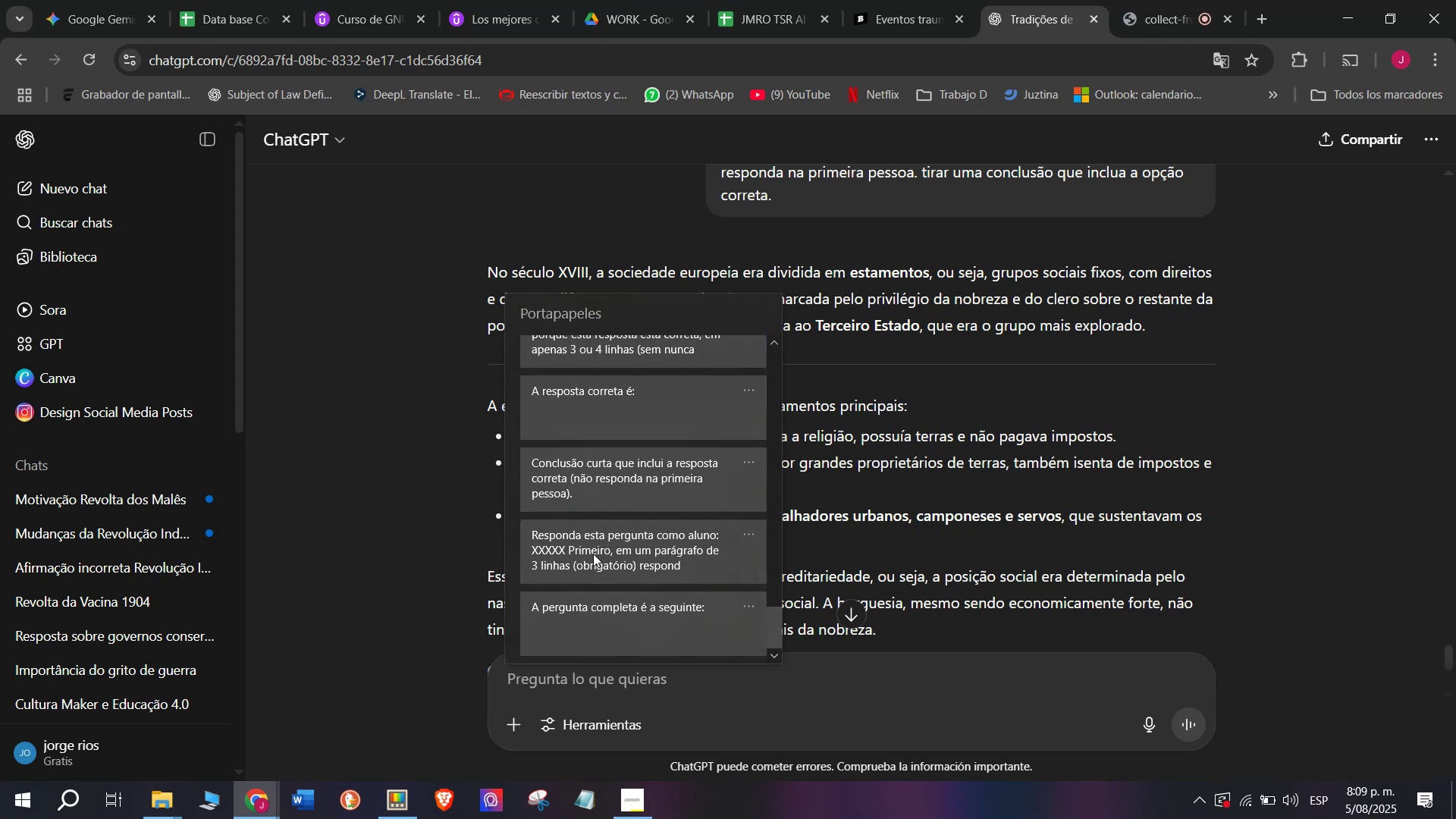 
key(Control+ControlLeft)
 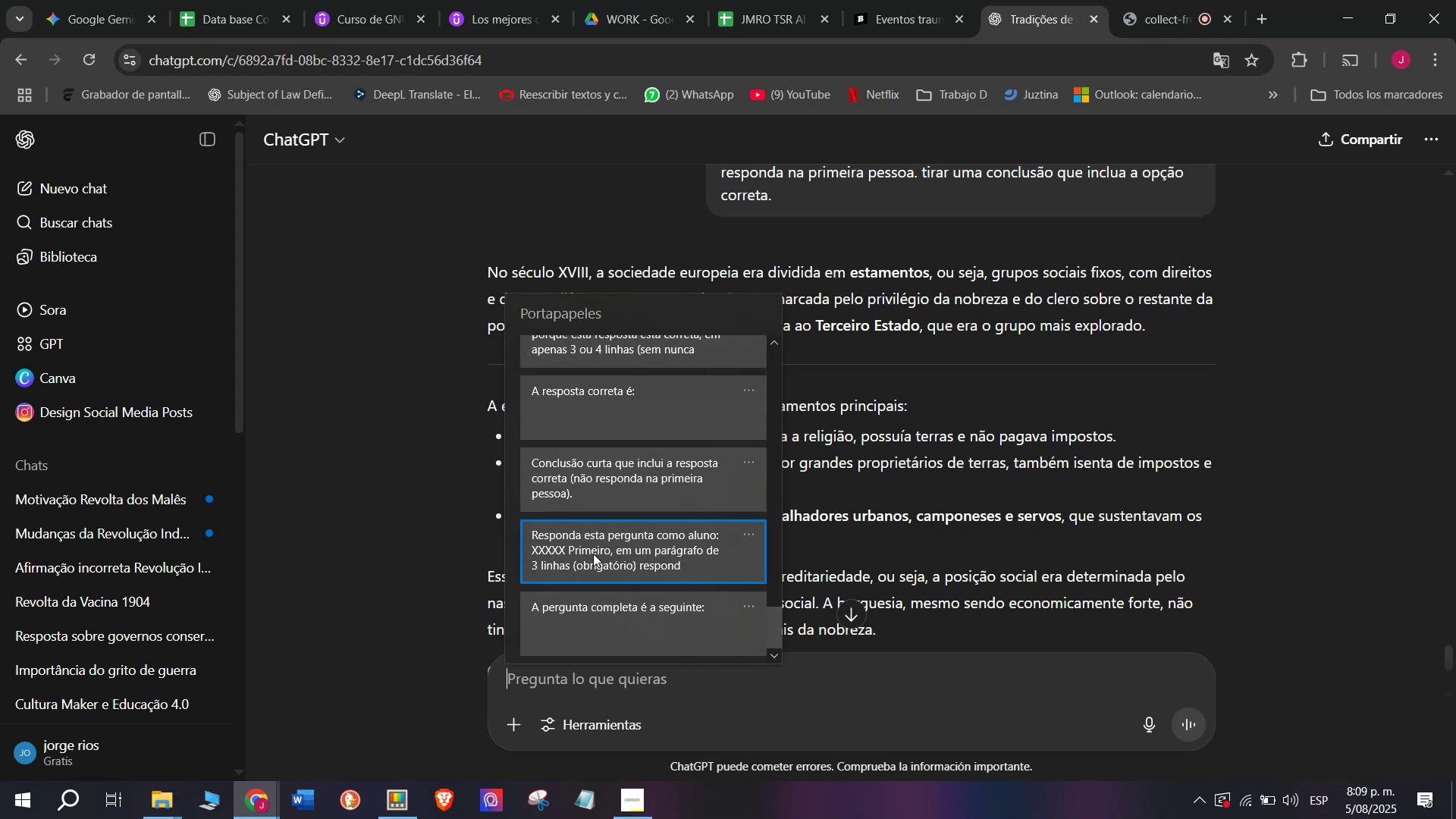 
key(Control+V)
 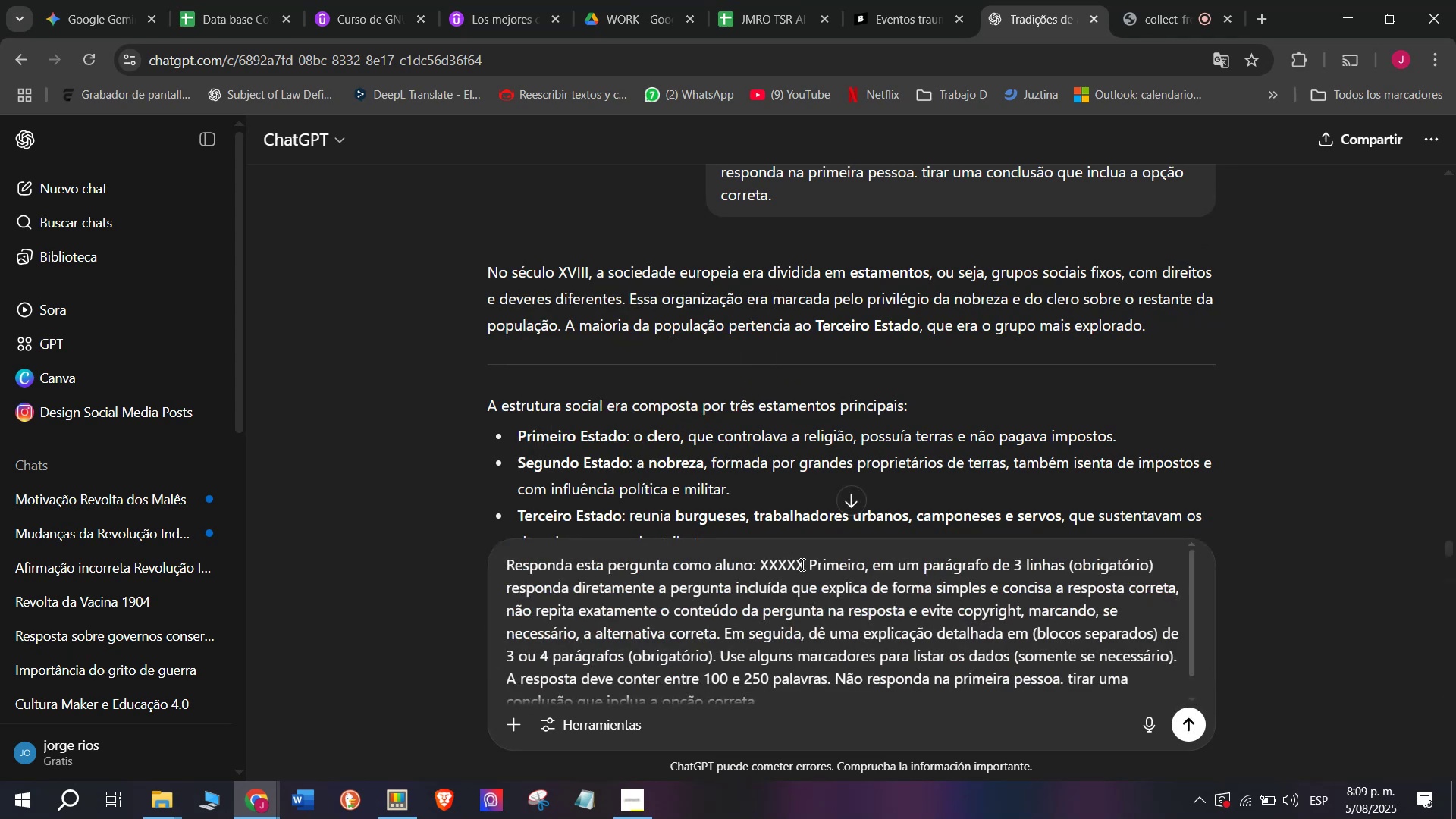 
left_click_drag(start_coordinate=[803, 563], to_coordinate=[761, 573])
 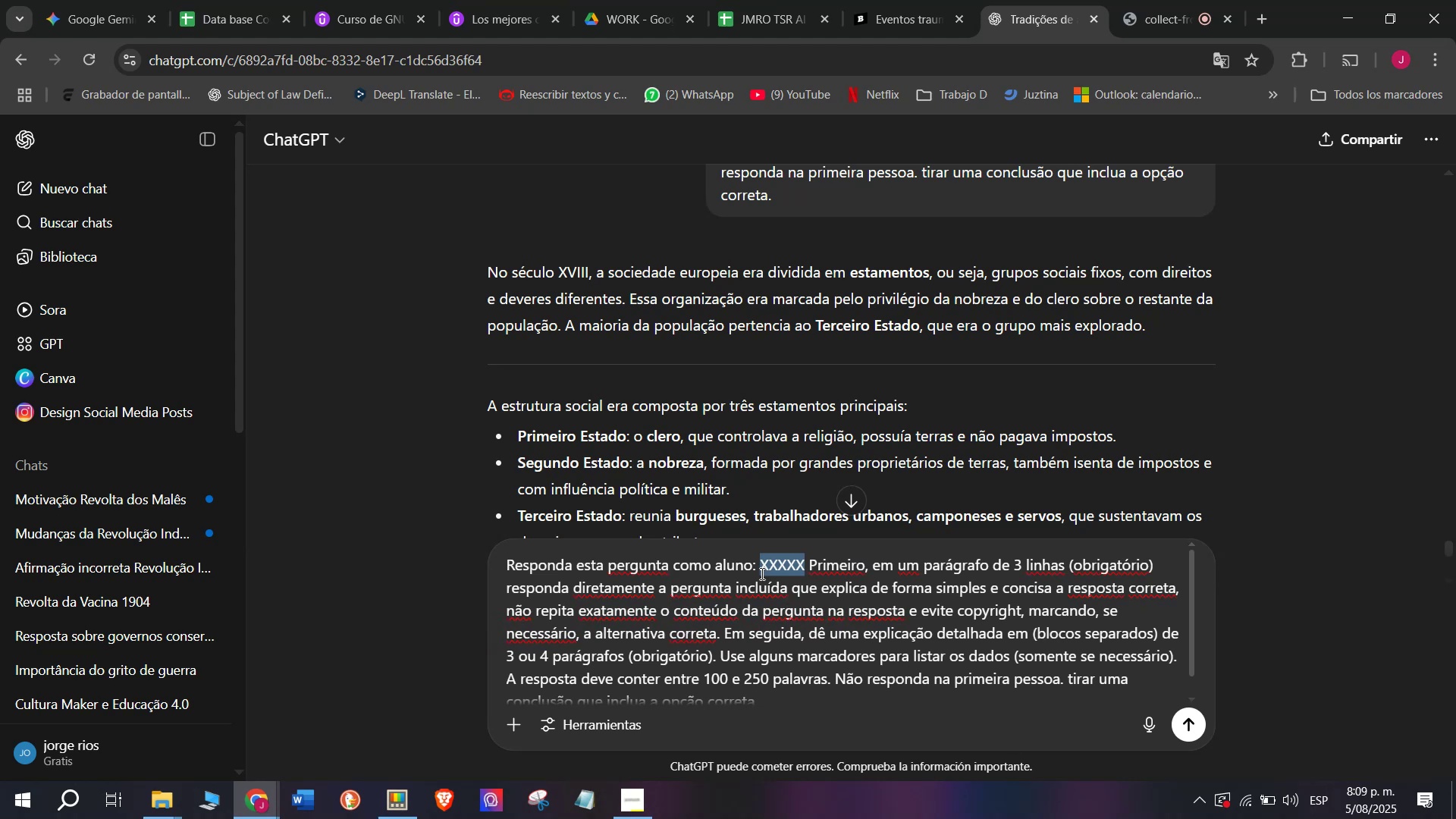 
key(C)
 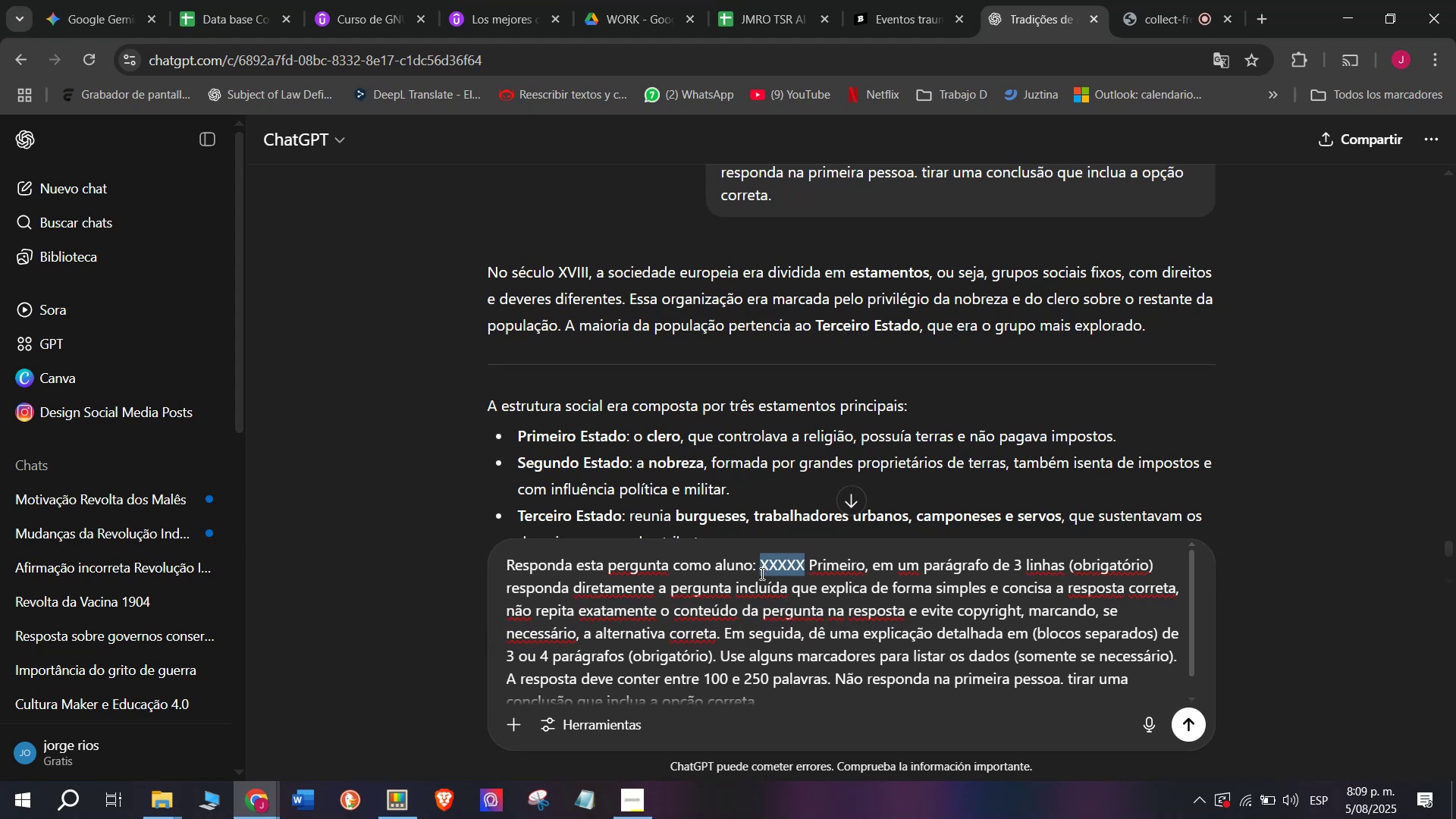 
key(Meta+MetaLeft)
 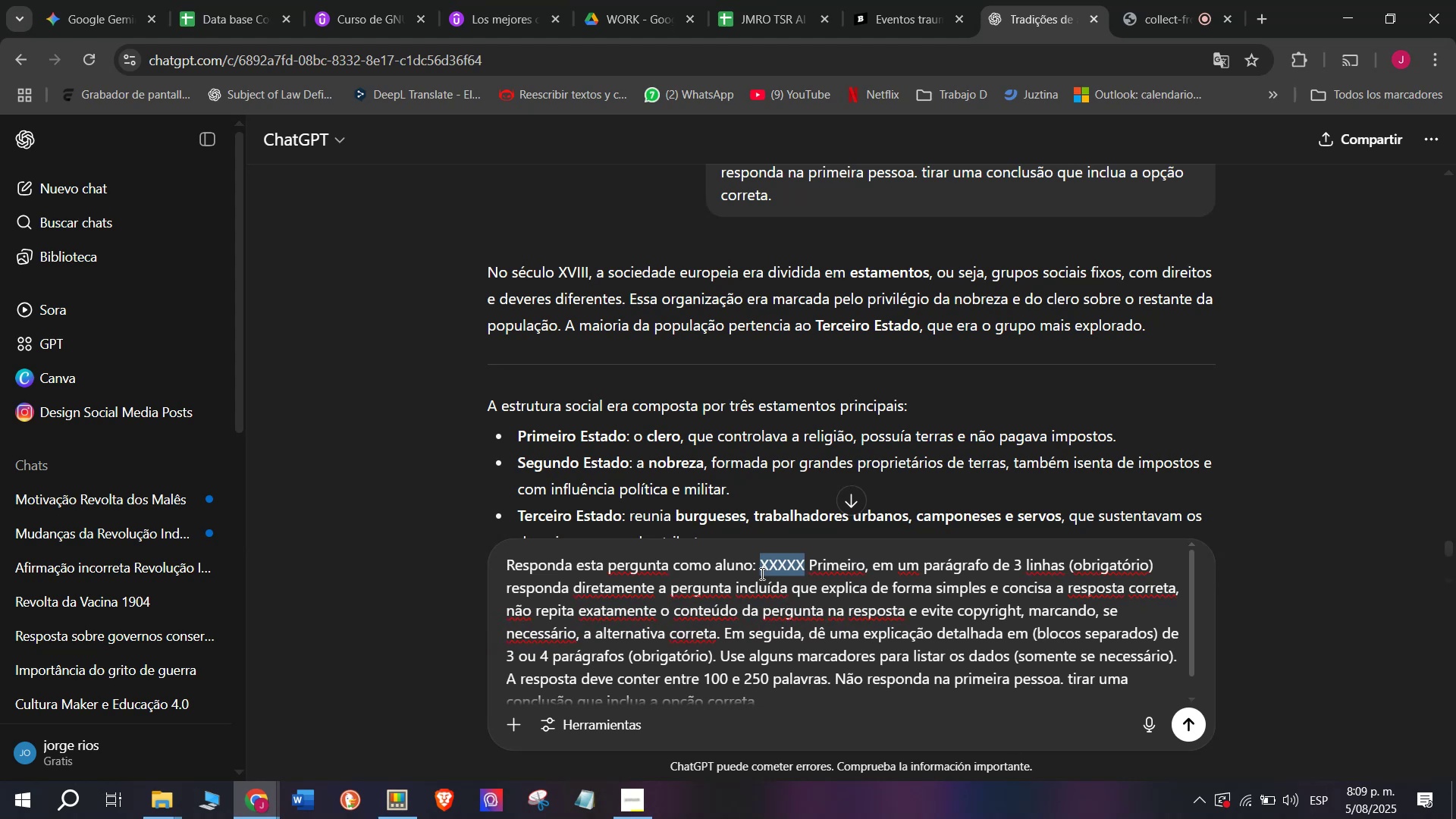 
key(Meta+V)
 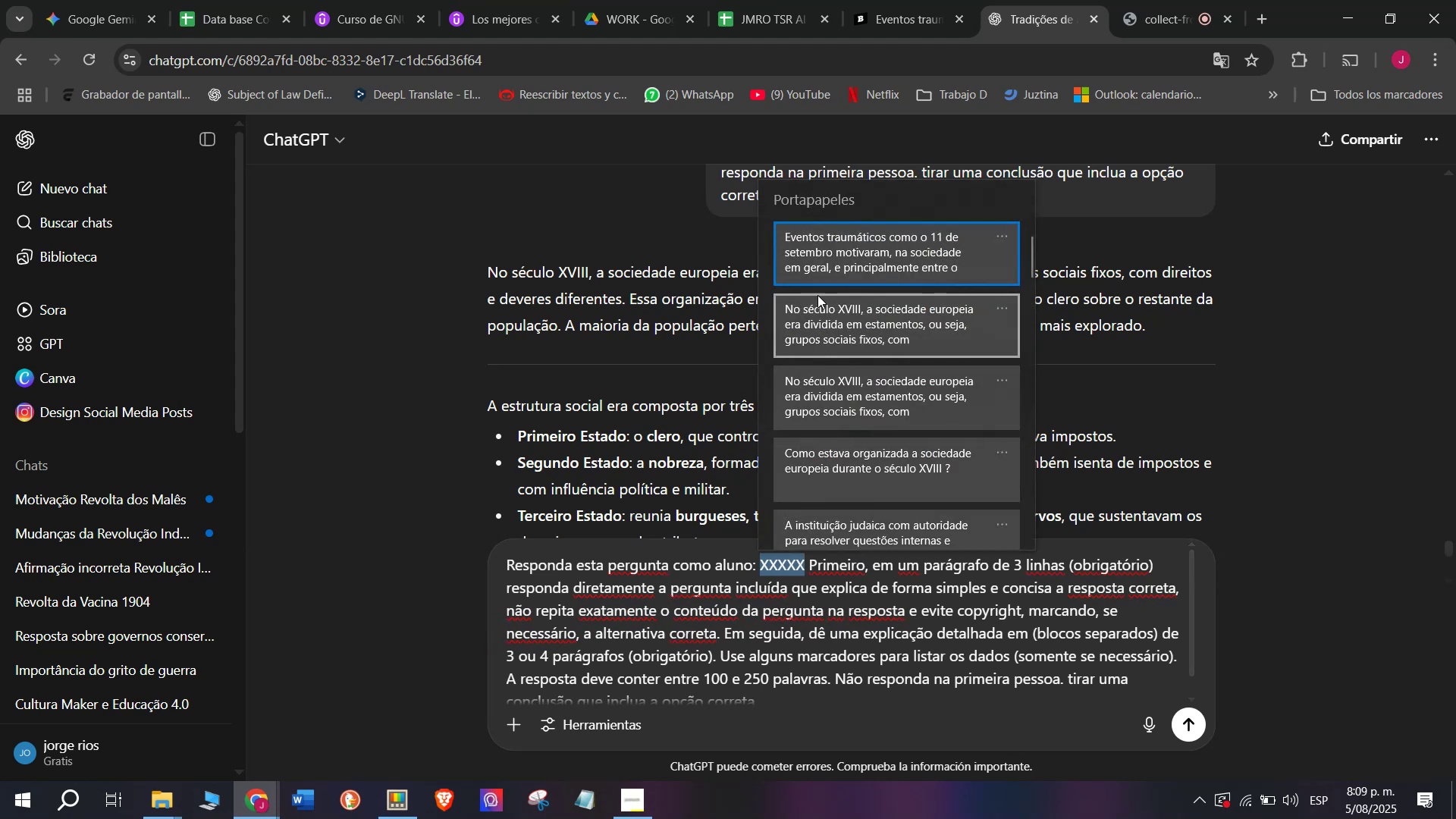 
left_click([821, 275])
 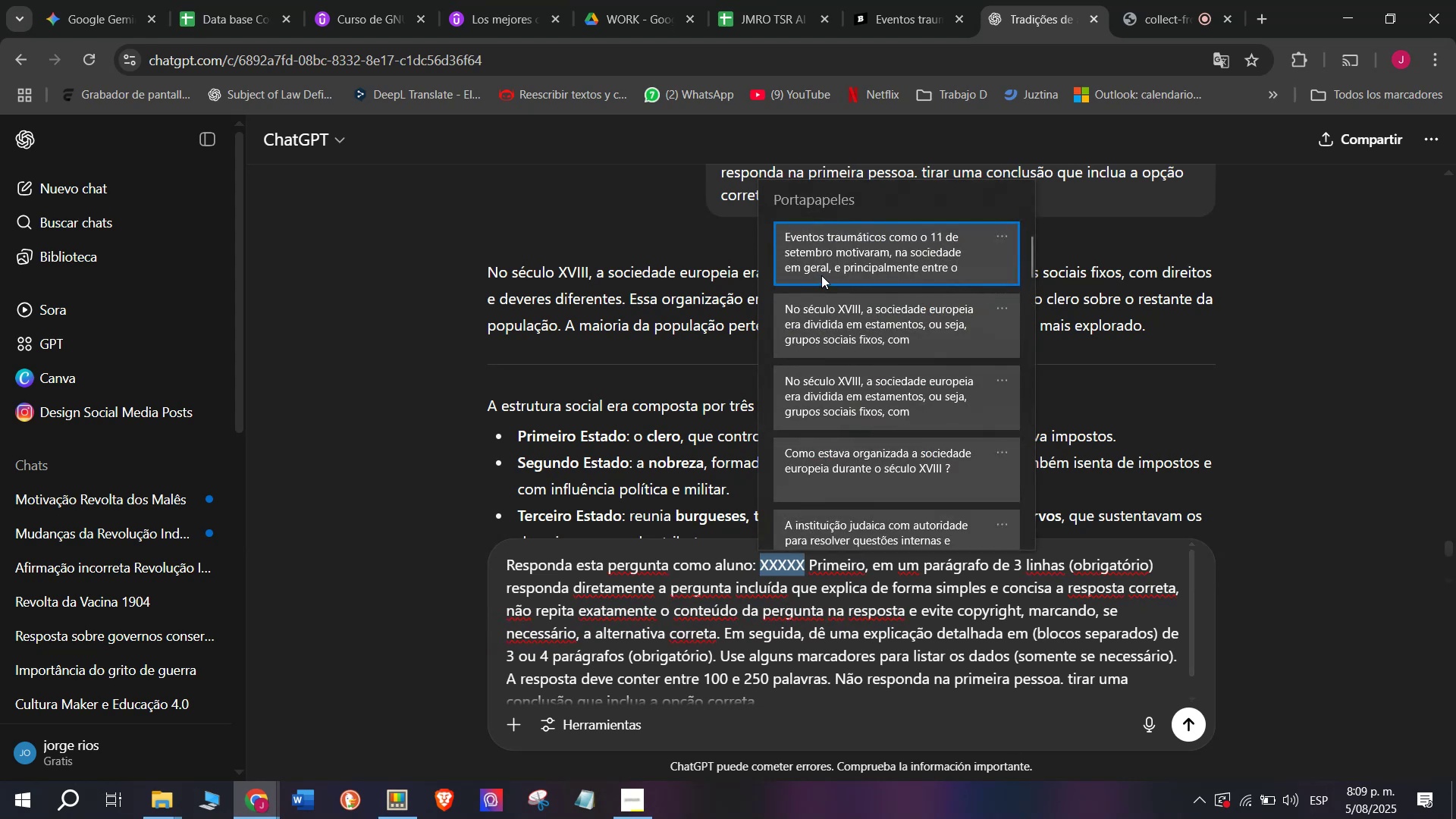 
key(Control+ControlLeft)
 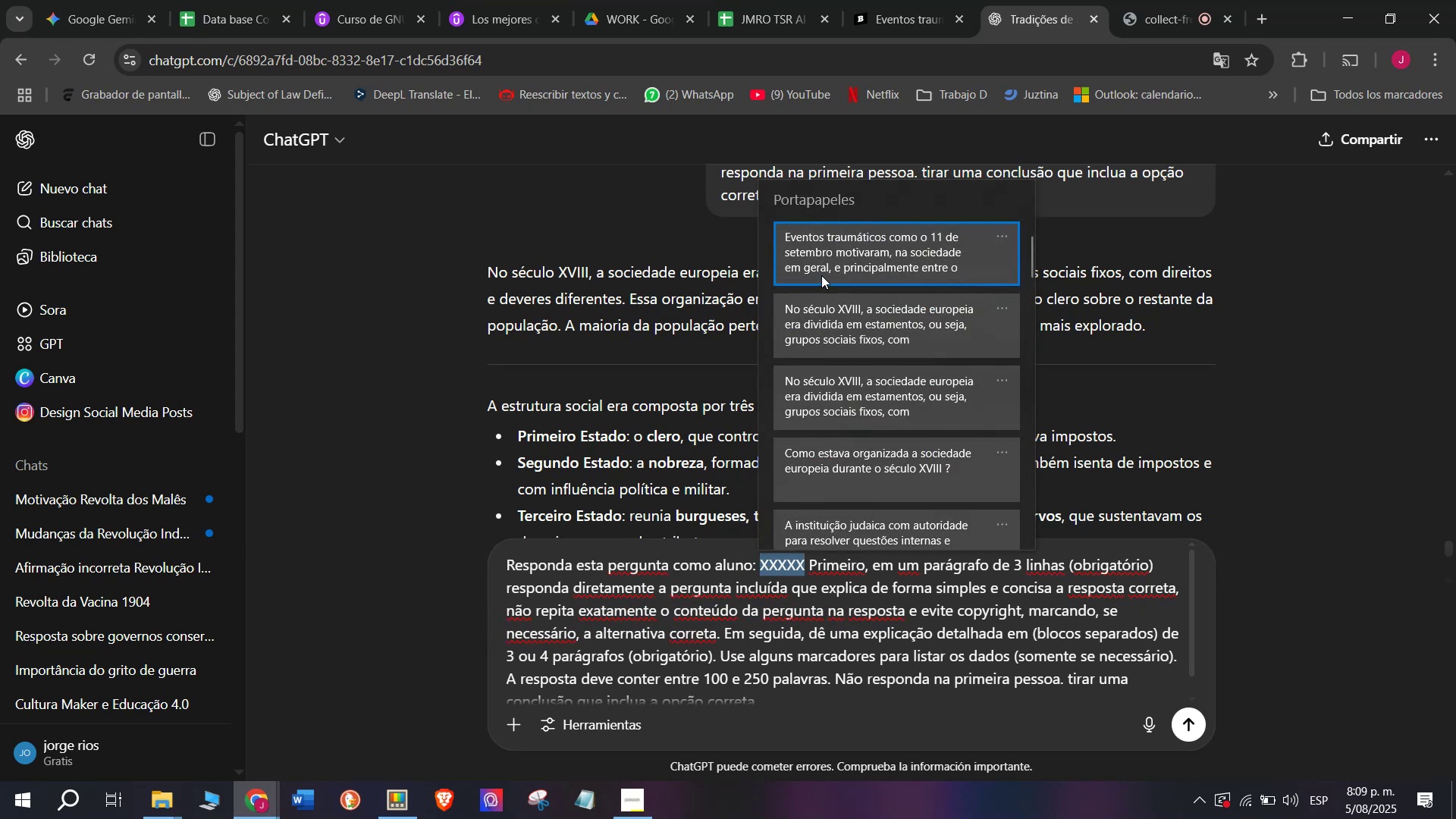 
key(Control+V)
 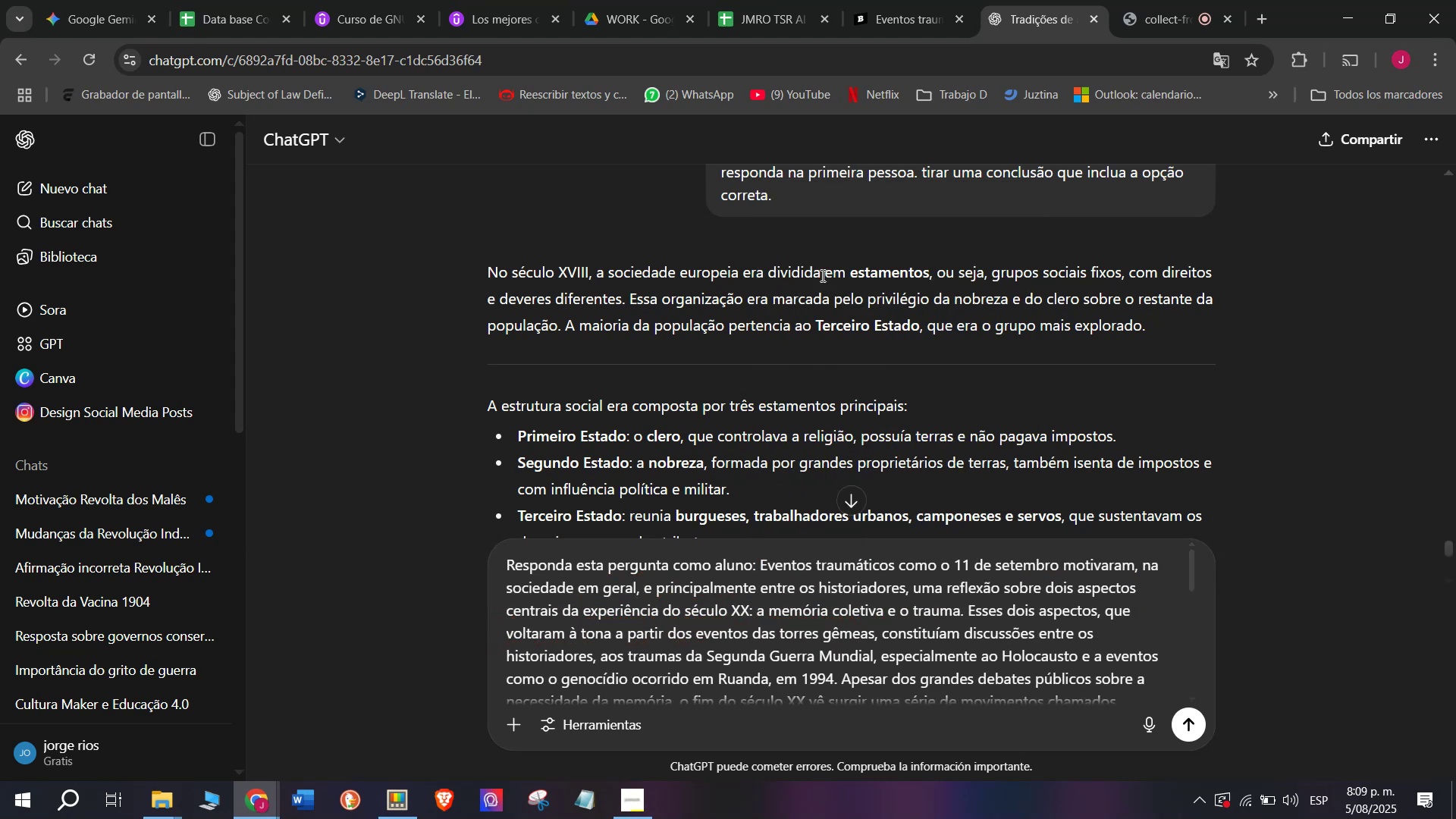 
key(Enter)
 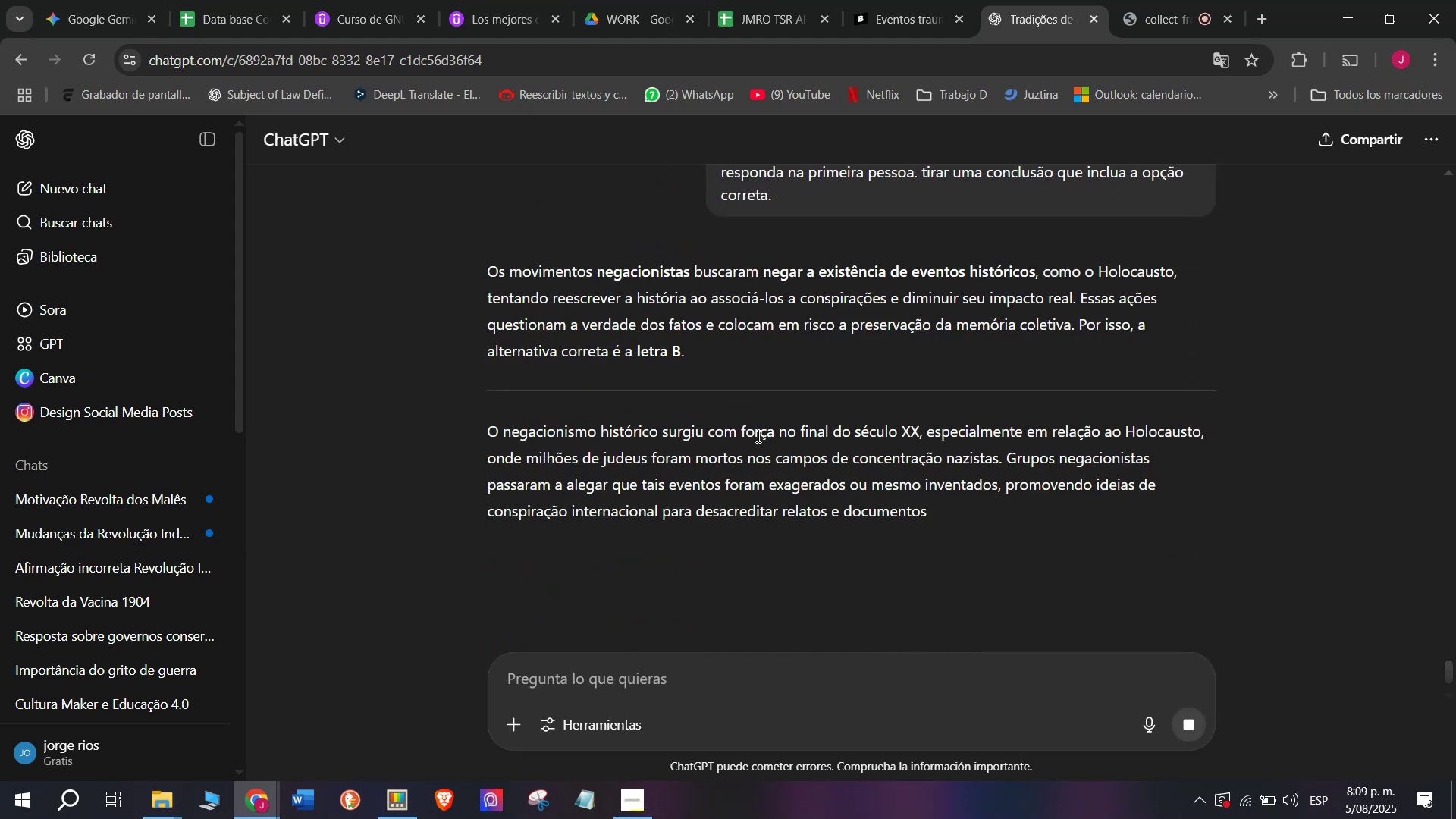 
wait(5.89)
 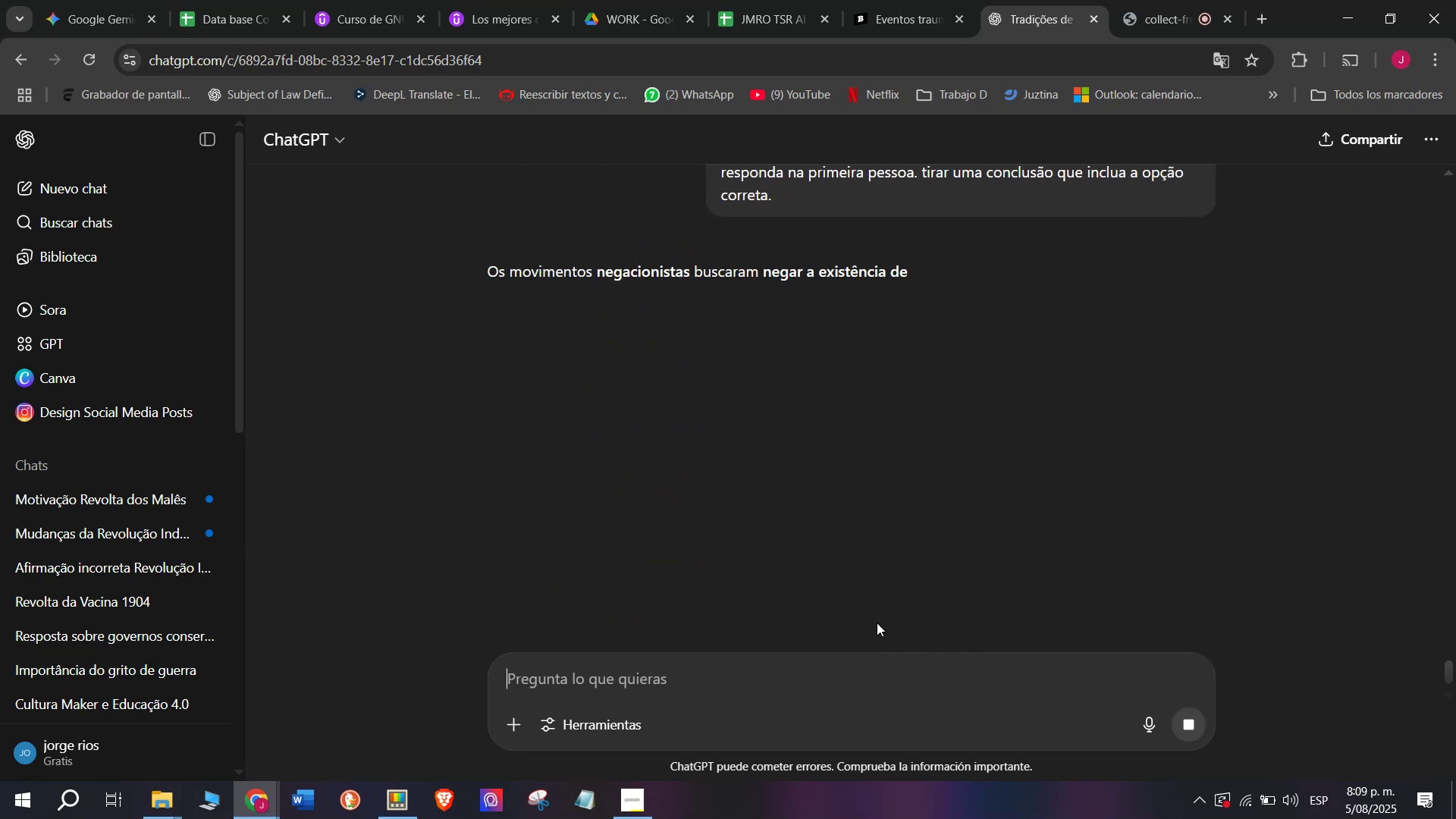 
left_click_drag(start_coordinate=[463, 263], to_coordinate=[743, 636])
 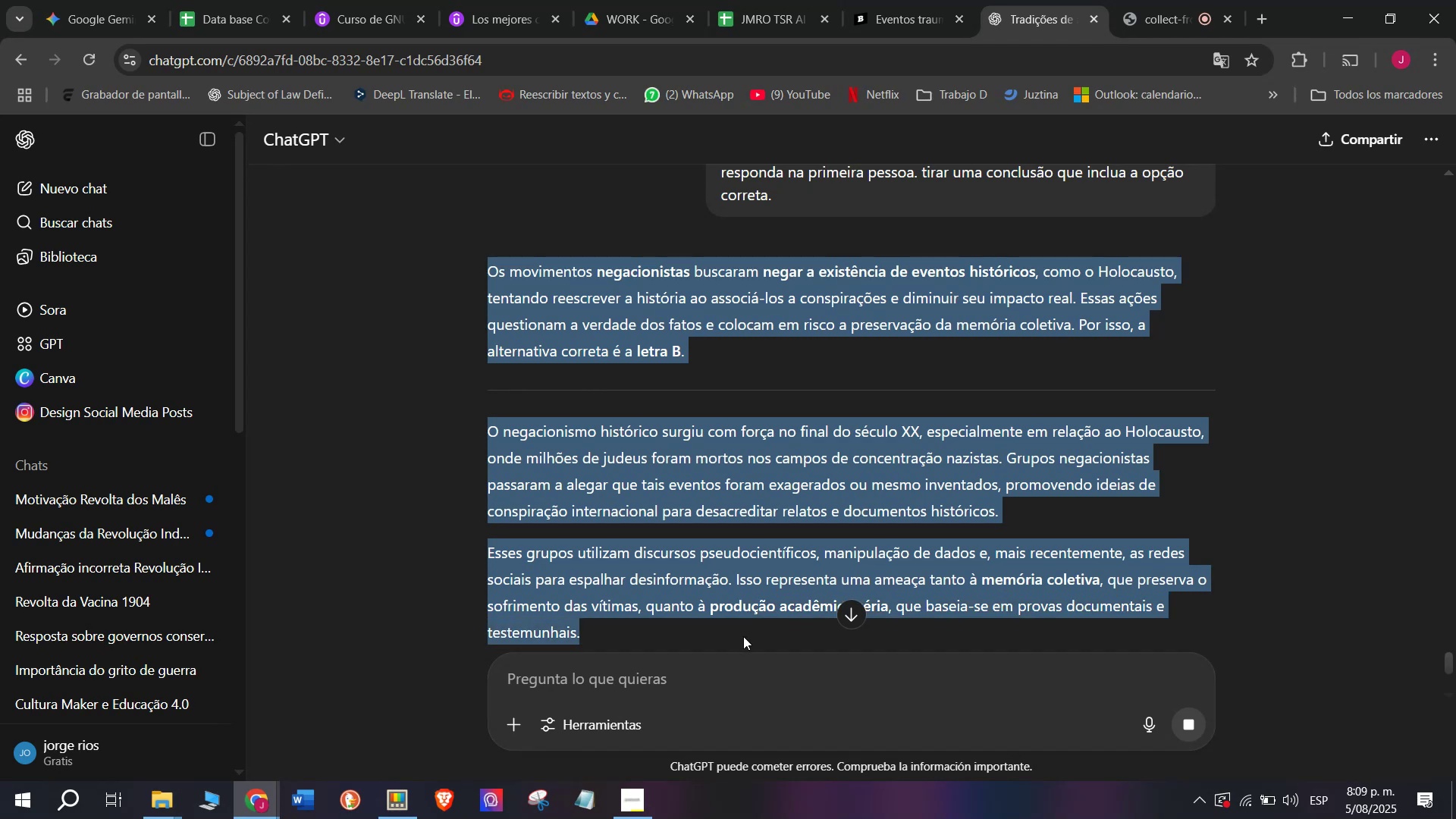 
key(Control+ControlLeft)
 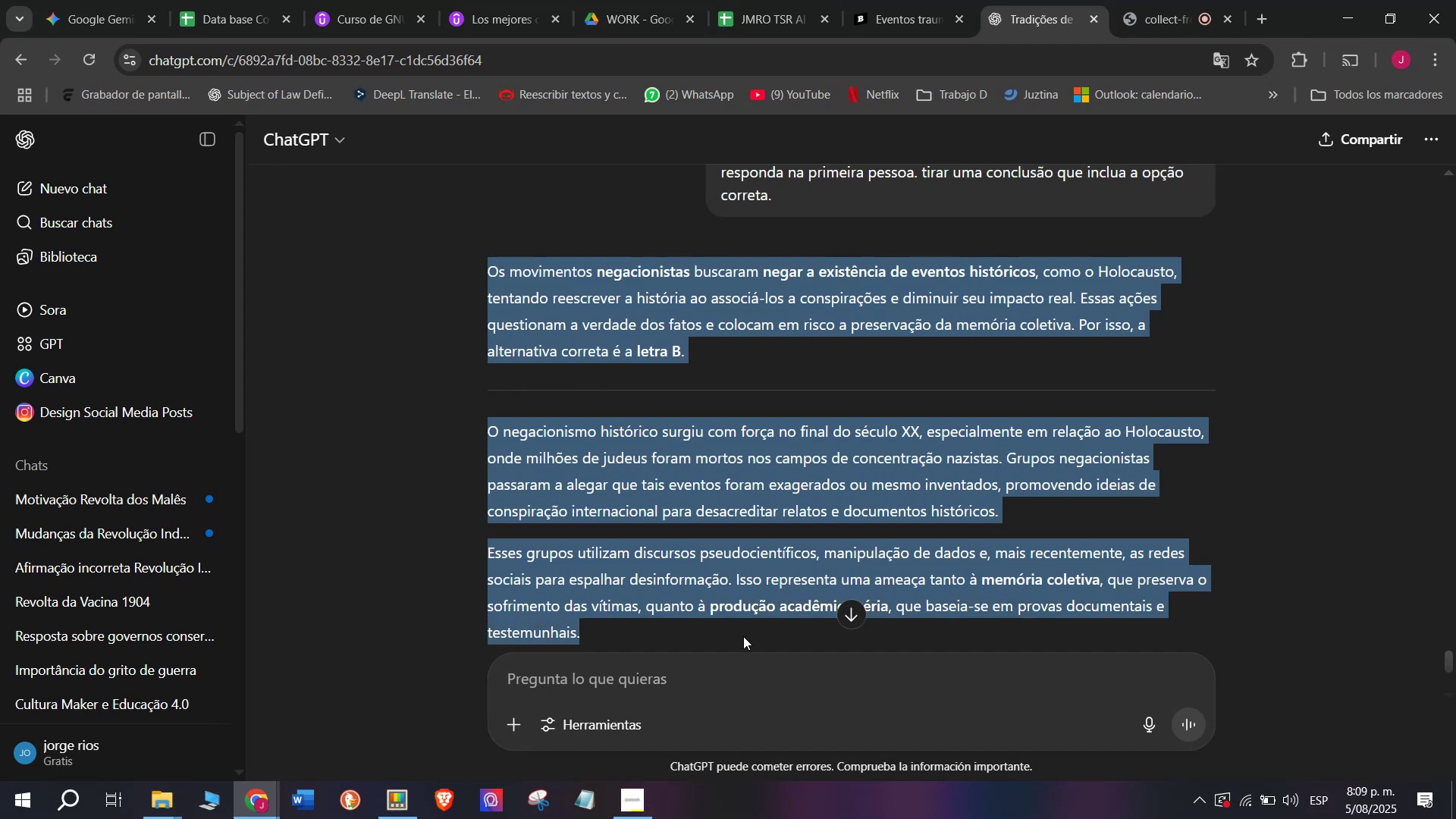 
key(Break)
 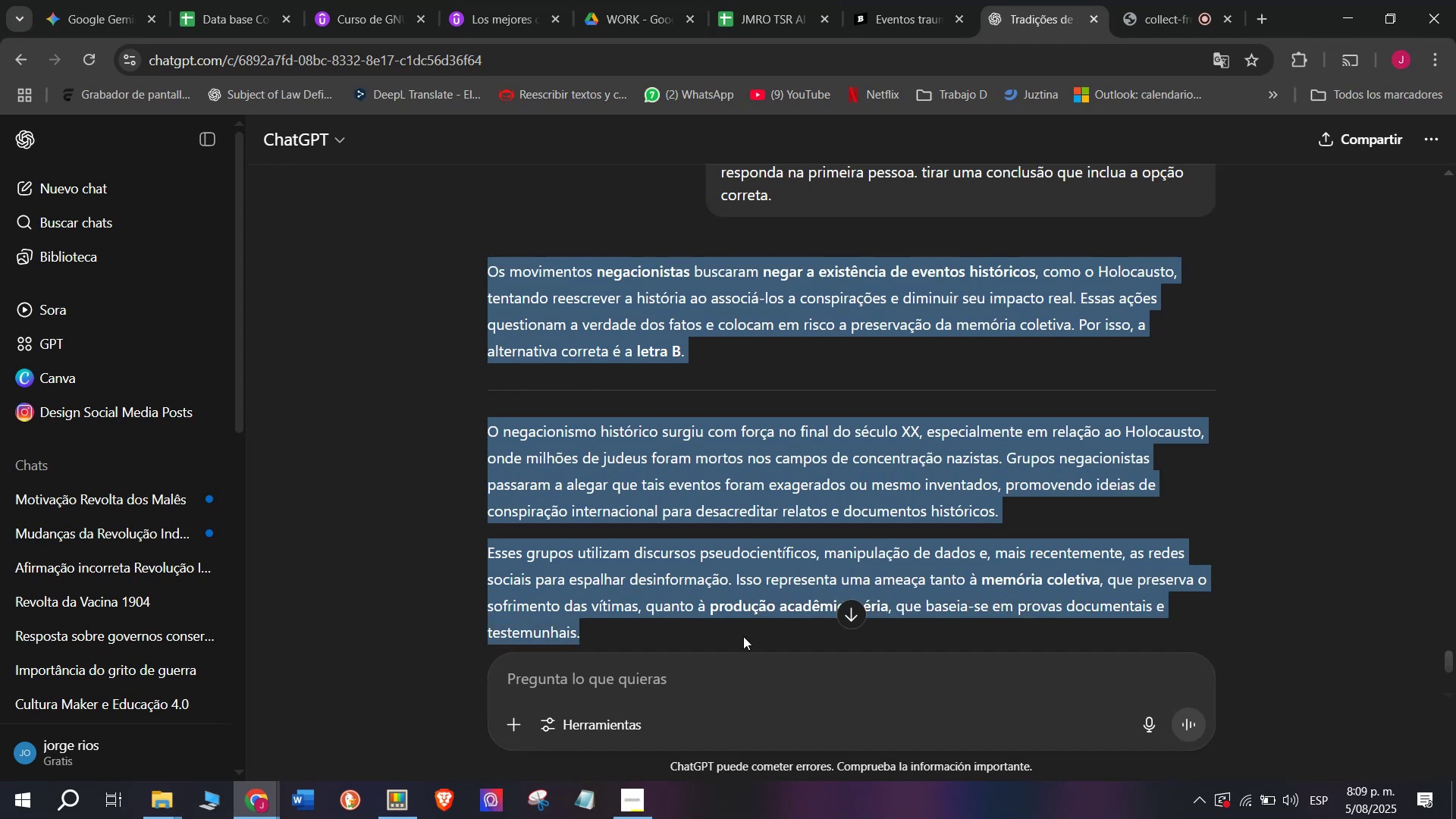 
key(Control+C)
 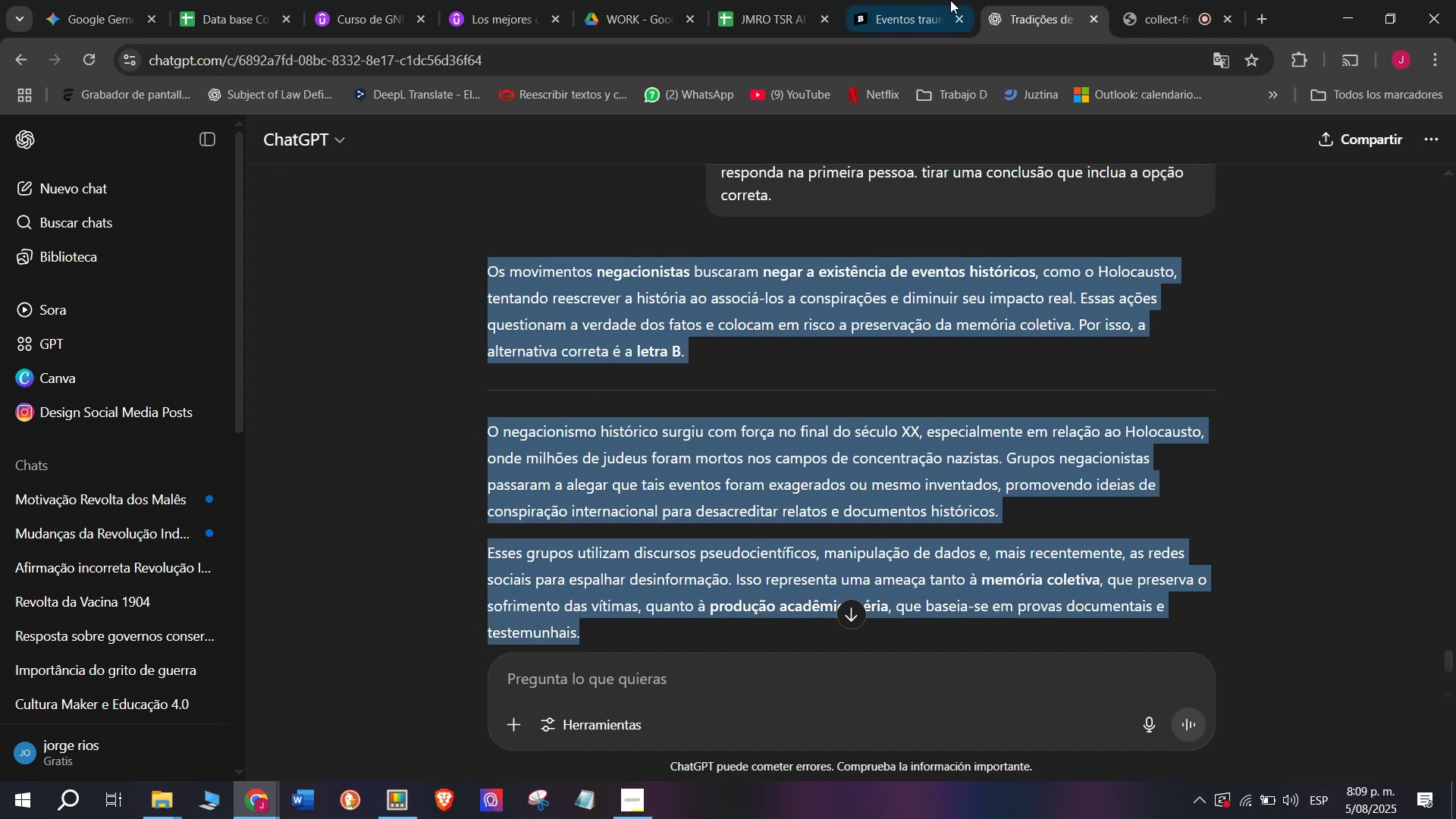 
left_click([869, 0])
 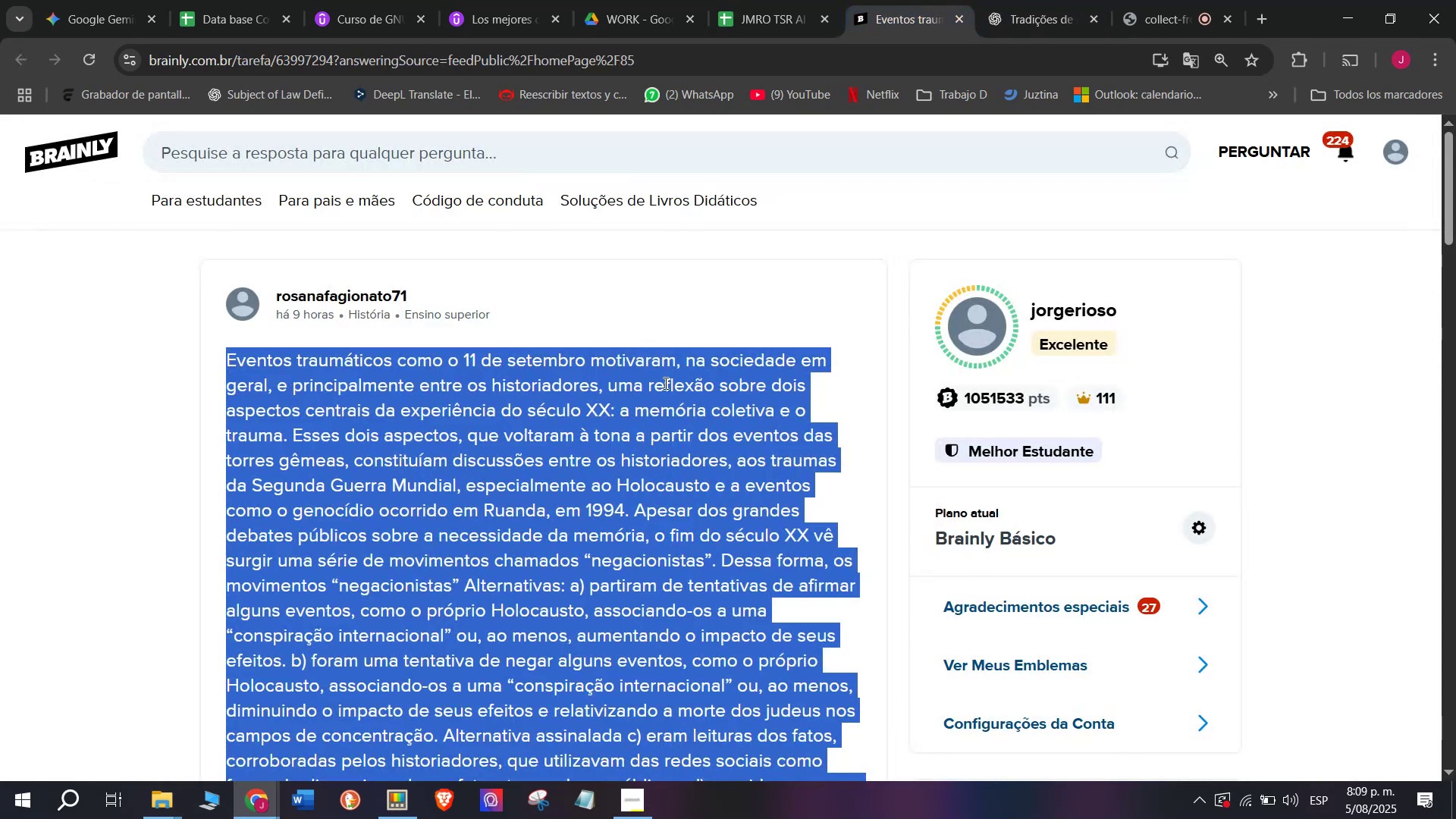 
scroll: coordinate [652, 421], scroll_direction: down, amount: 2.0
 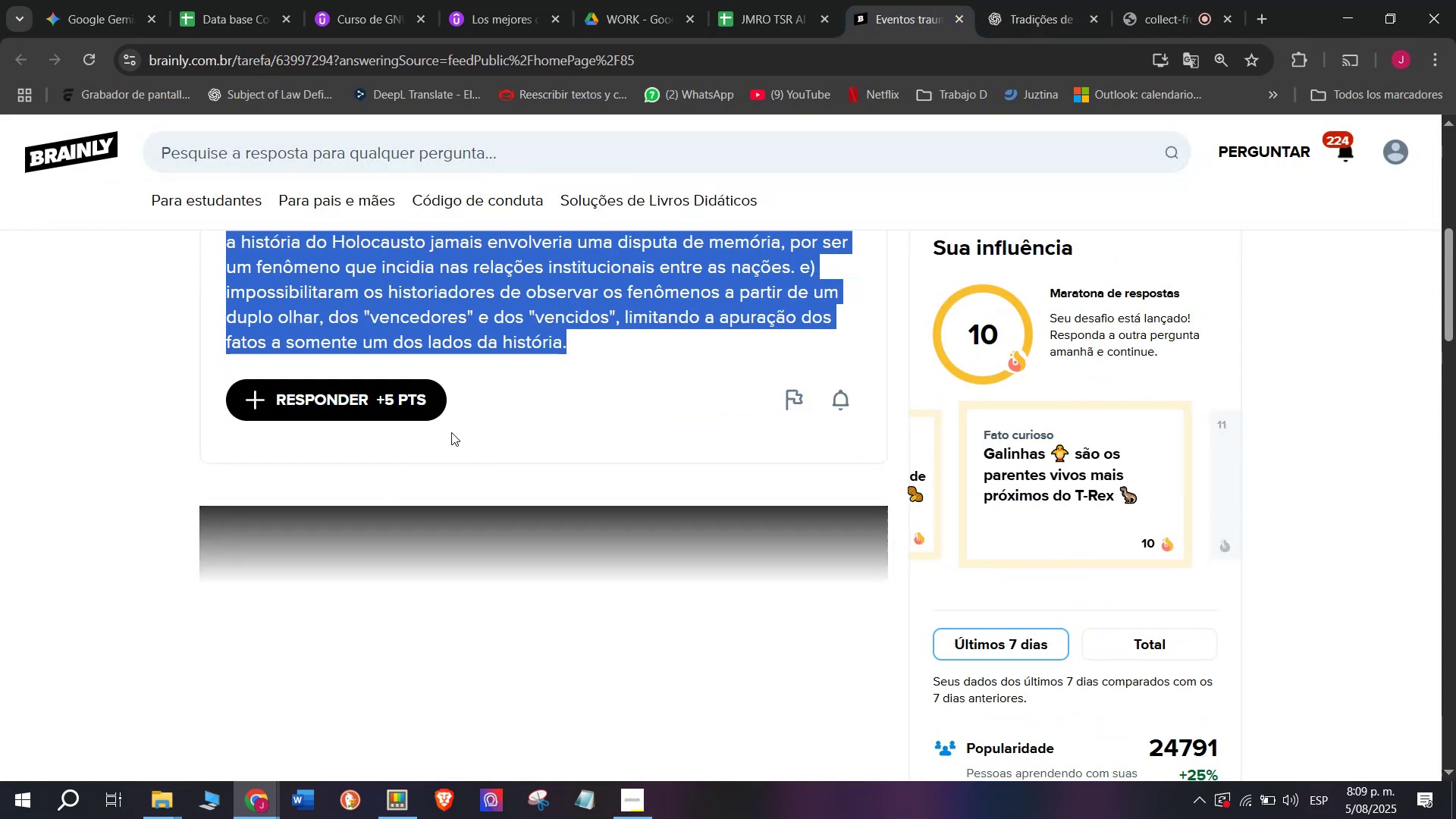 
left_click([422, 408])
 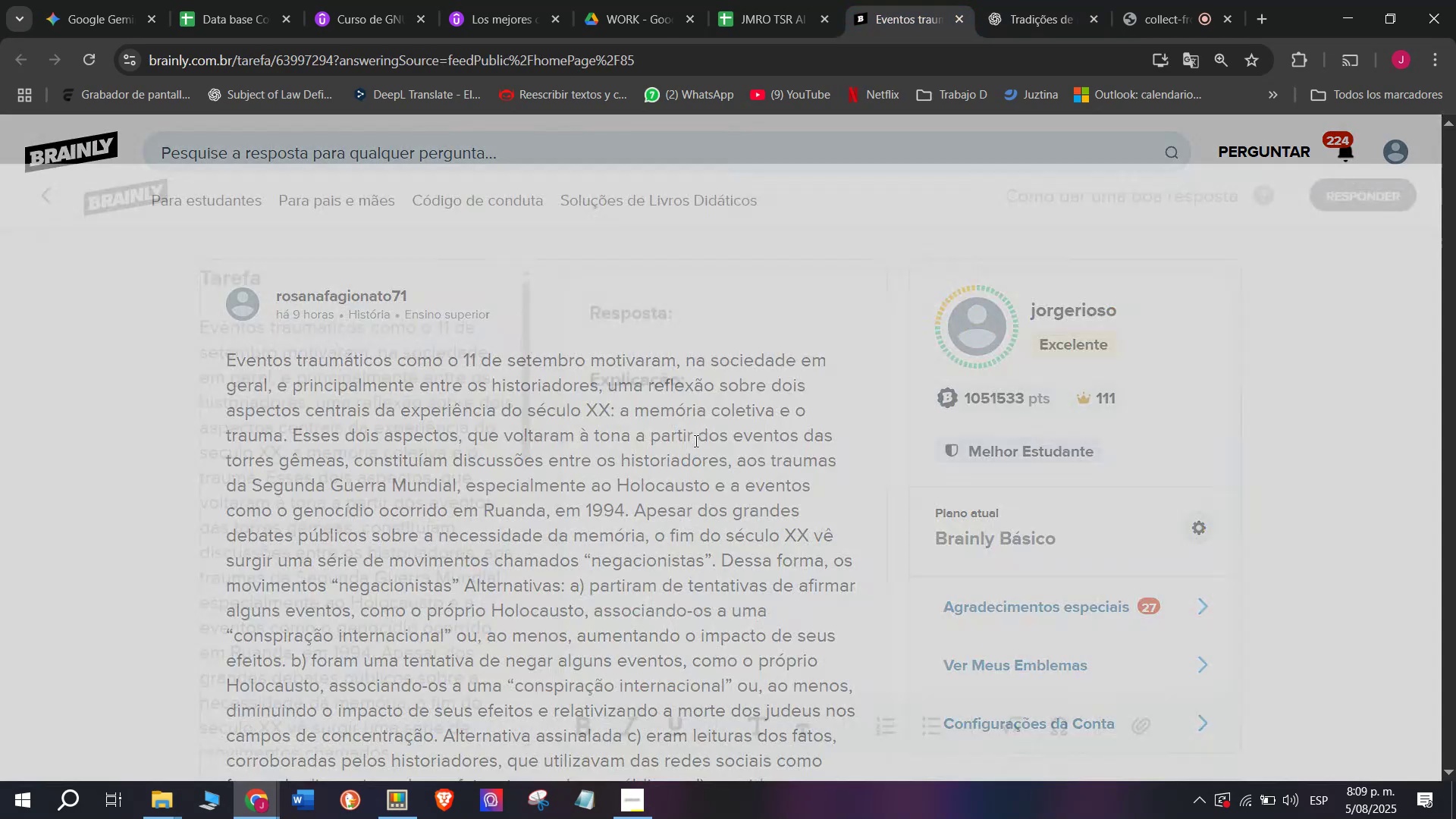 
left_click_drag(start_coordinate=[698, 438], to_coordinate=[484, 192])
 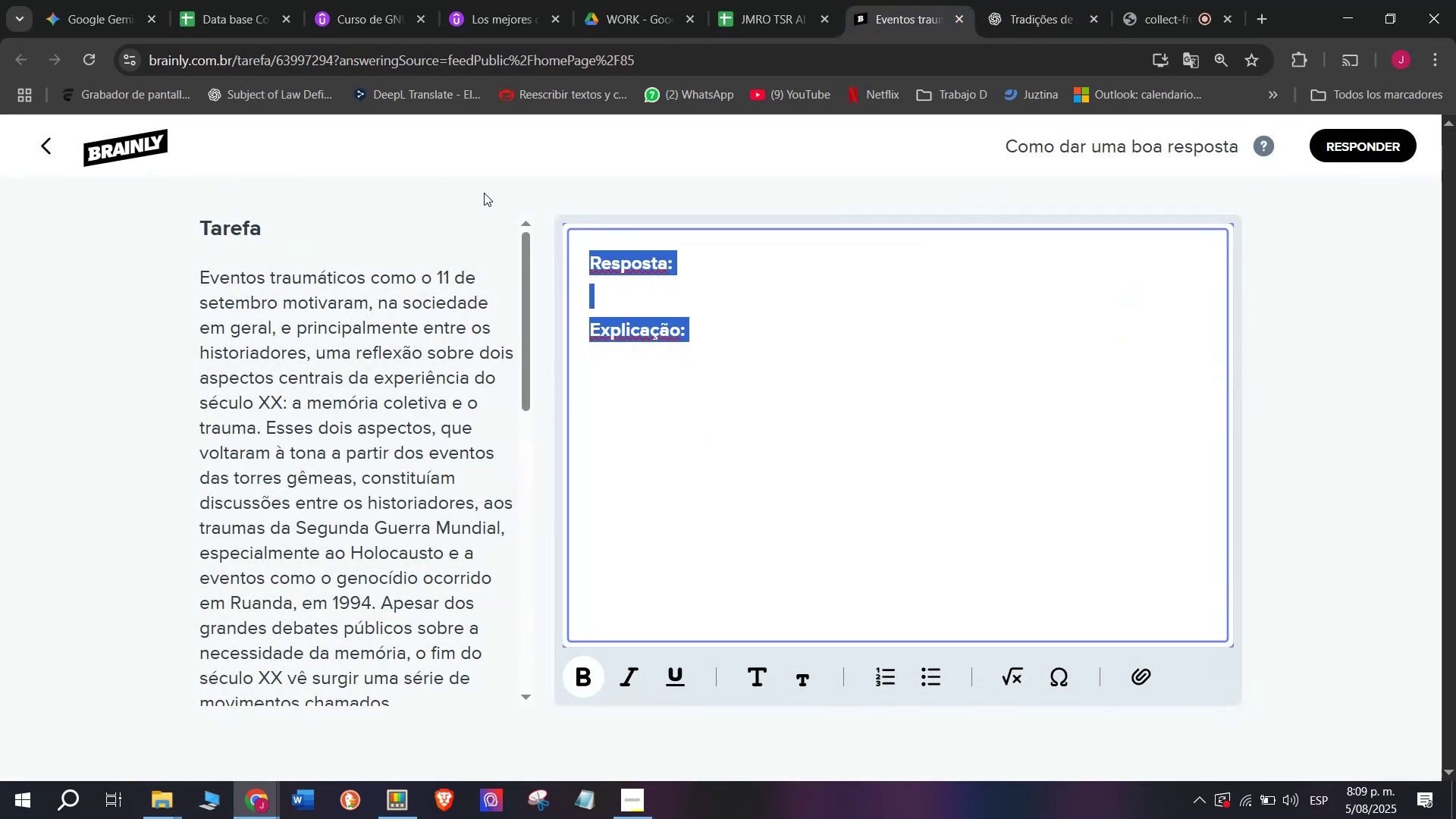 
key(Z)
 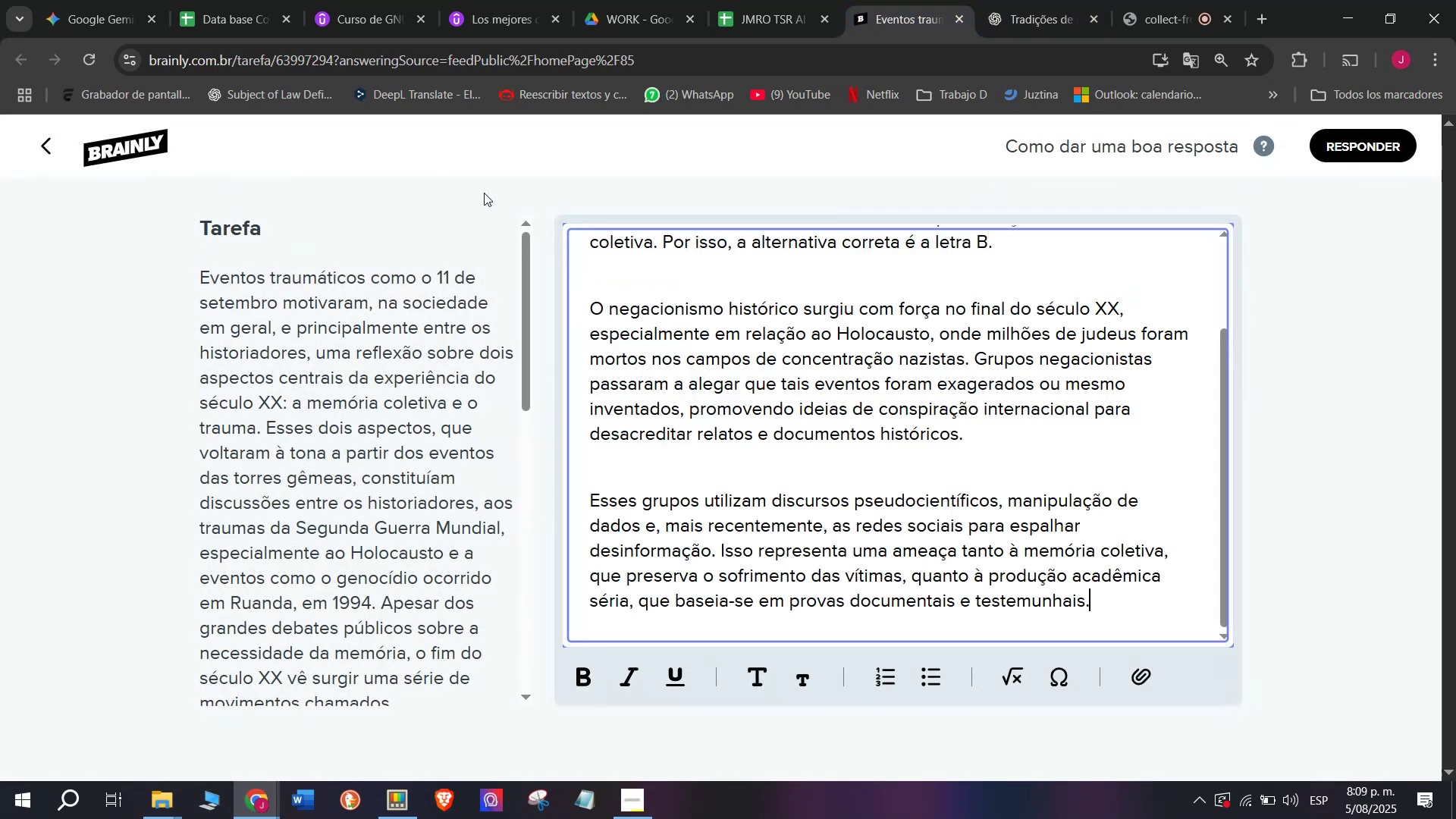 
key(Control+ControlLeft)
 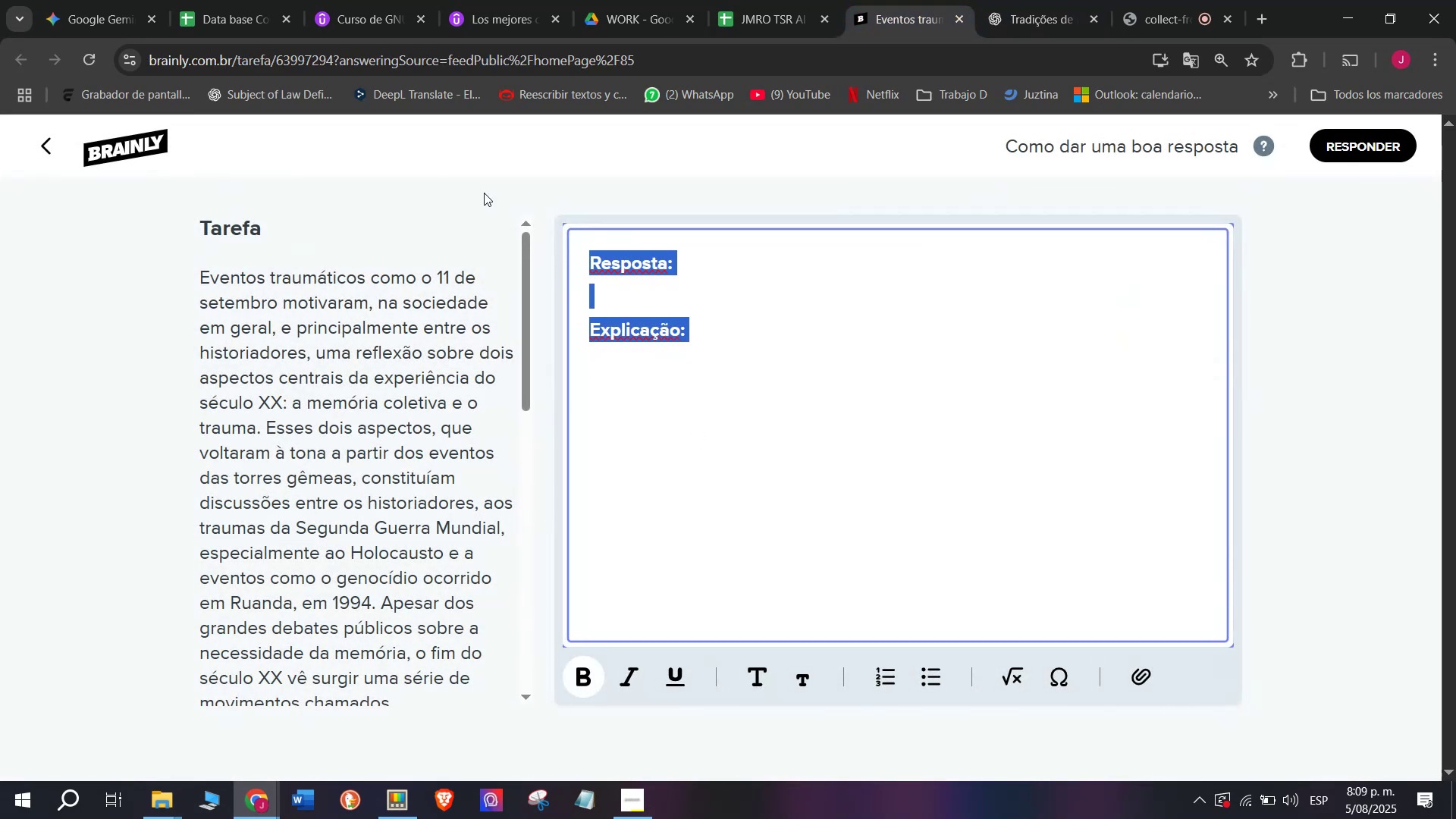 
key(Control+V)
 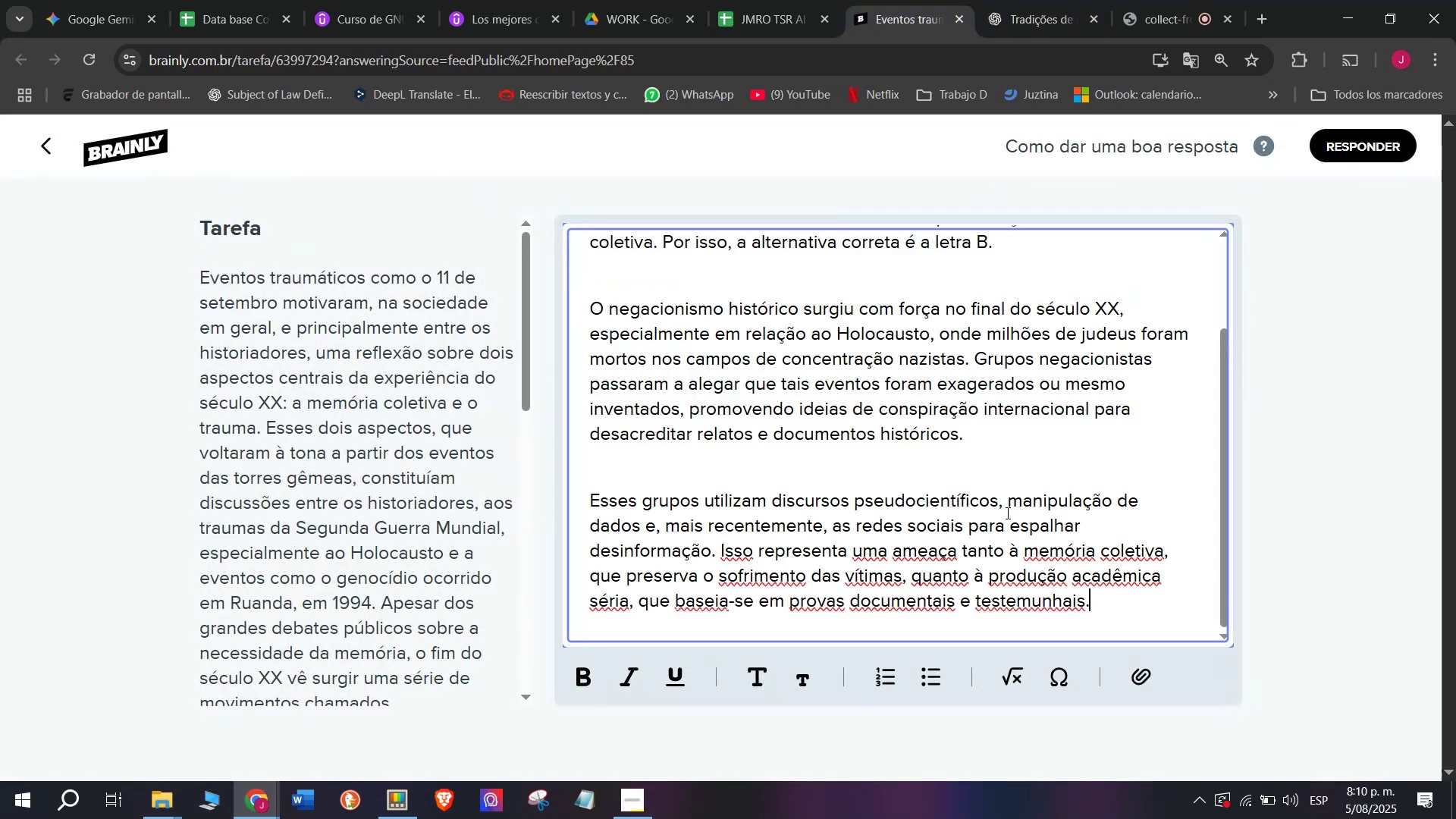 
left_click_drag(start_coordinate=[1127, 610], to_coordinate=[446, 70])
 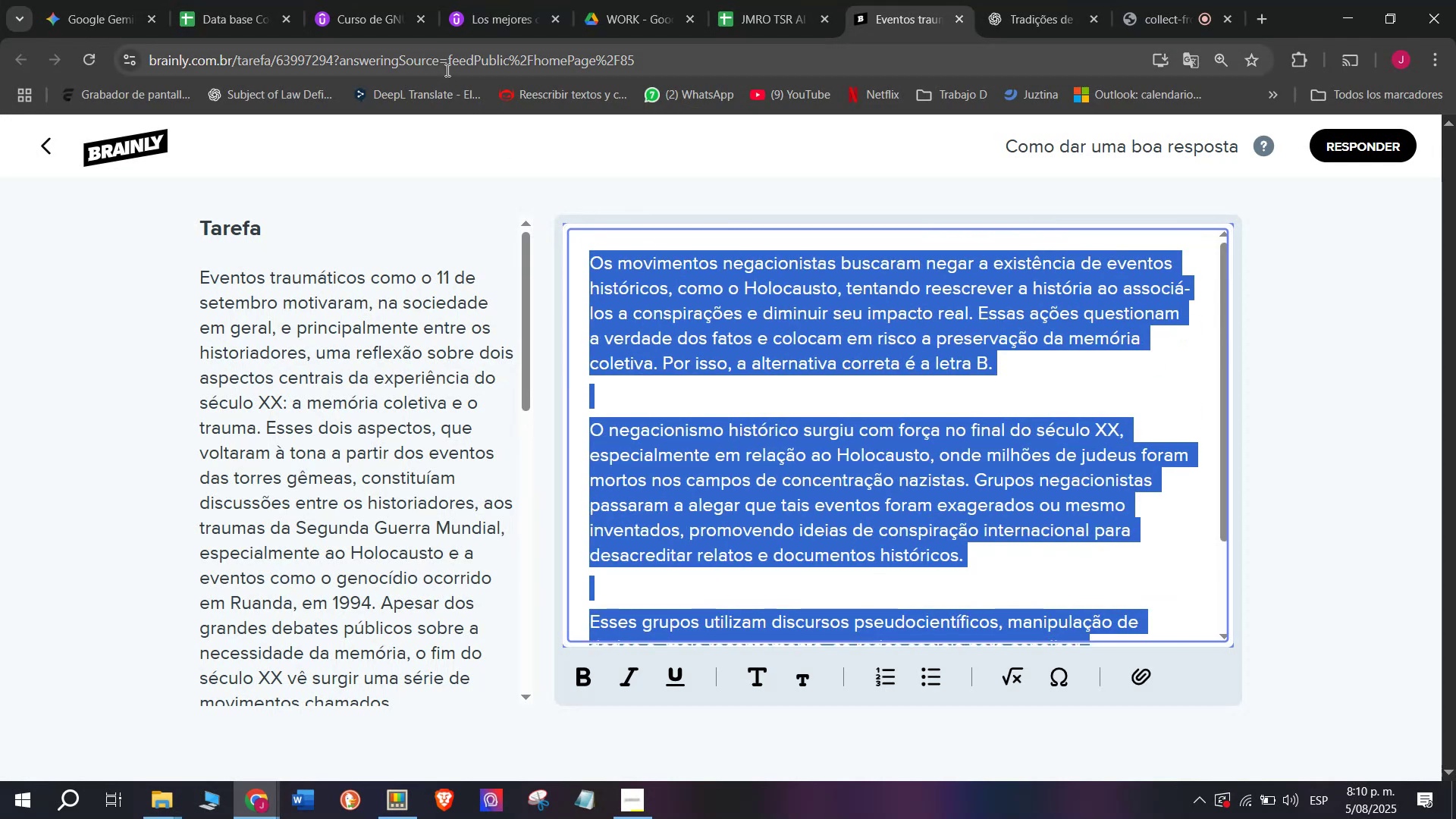 
key(Control+ControlLeft)
 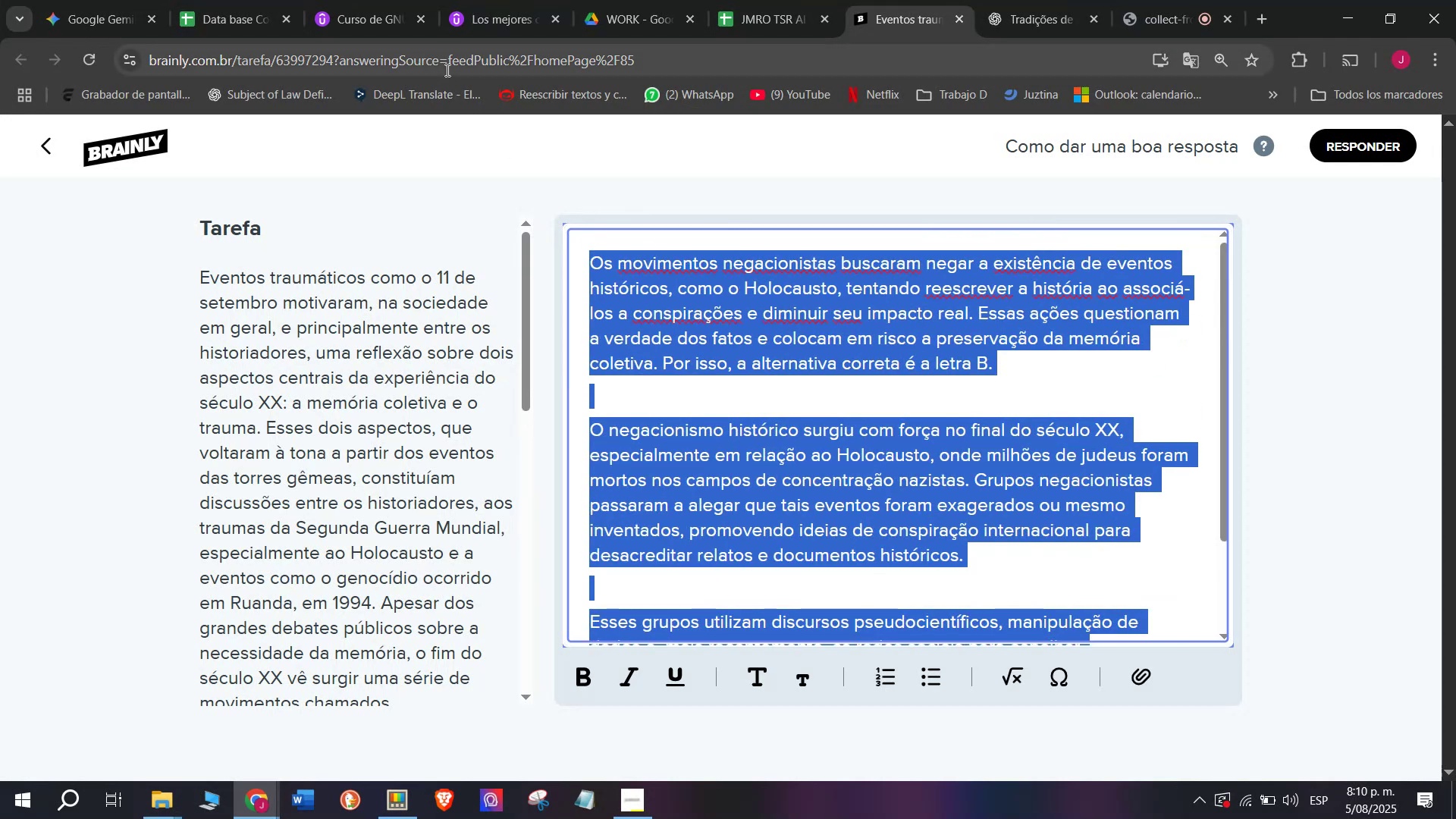 
key(Break)
 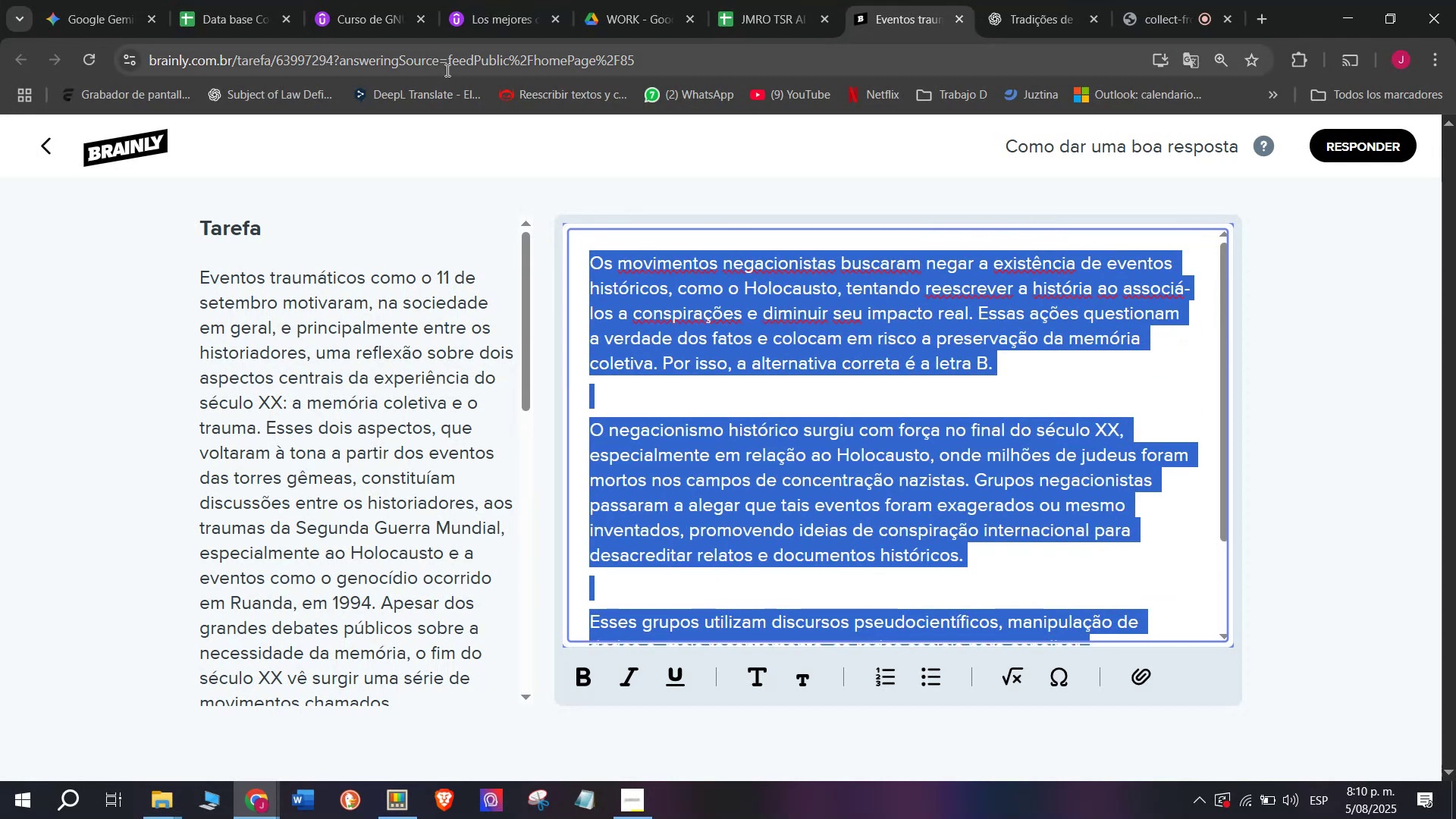 
key(Control+C)
 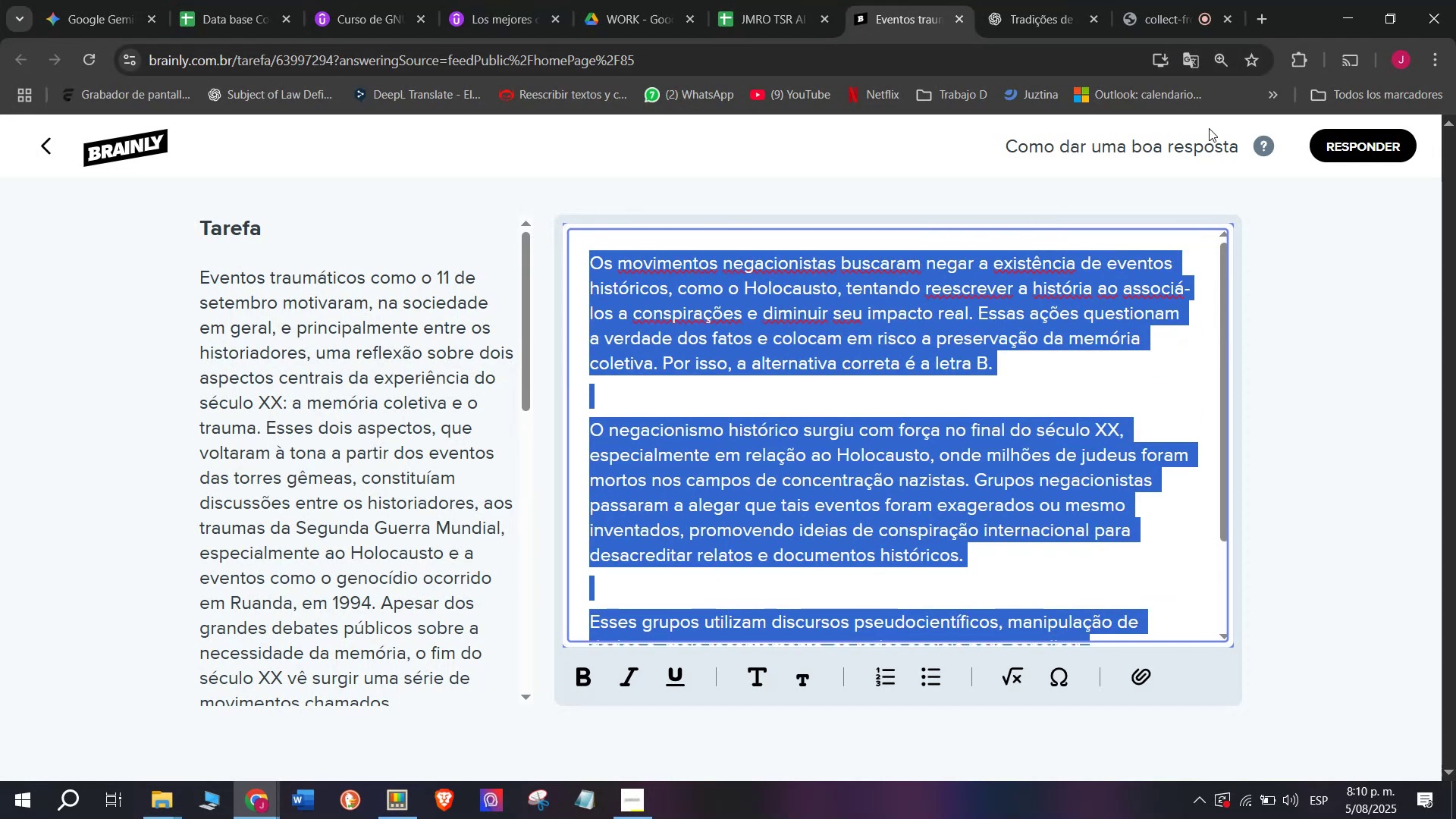 
left_click([1352, 143])
 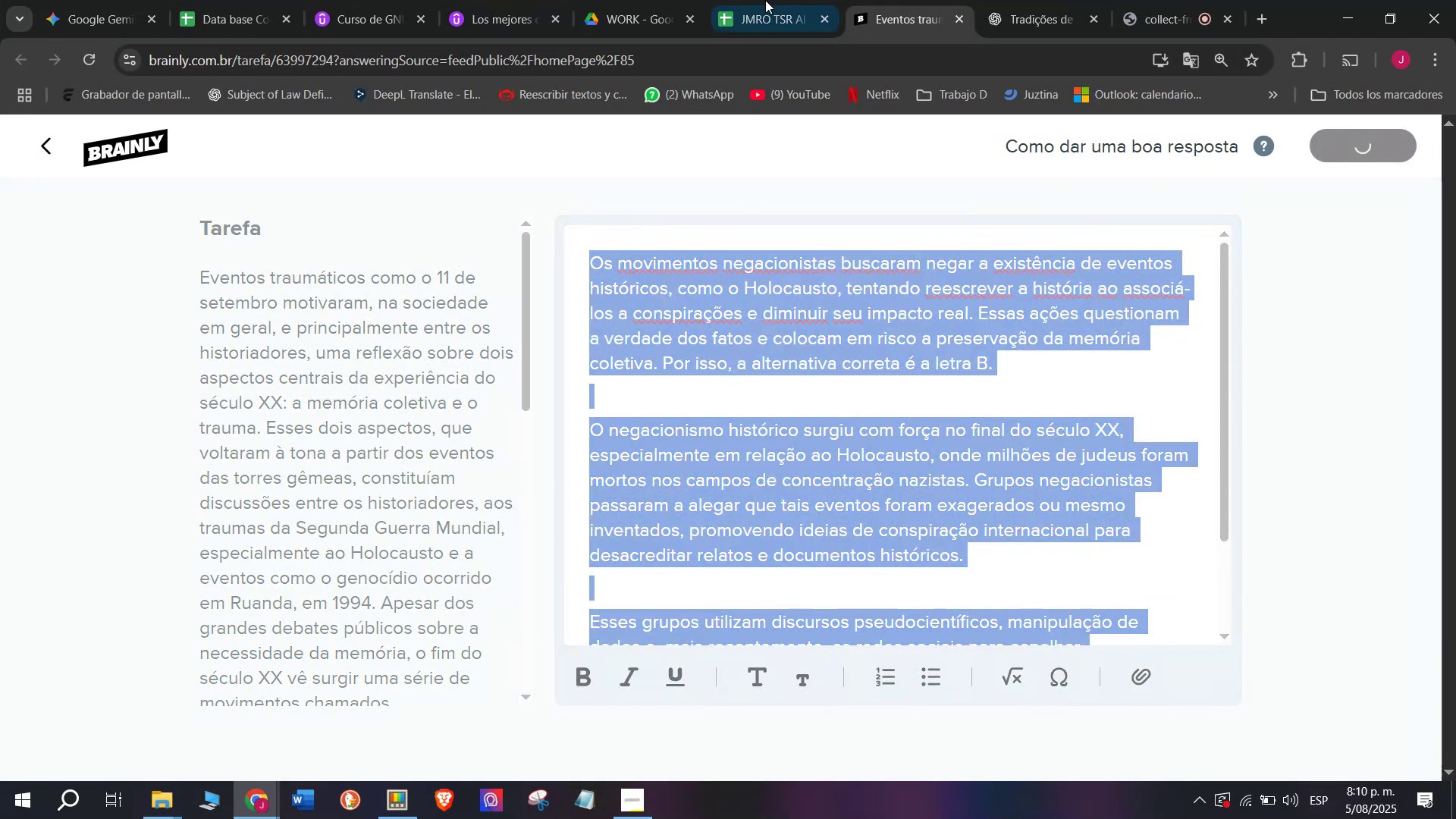 
left_click([755, 0])
 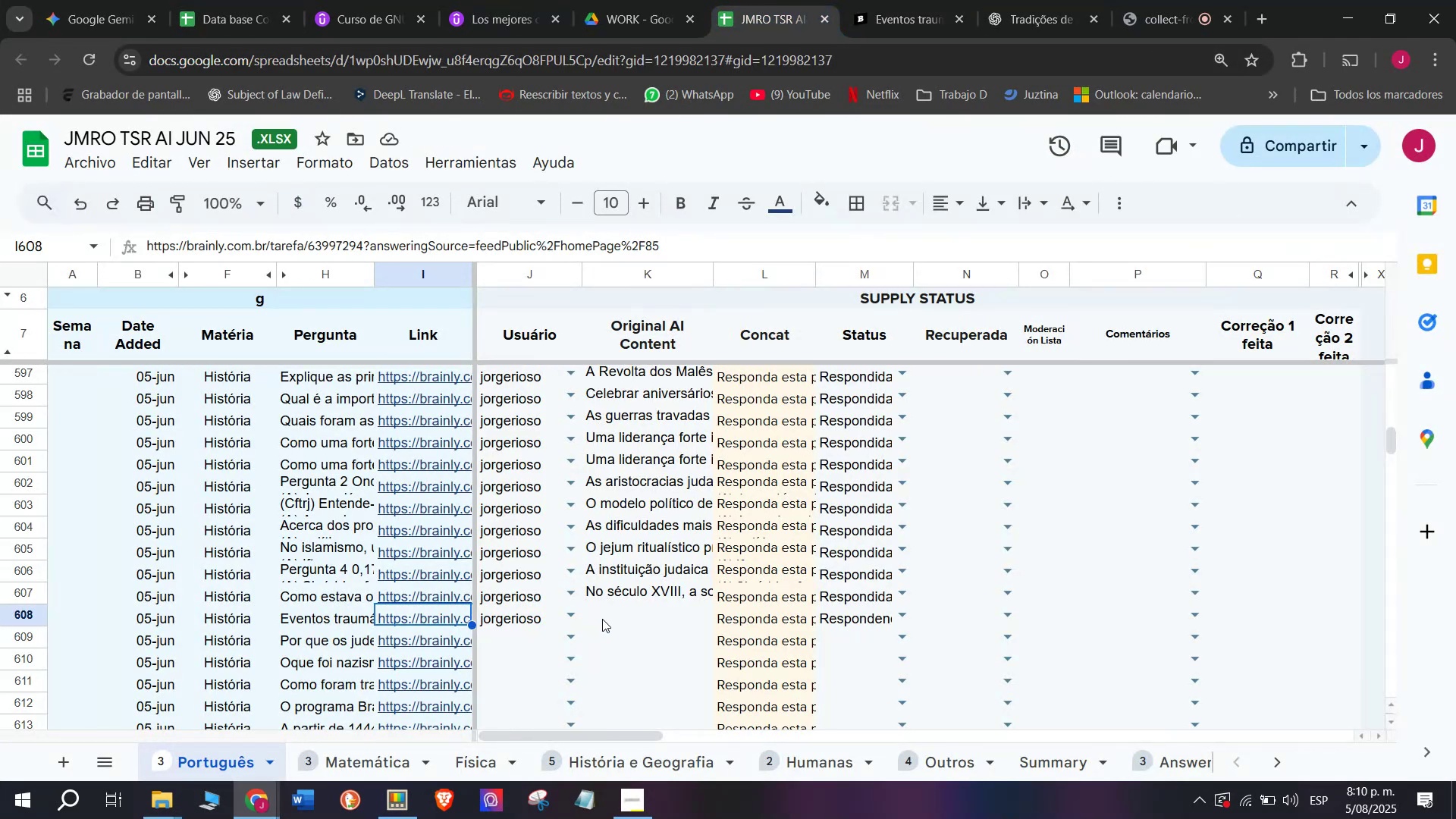 
double_click([602, 619])
 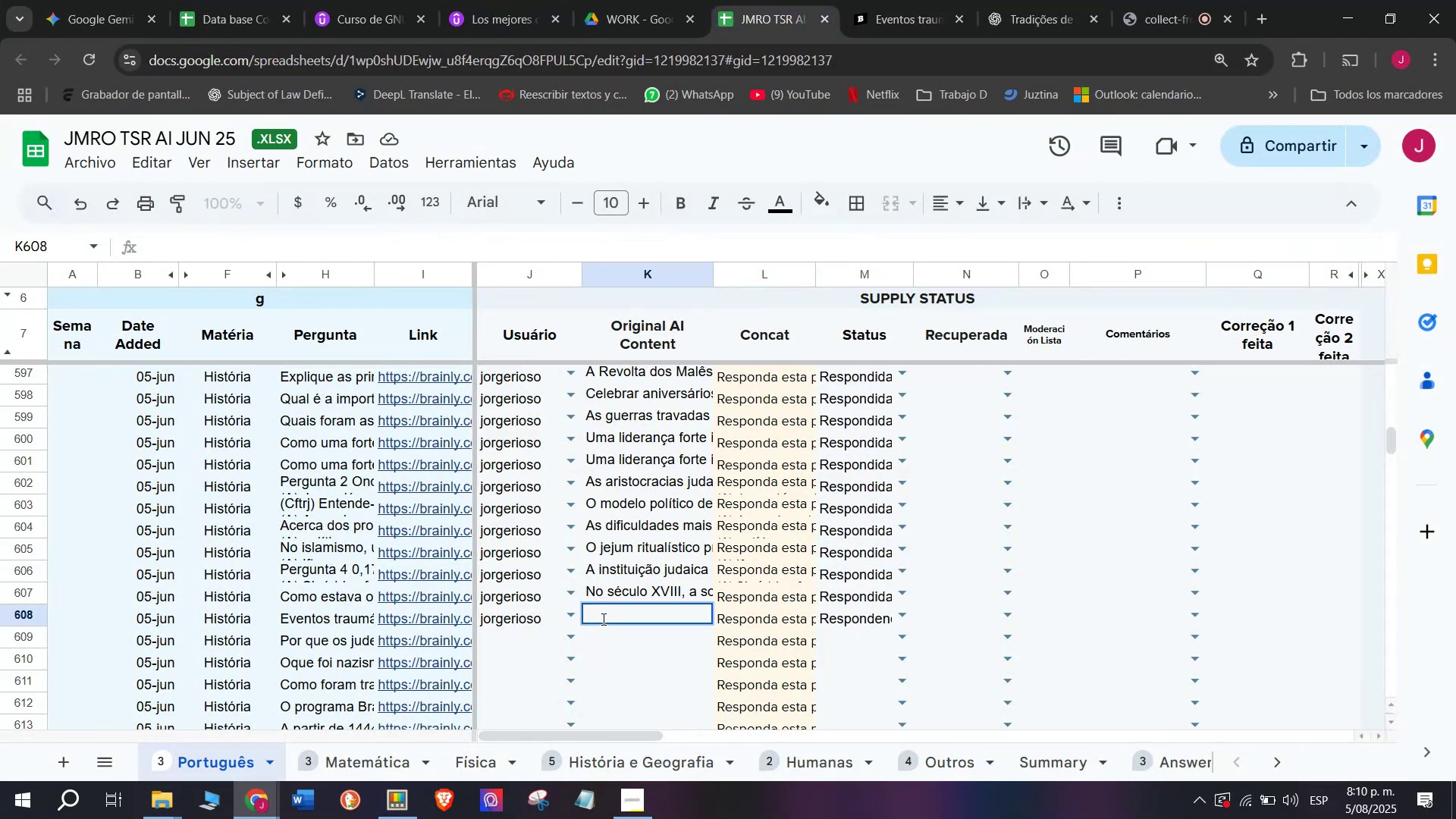 
key(Z)
 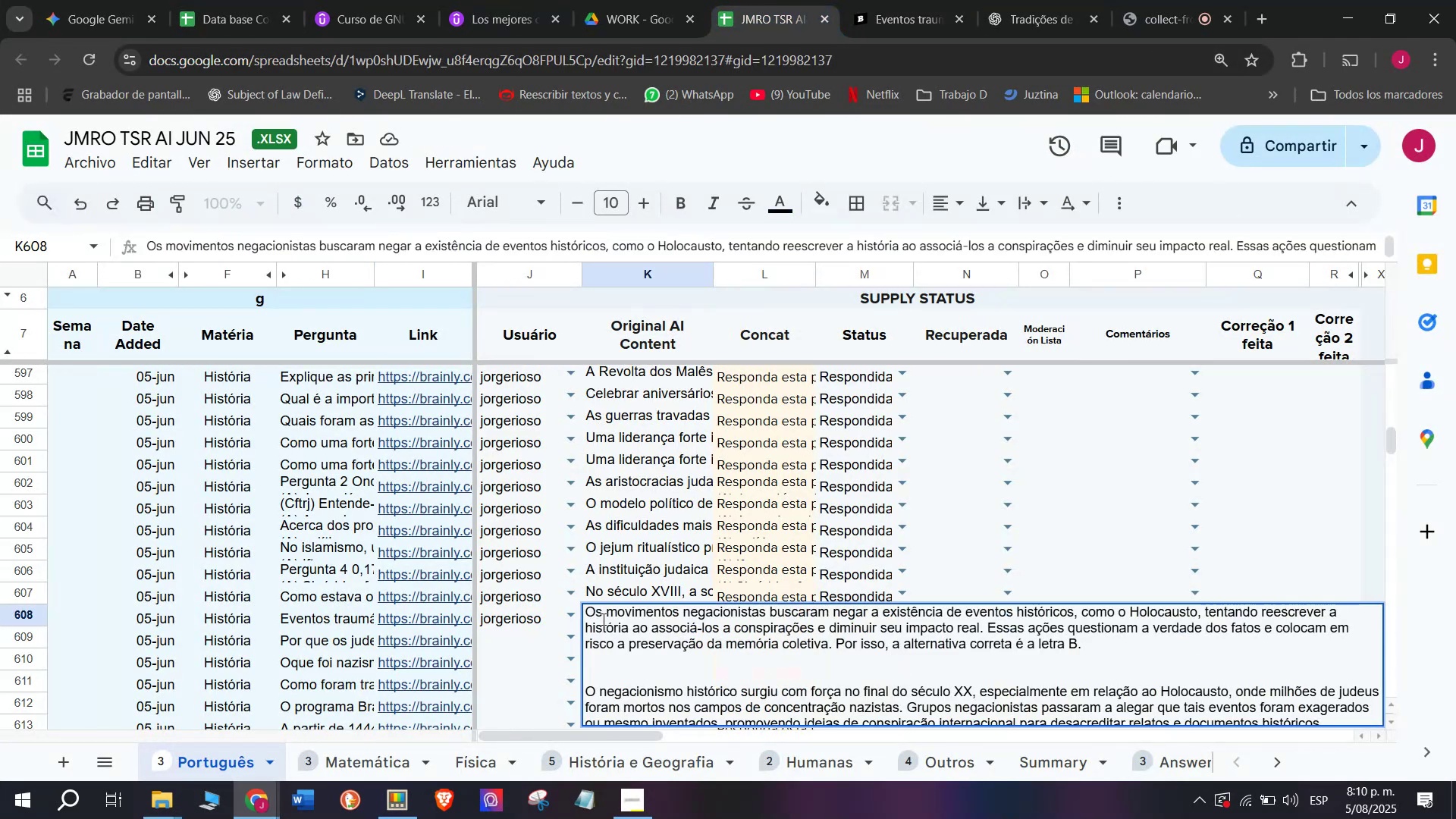 
key(Control+ControlLeft)
 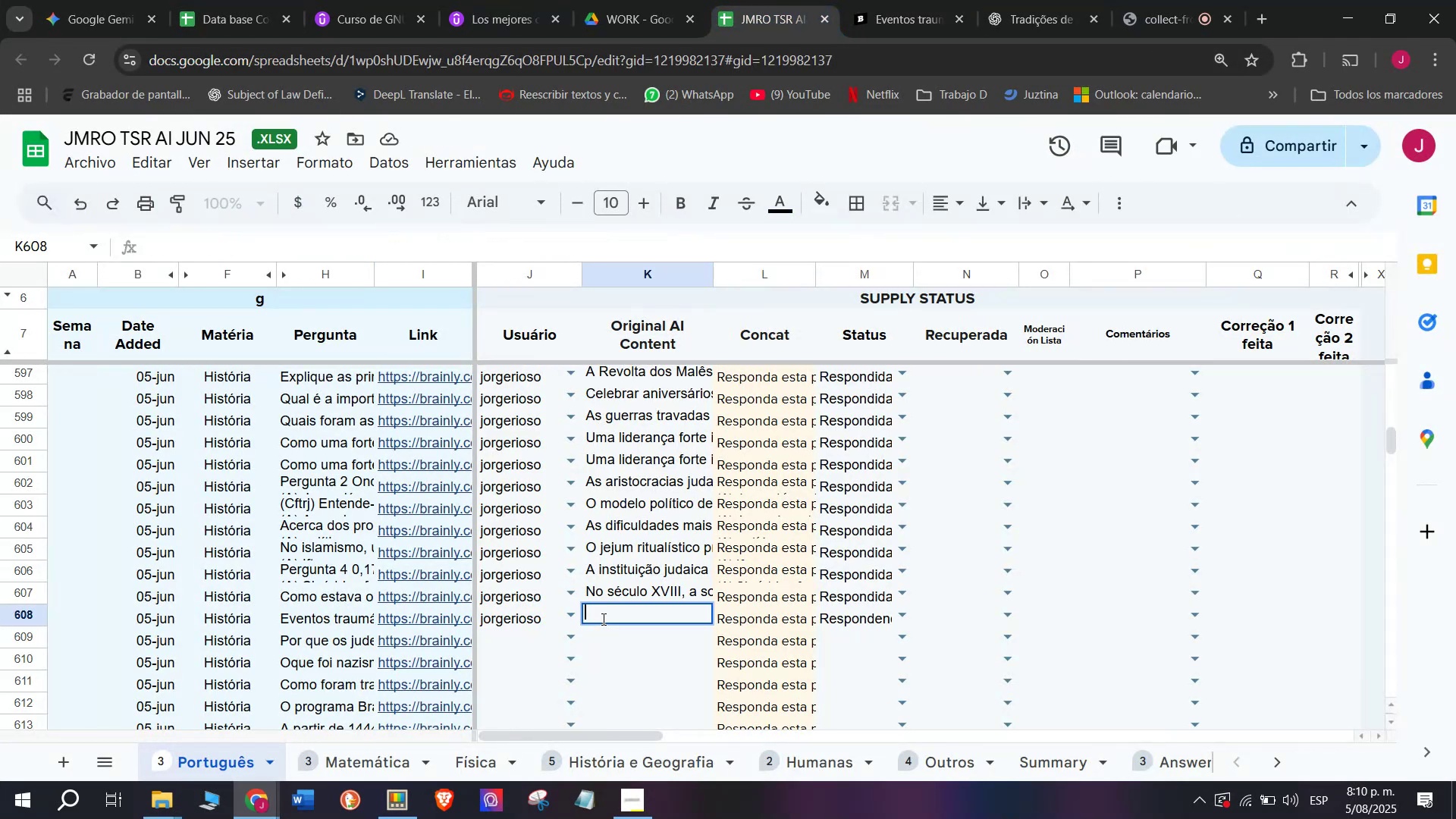 
key(Control+V)
 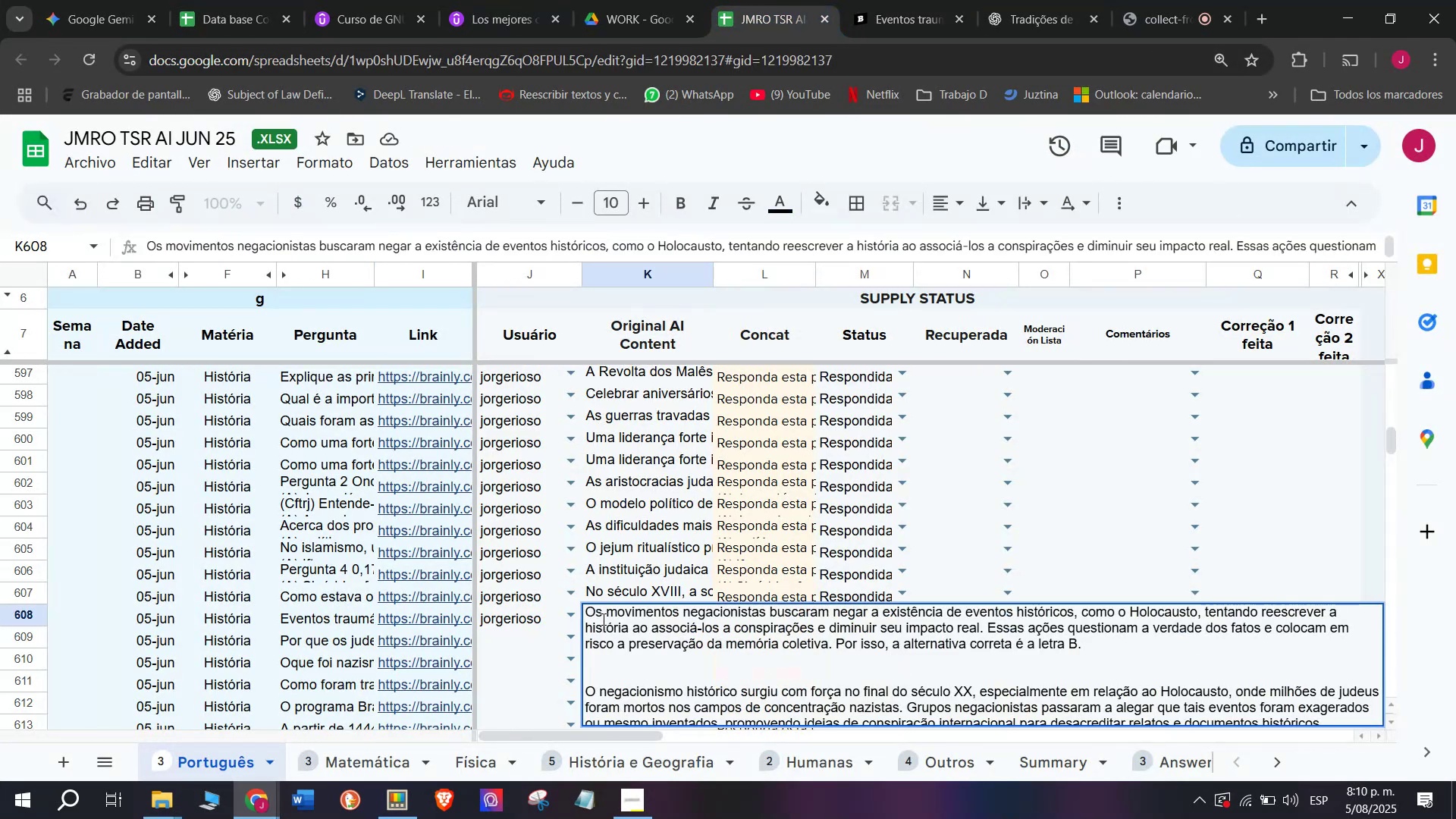 
key(Enter)
 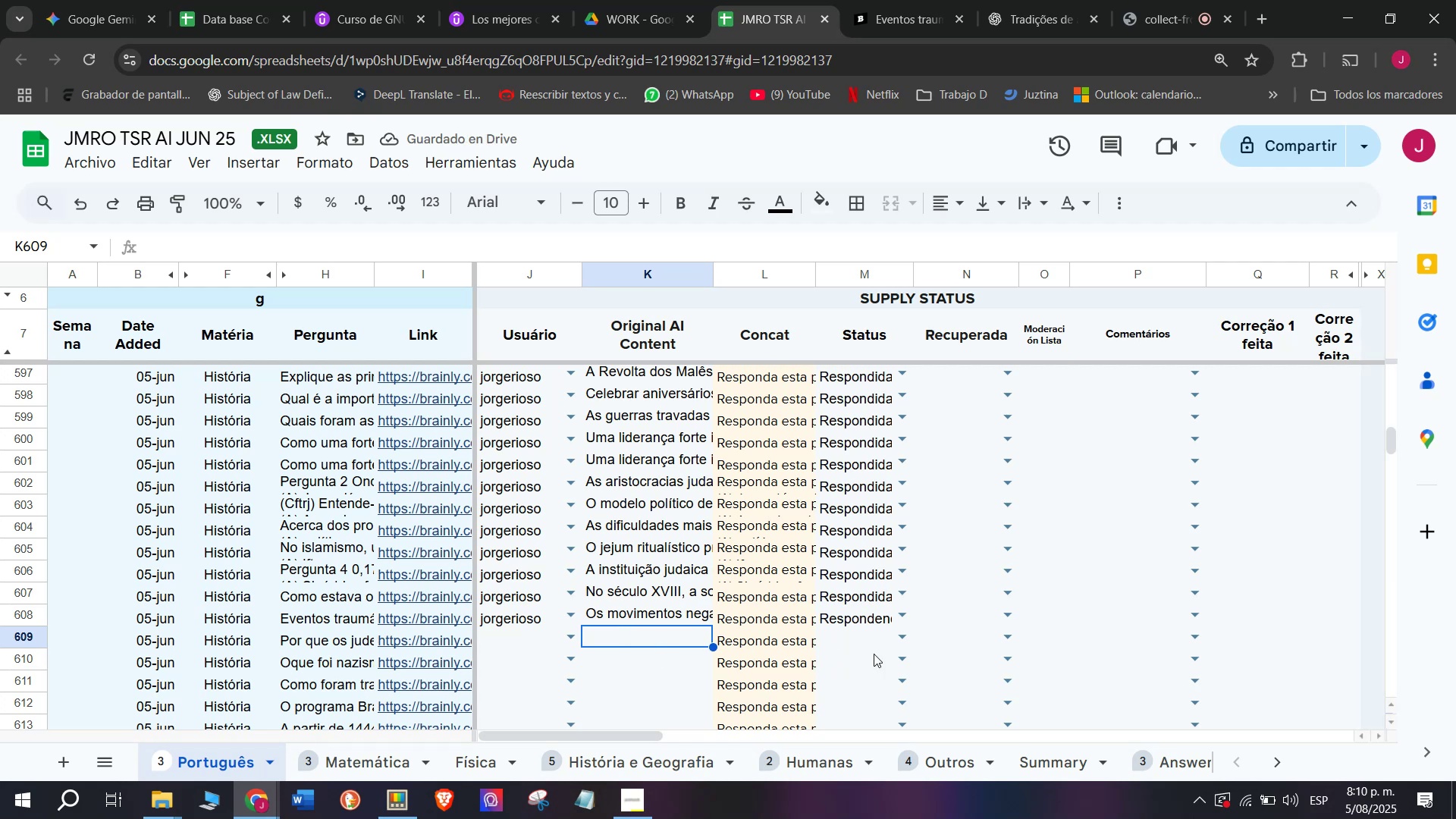 
left_click([905, 623])
 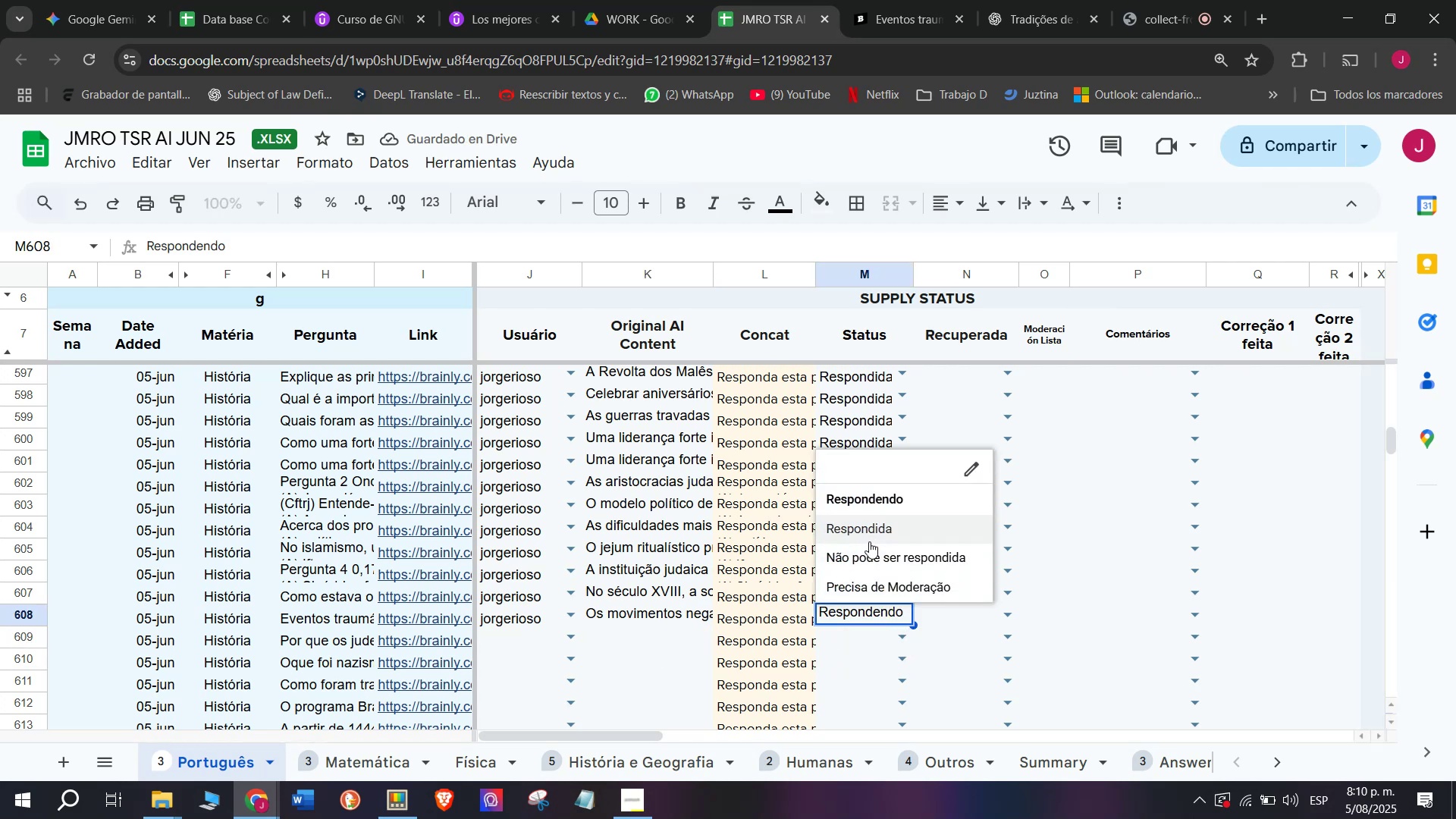 
left_click([869, 533])
 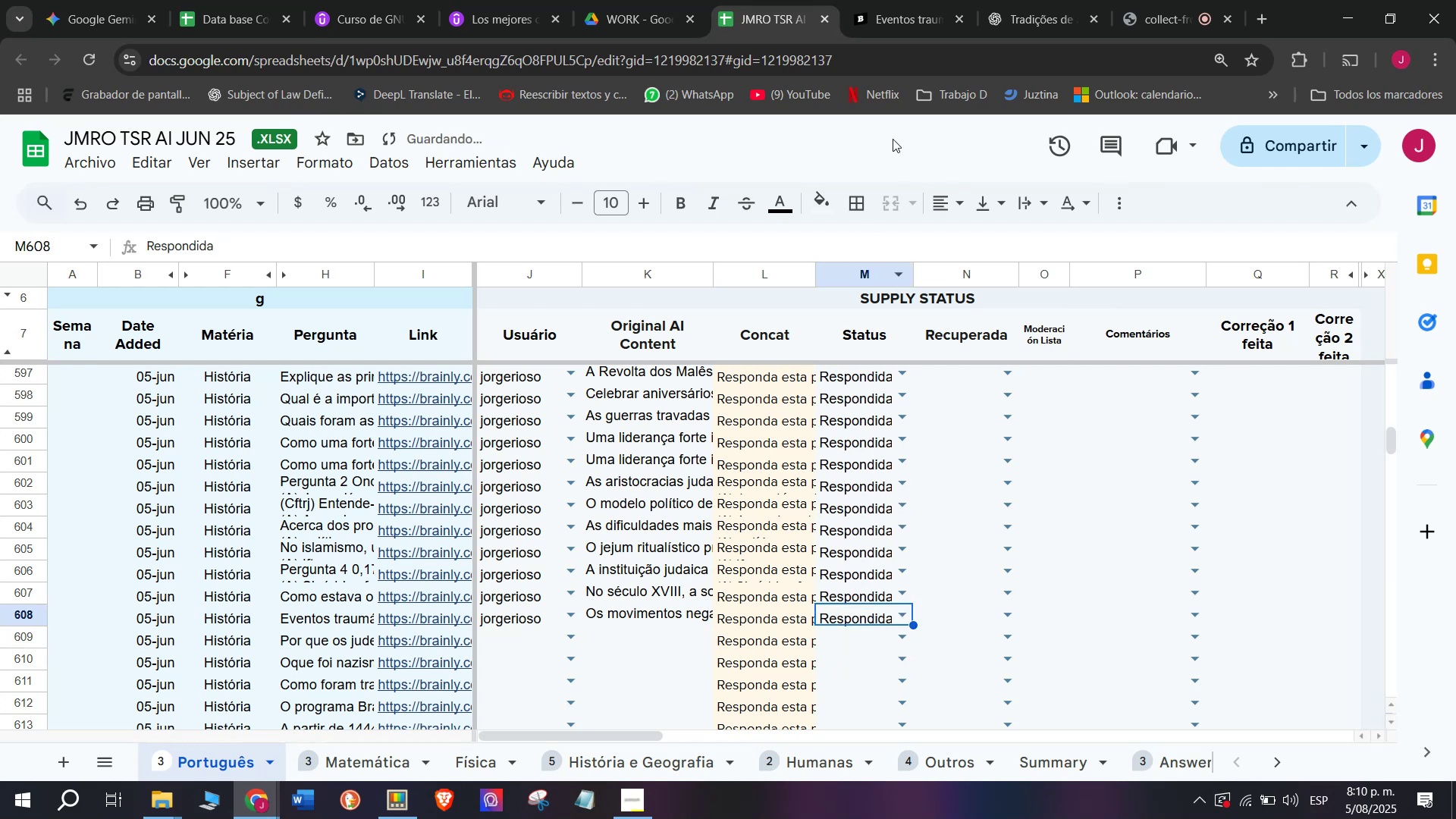 
left_click([915, 27])
 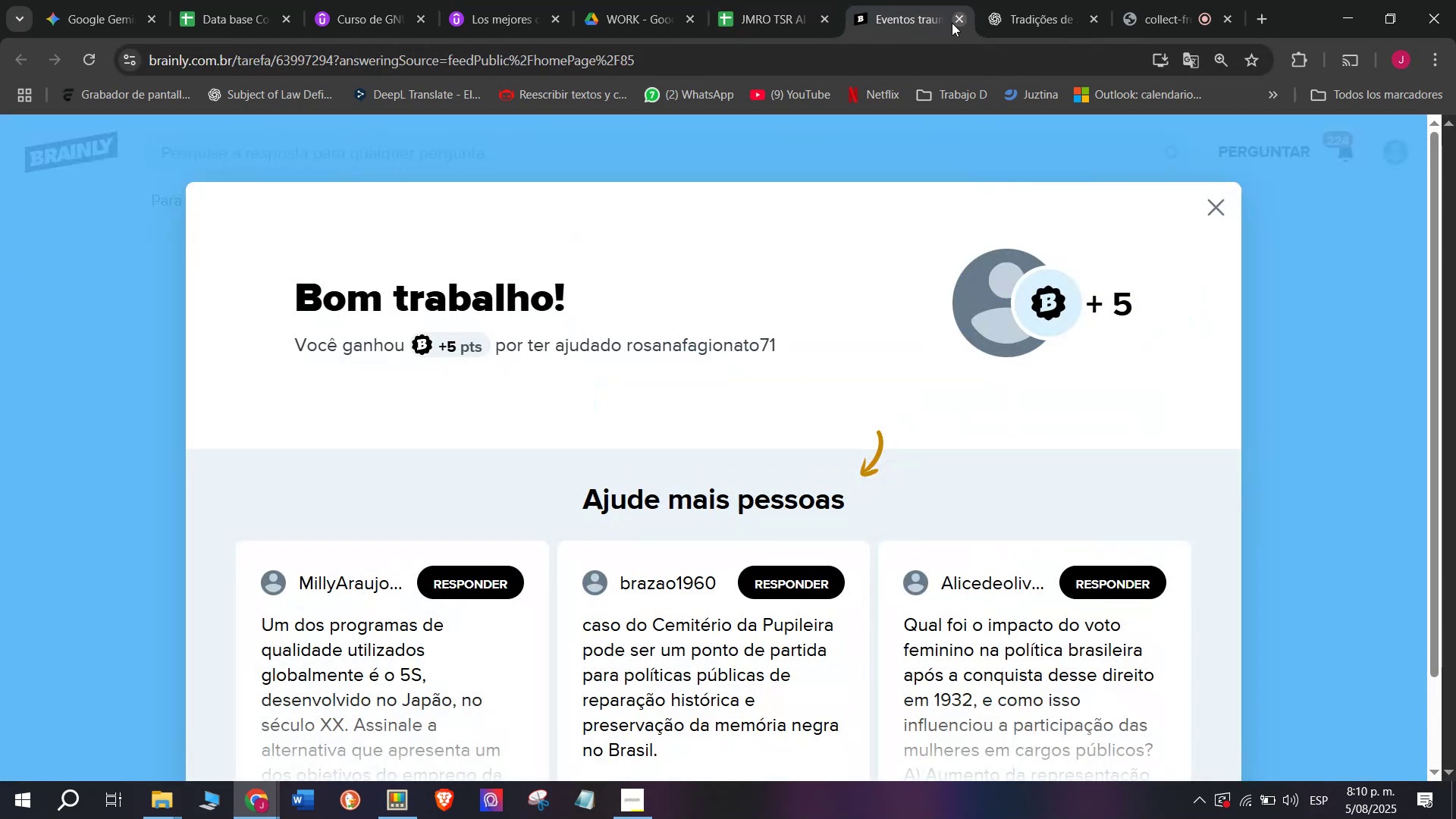 
left_click([958, 19])
 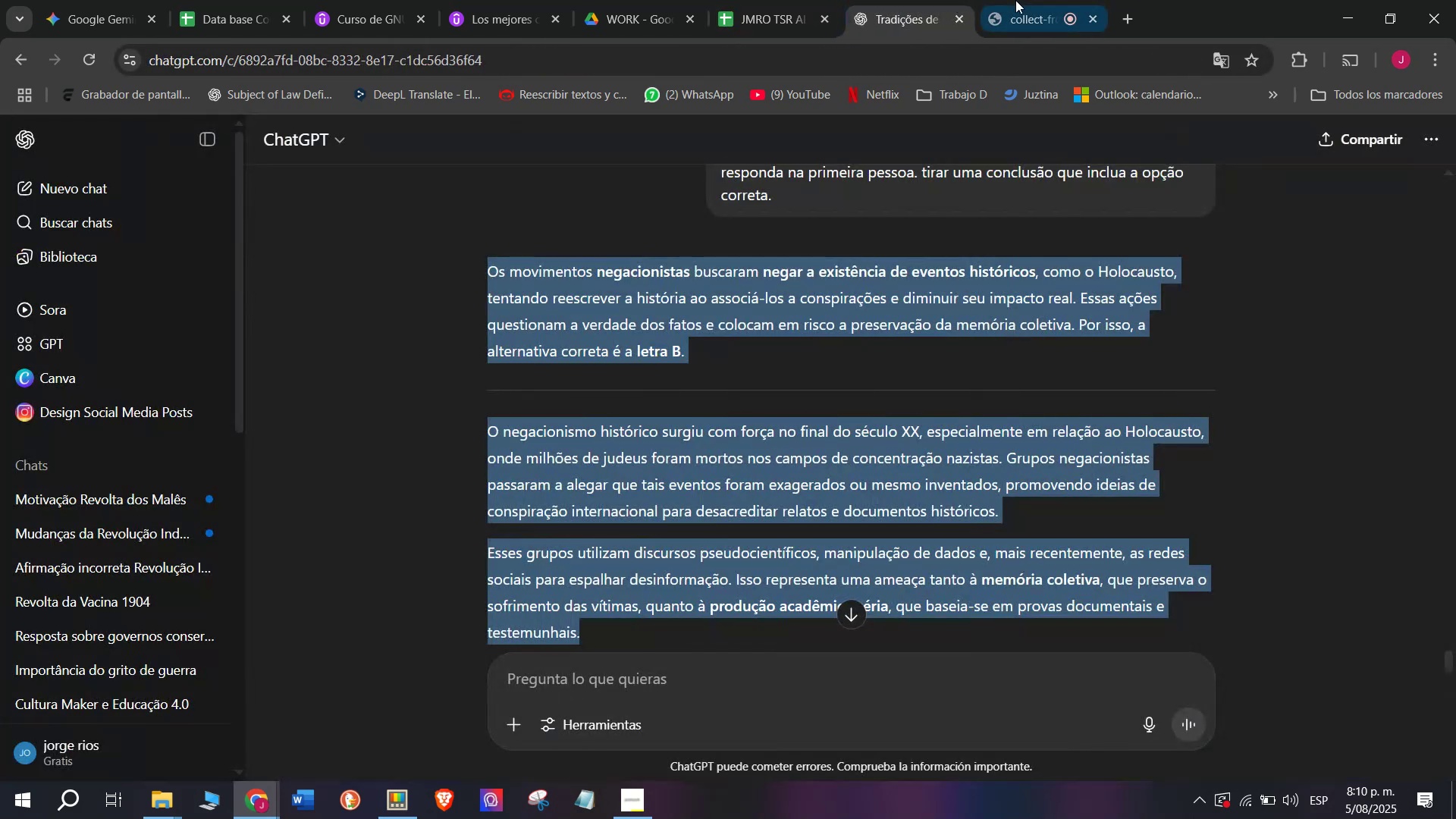 
left_click([1034, 0])
 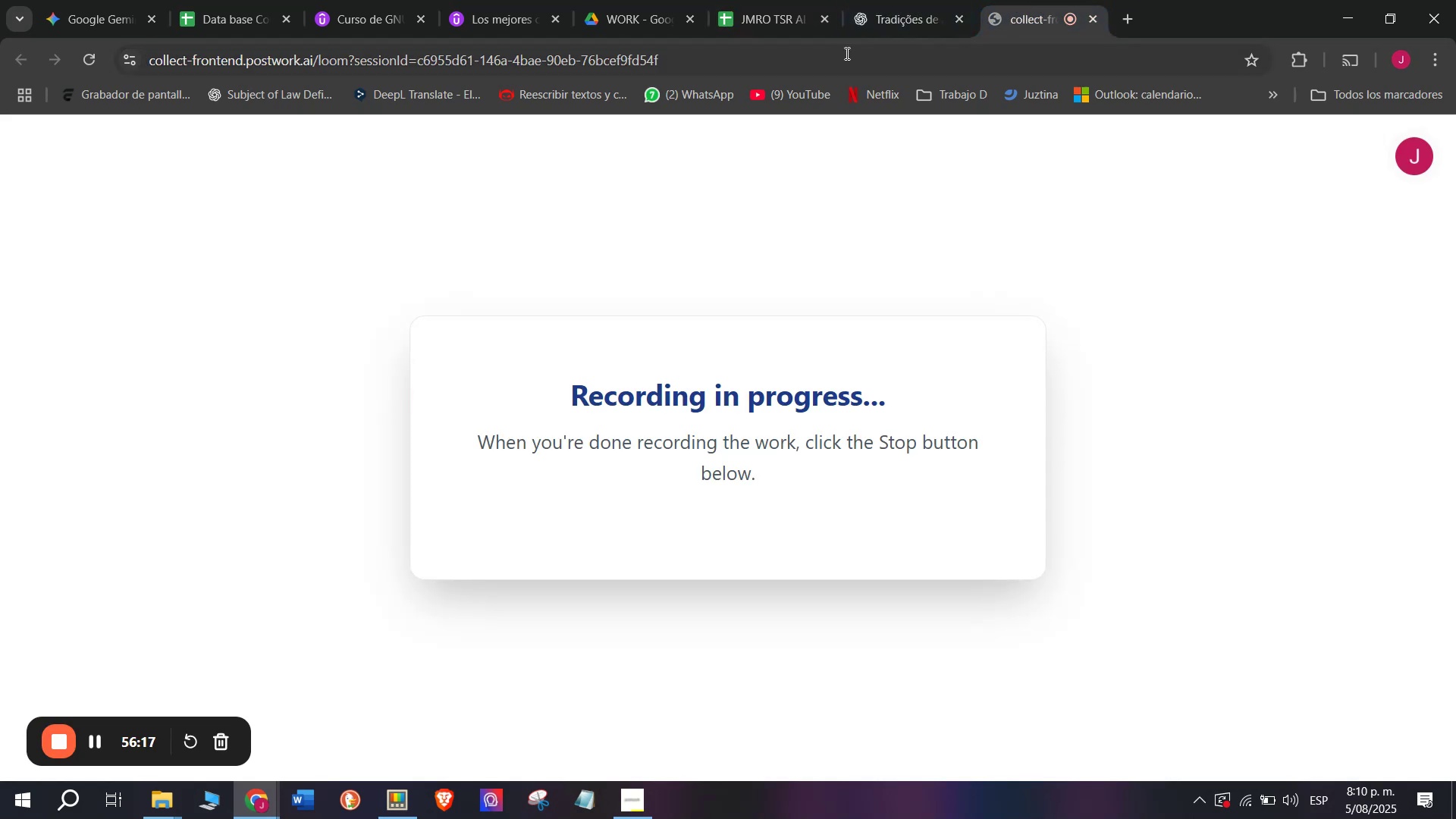 
left_click([743, 0])
 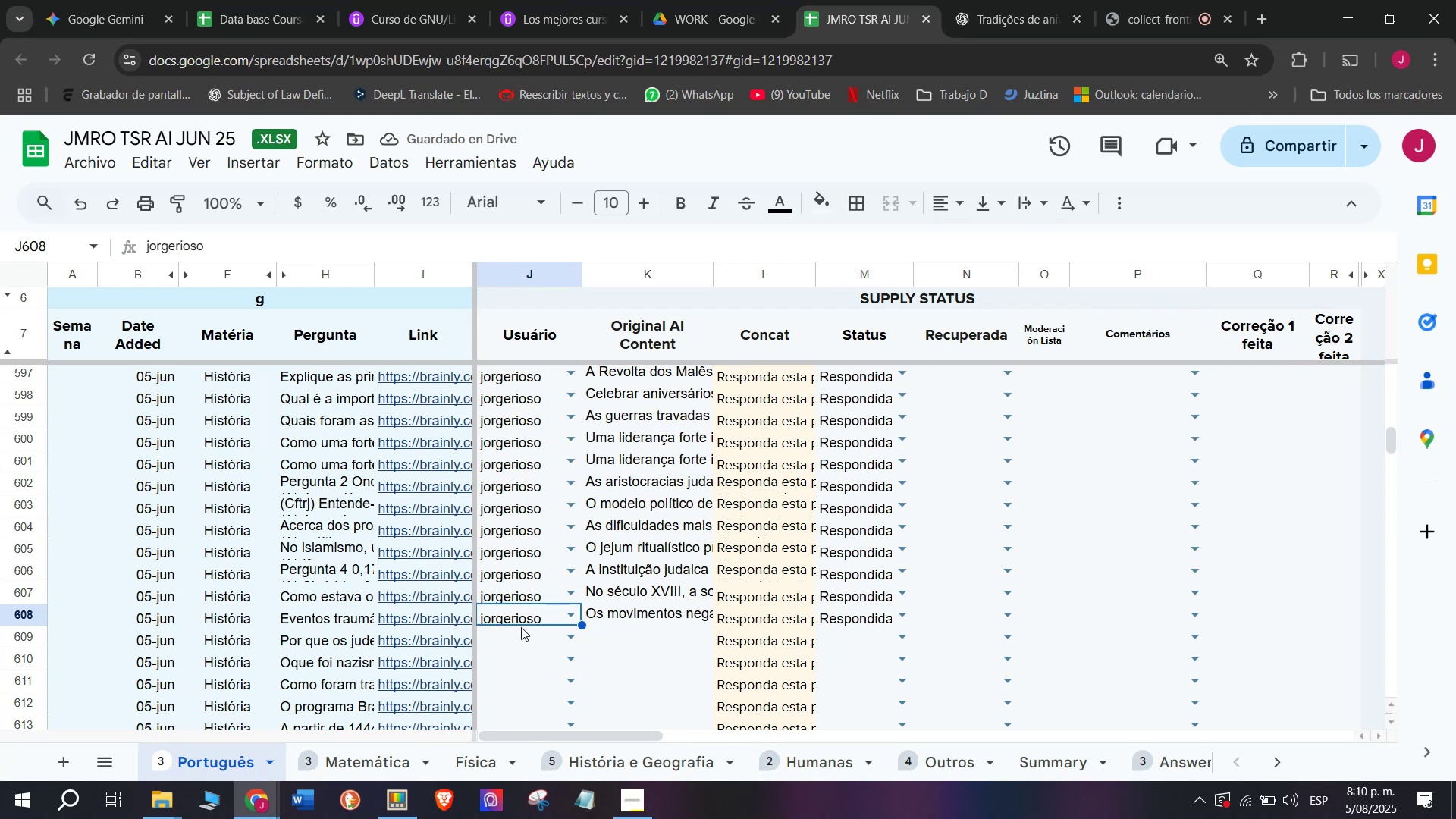 
left_click([513, 638])
 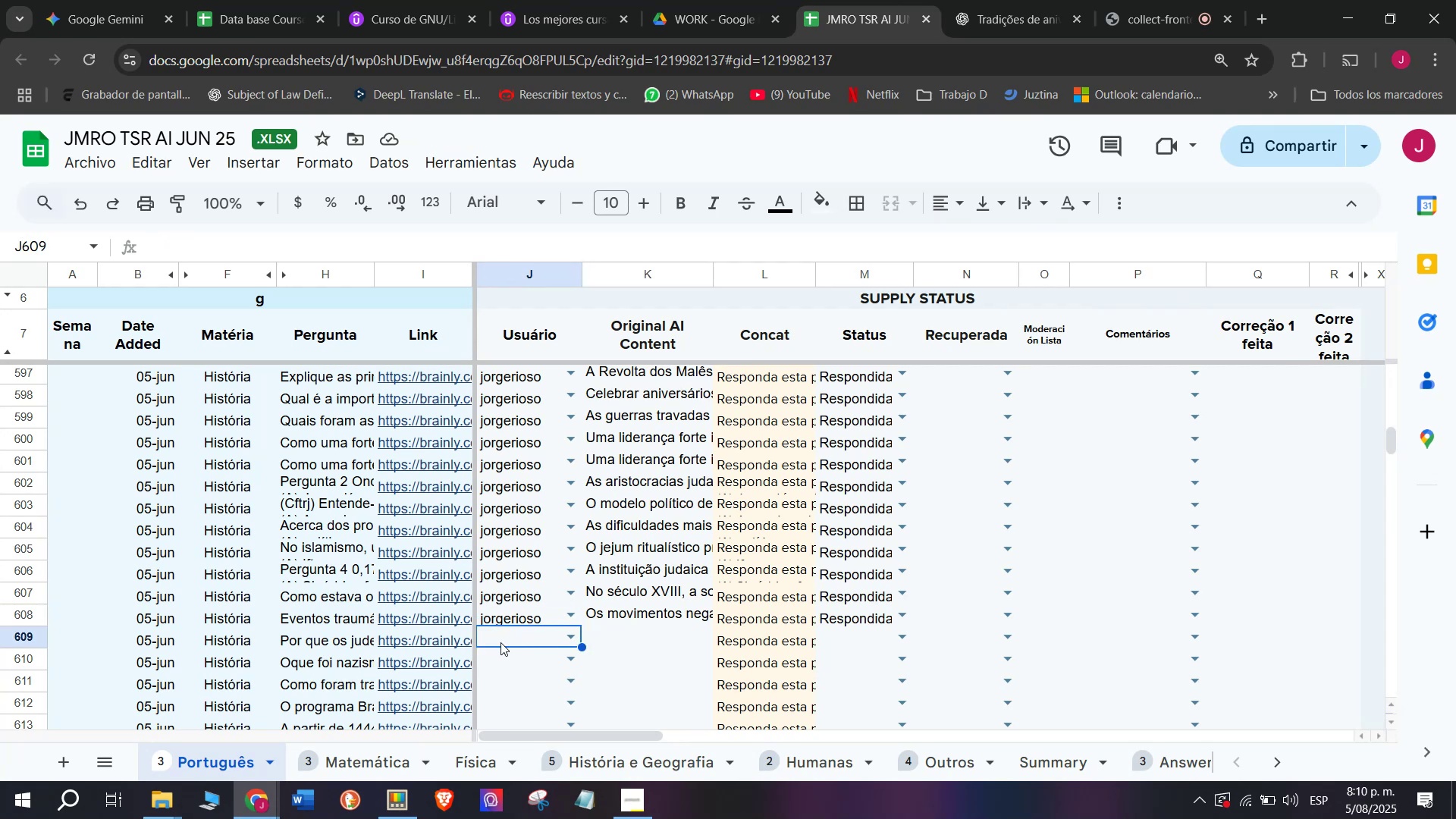 
key(J)
 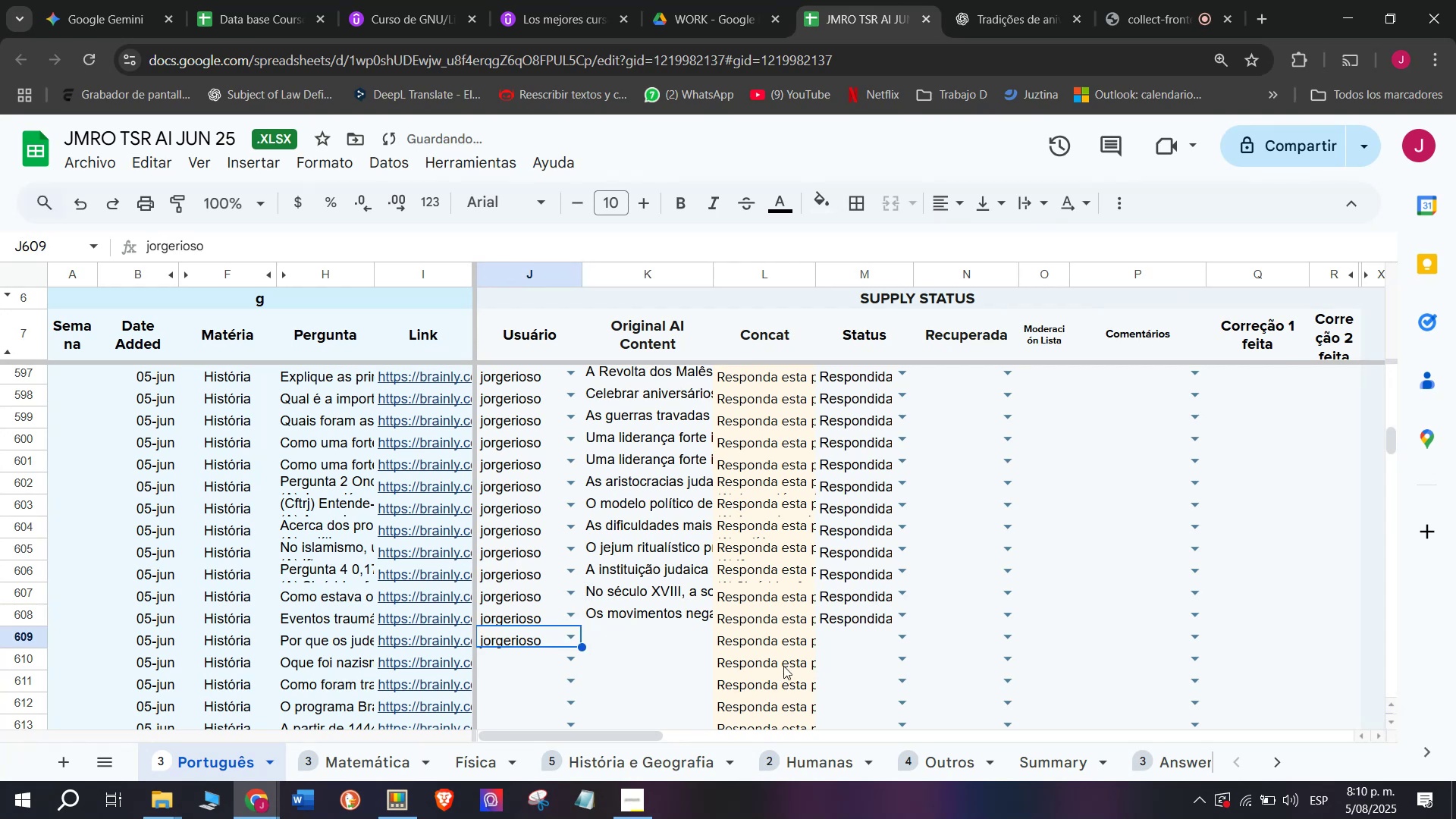 
left_click([896, 639])
 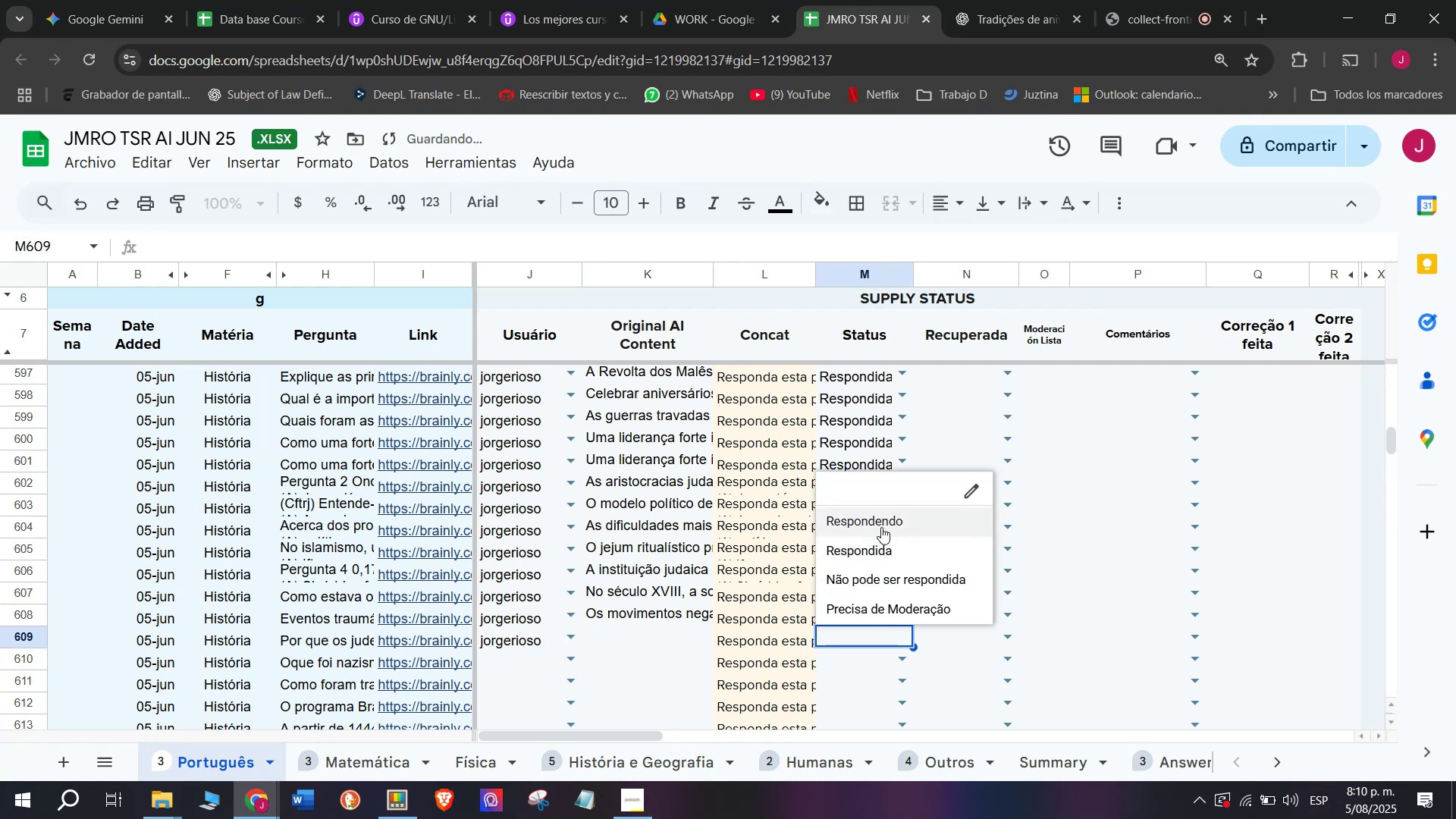 
left_click([881, 517])
 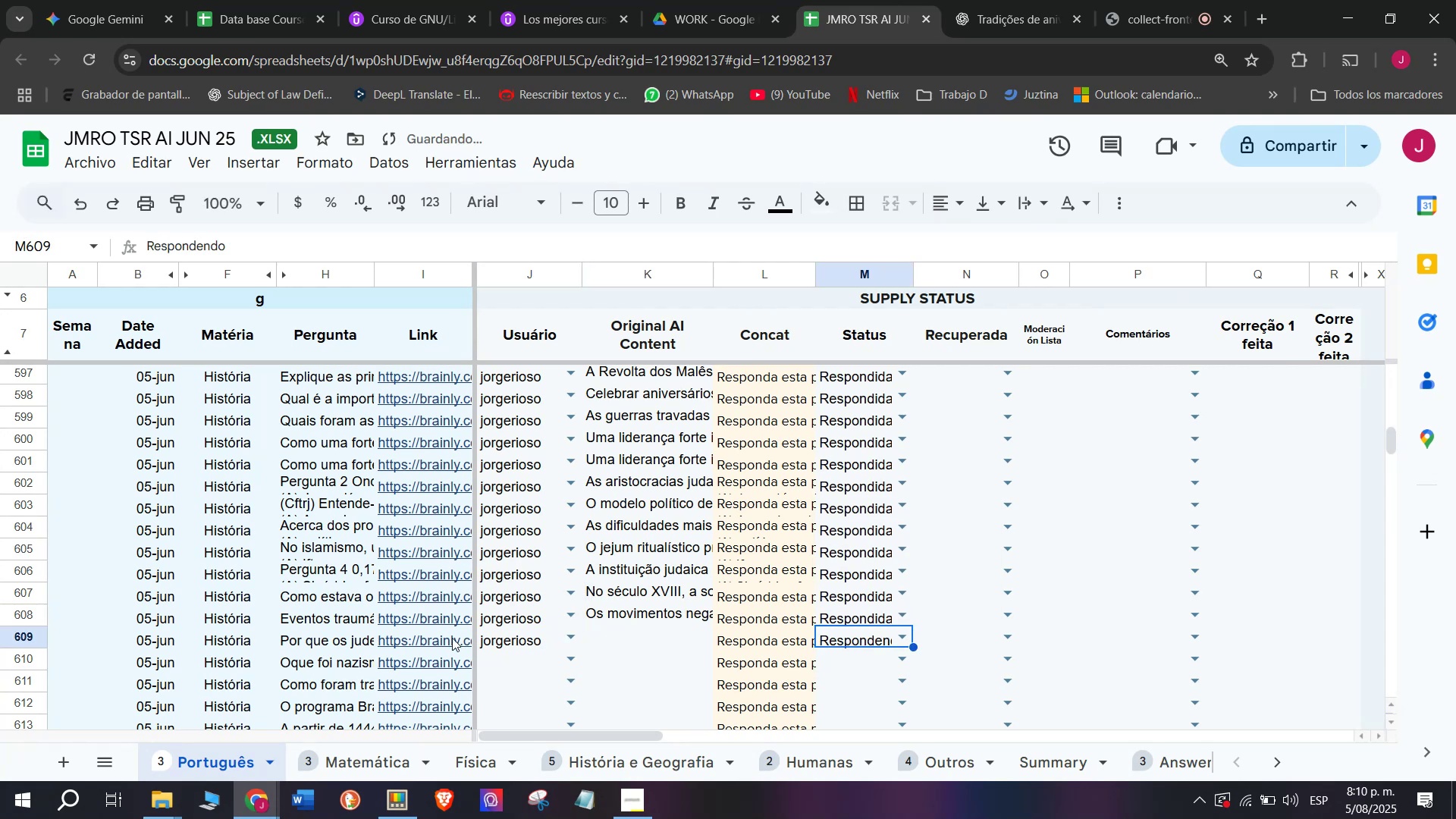 
left_click([444, 645])
 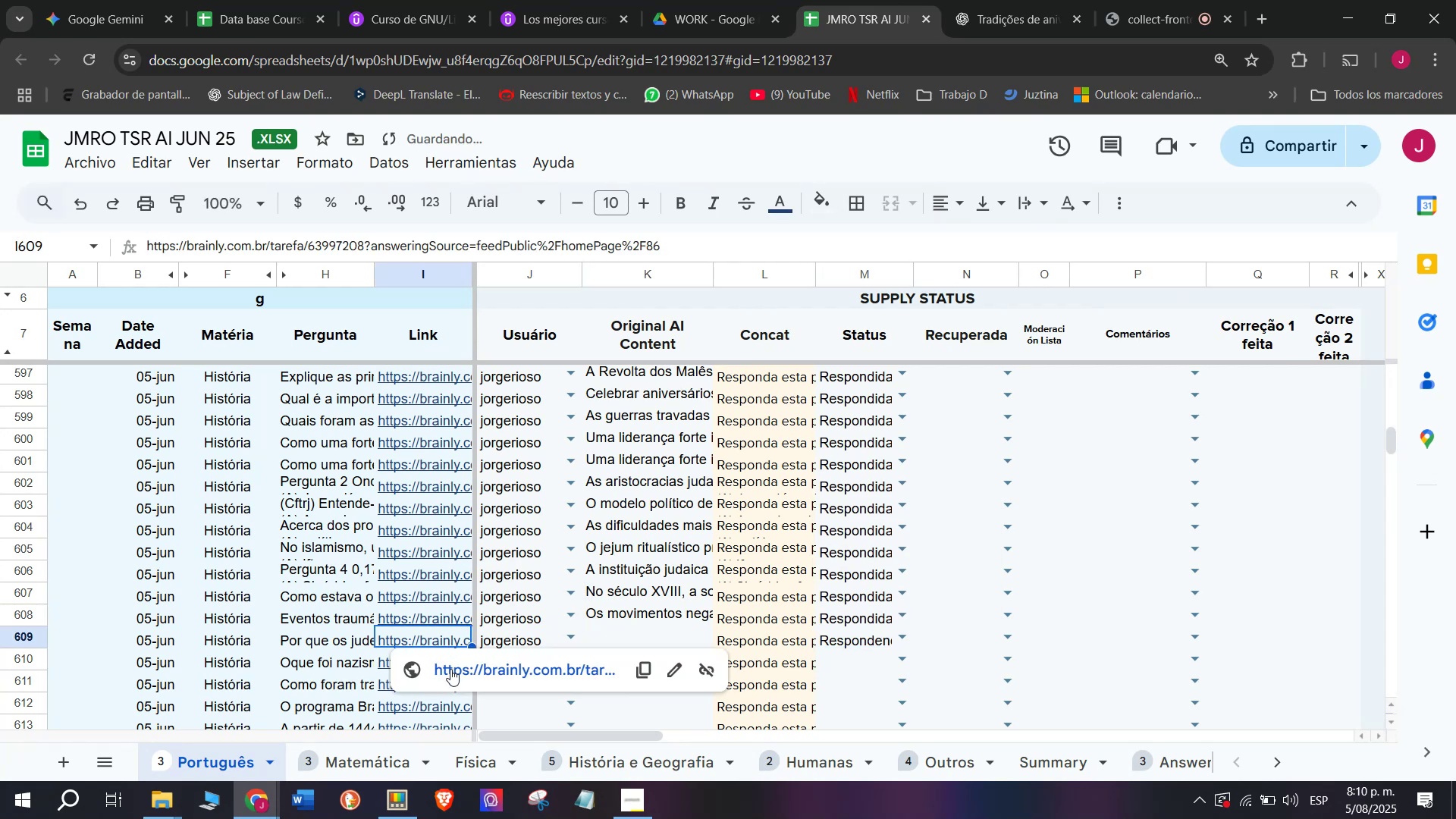 
left_click([450, 669])
 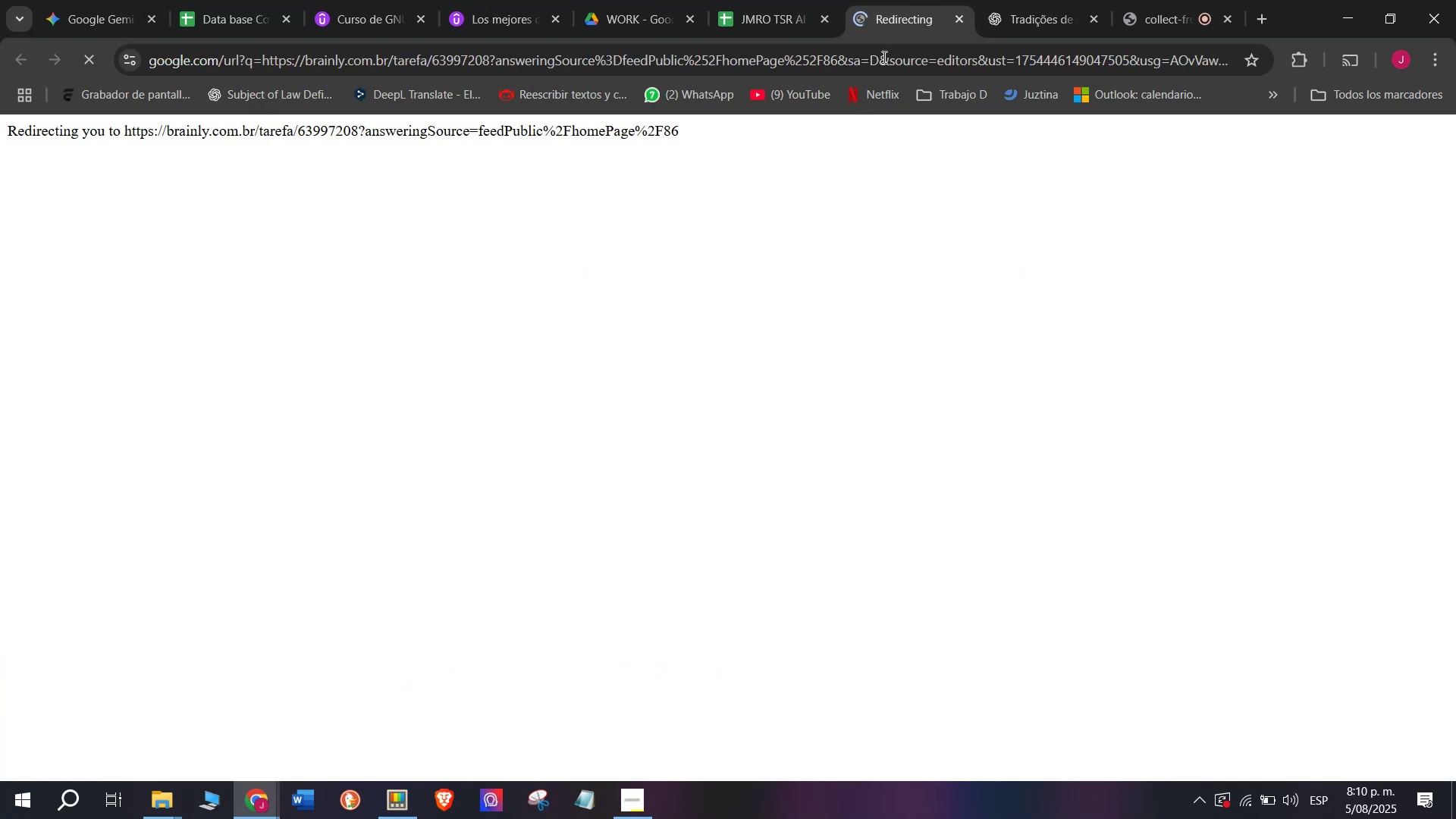 
left_click([921, 0])
 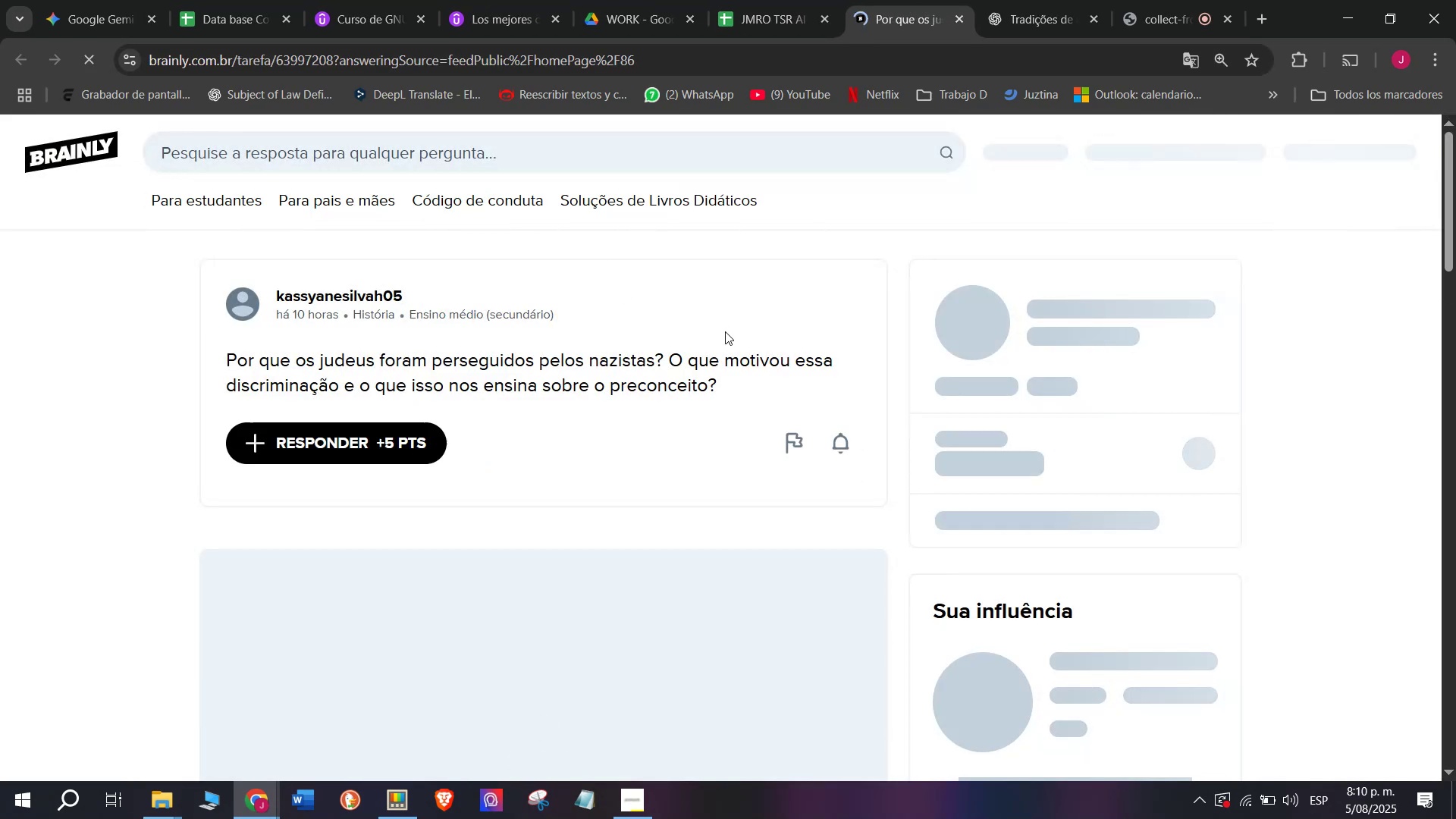 
left_click_drag(start_coordinate=[733, 378], to_coordinate=[215, 362])
 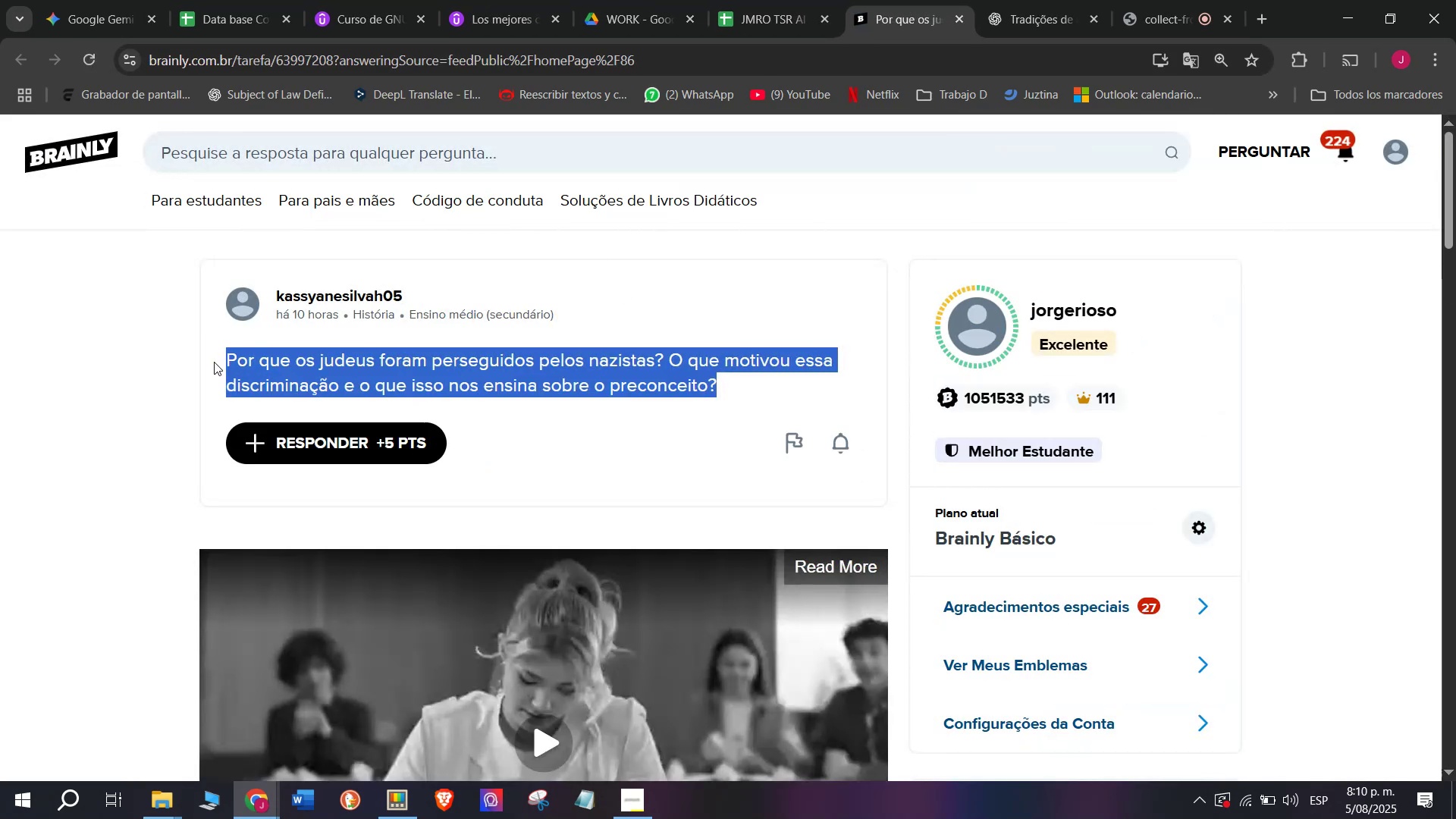 
key(Break)
 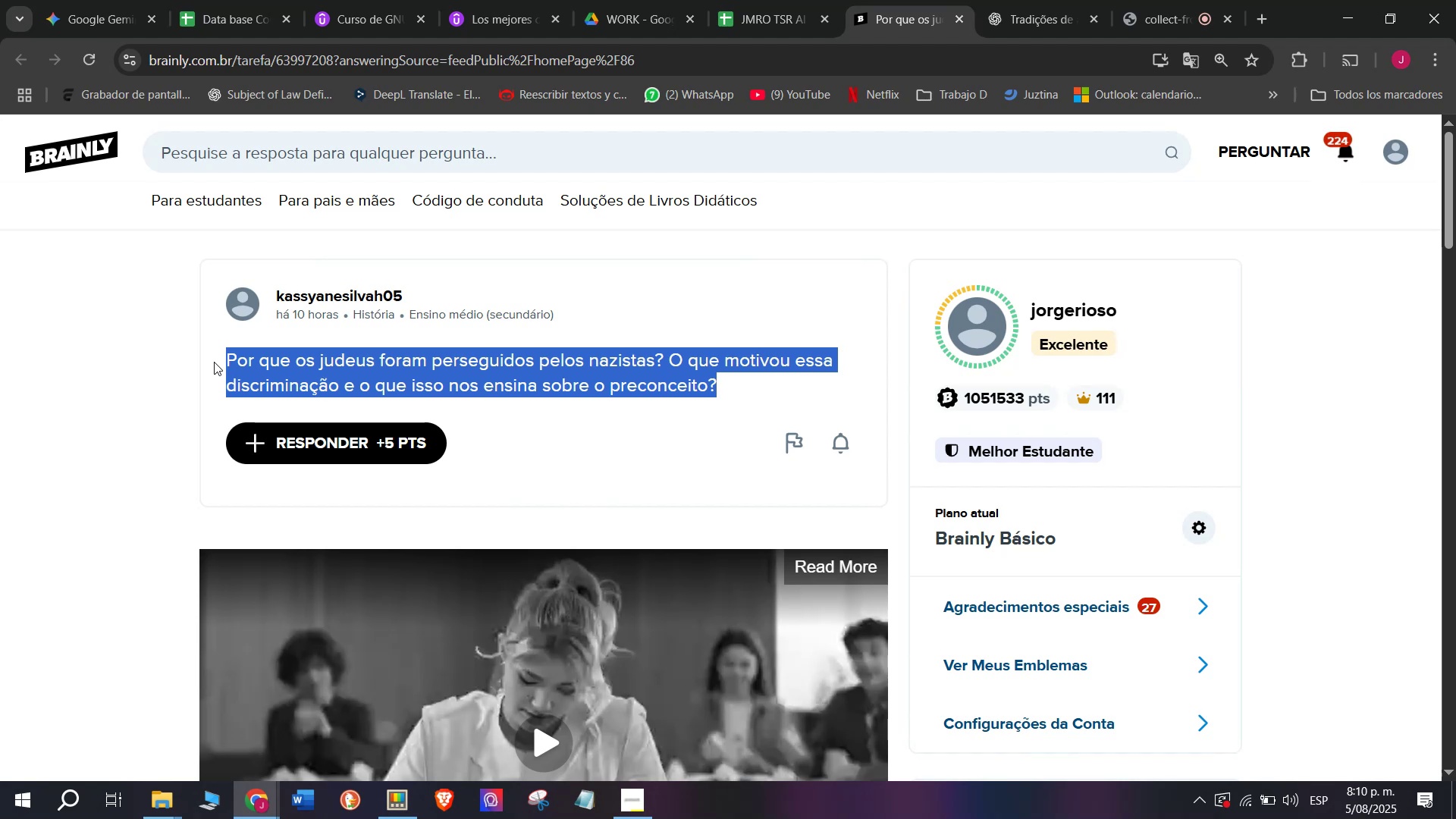 
key(Control+ControlLeft)
 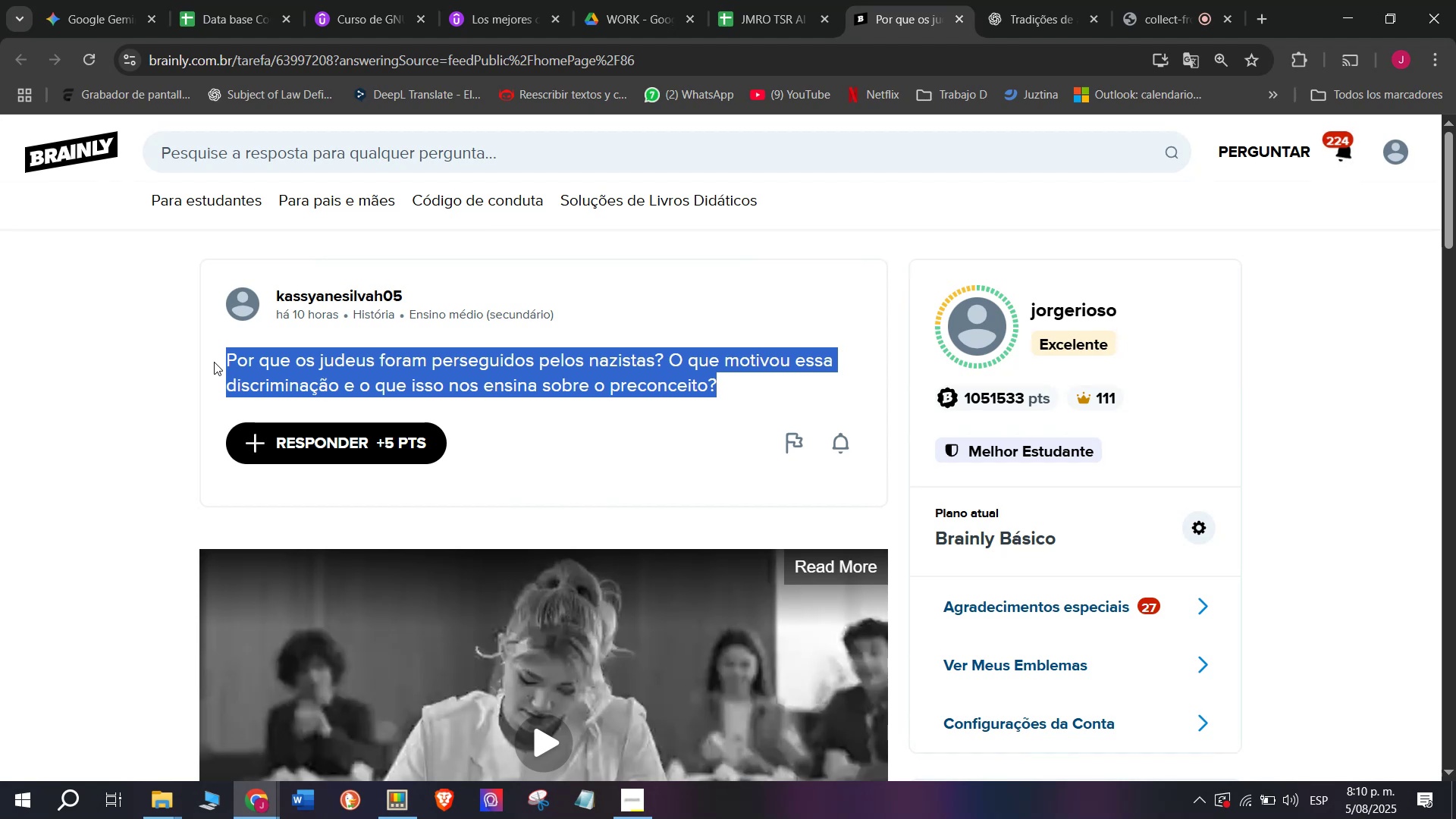 
key(Control+C)
 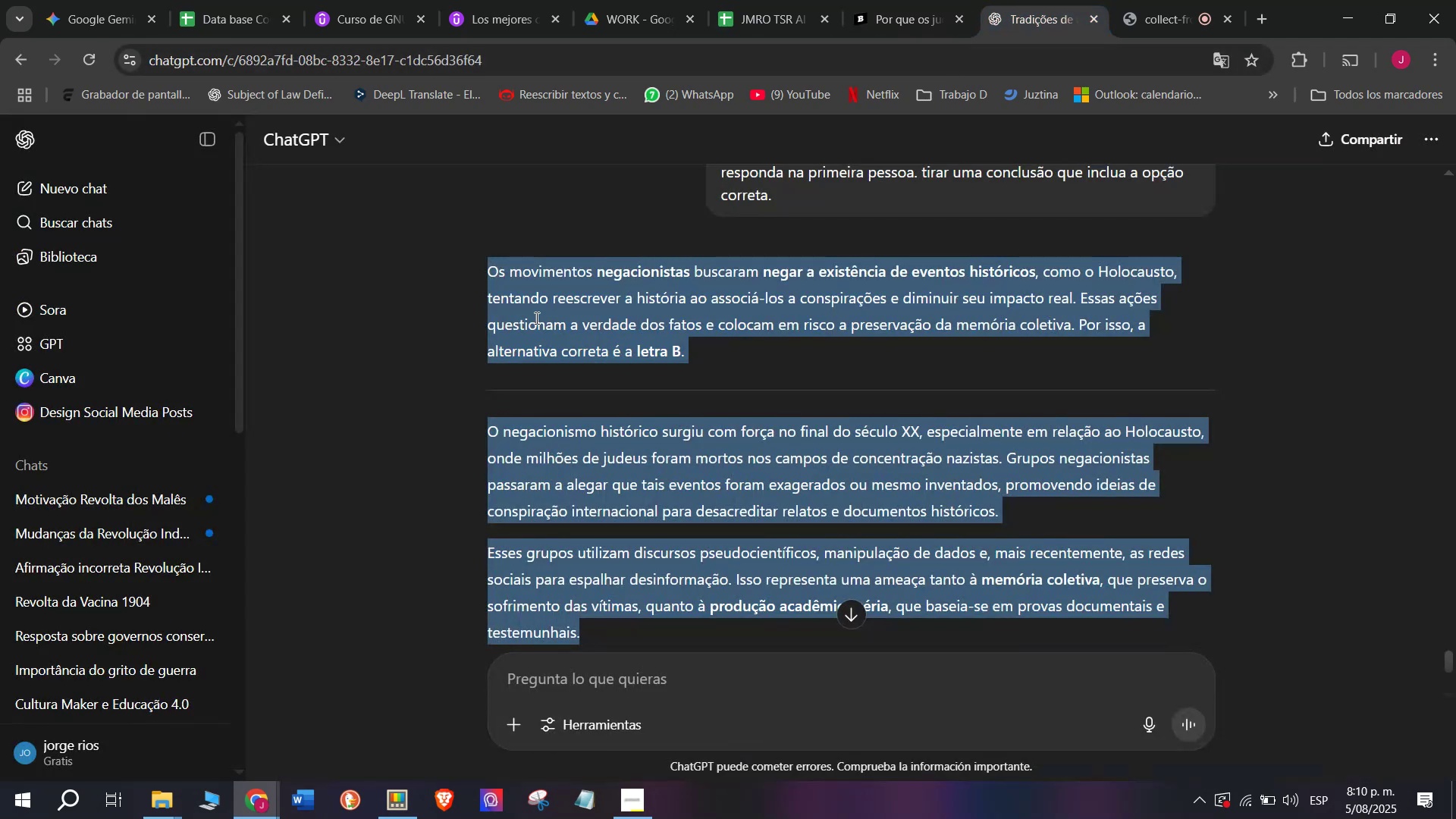 
left_click([532, 689])
 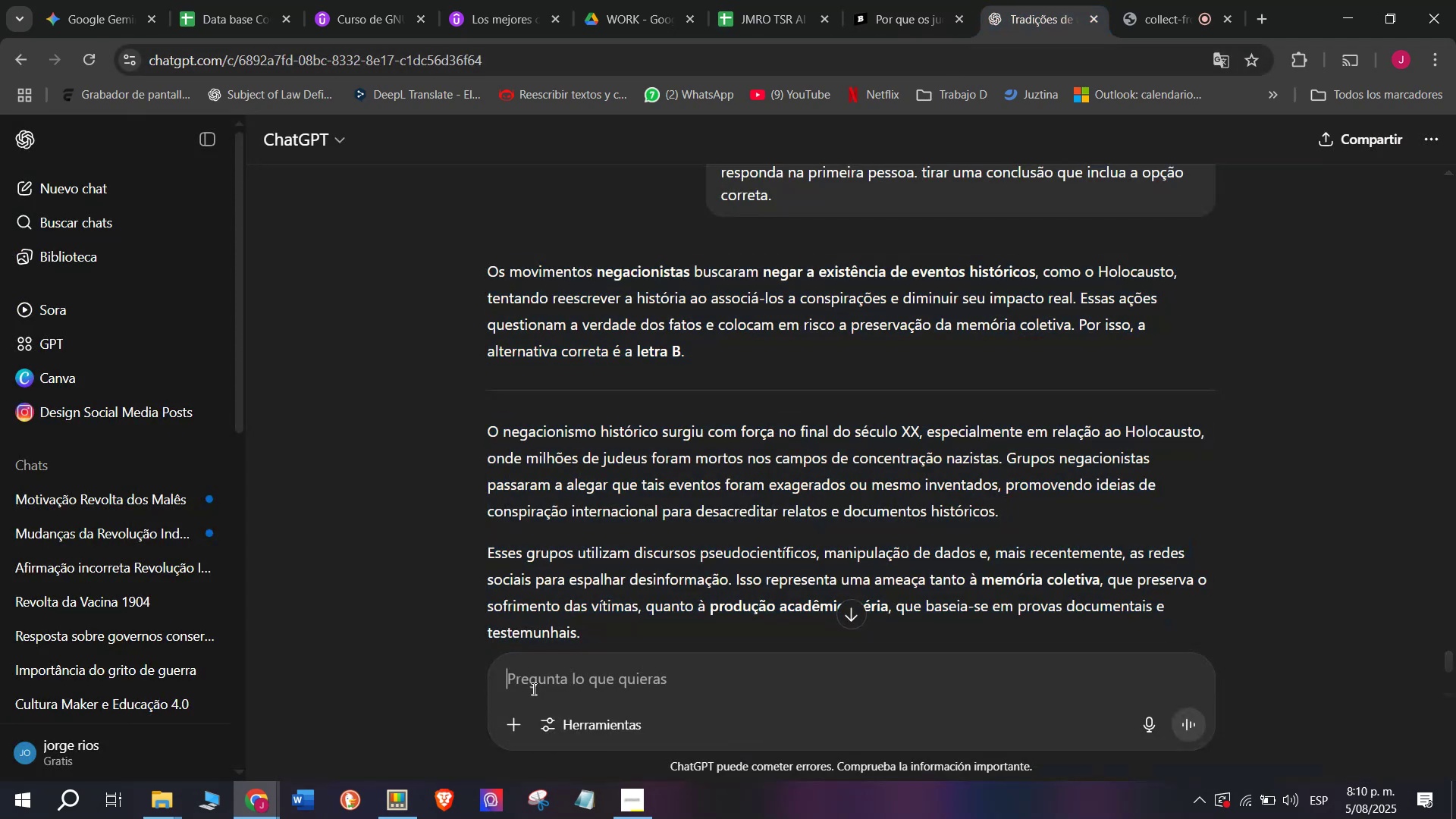 
key(C)
 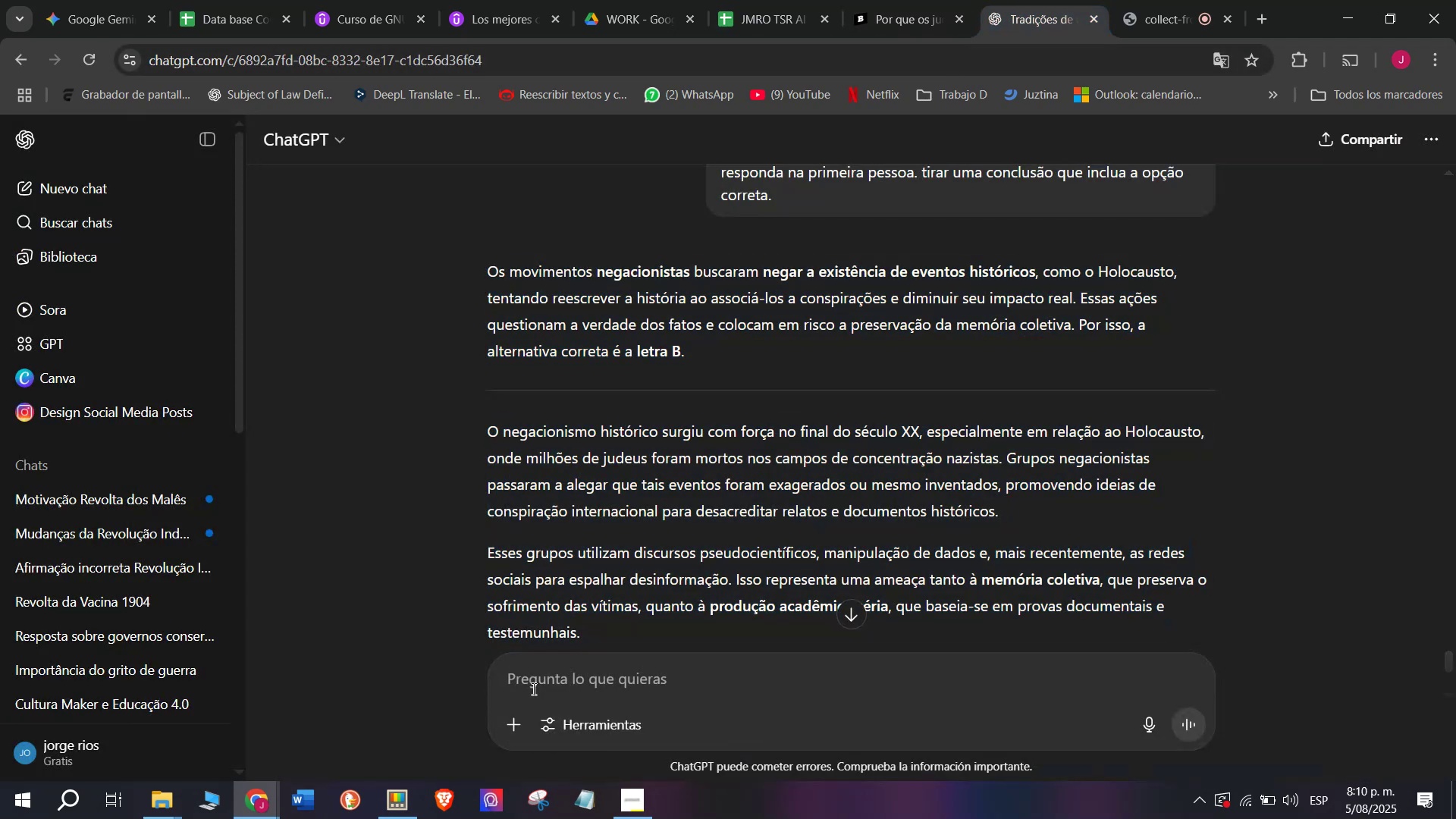 
key(Meta+MetaLeft)
 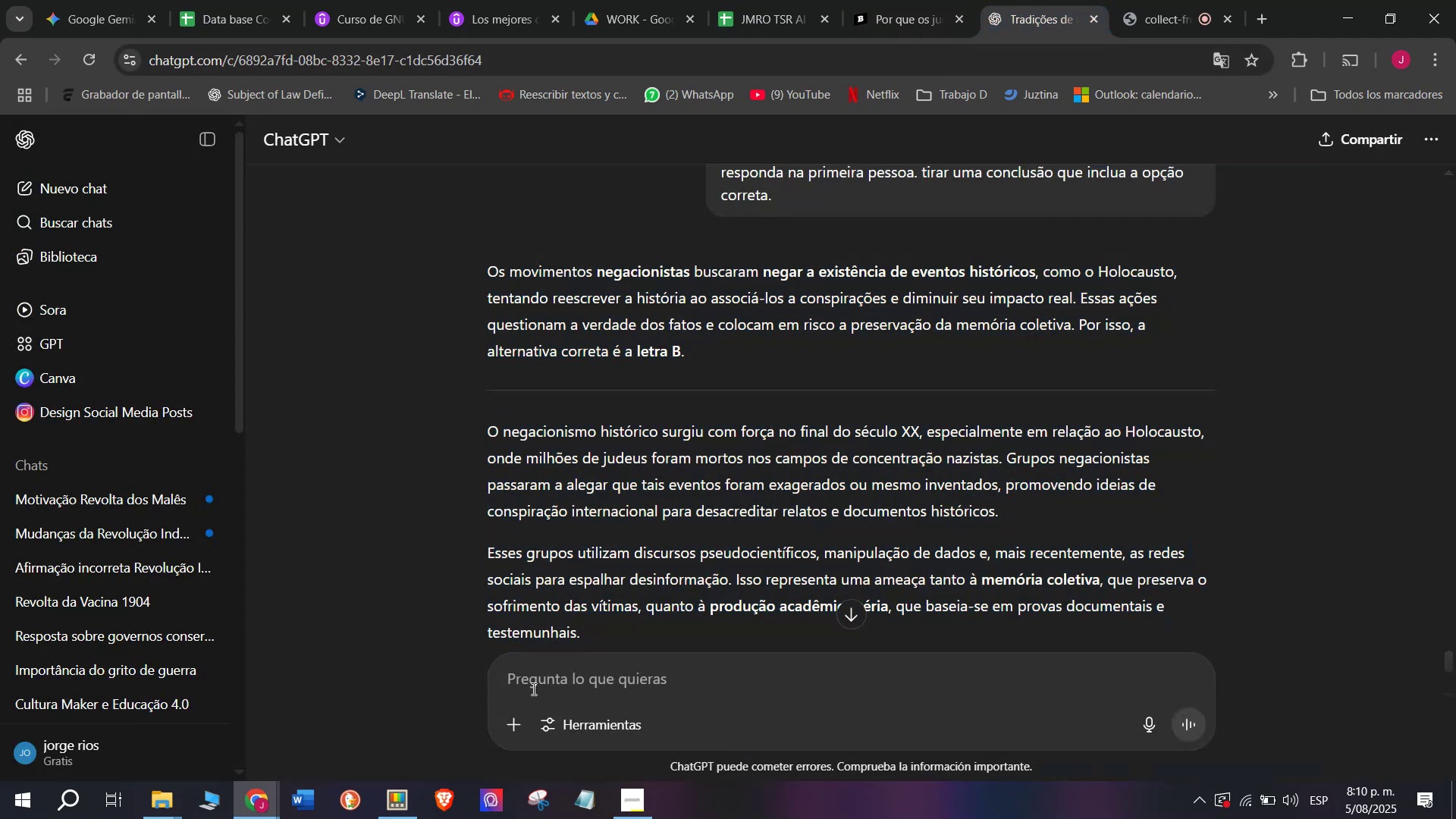 
key(Meta+V)
 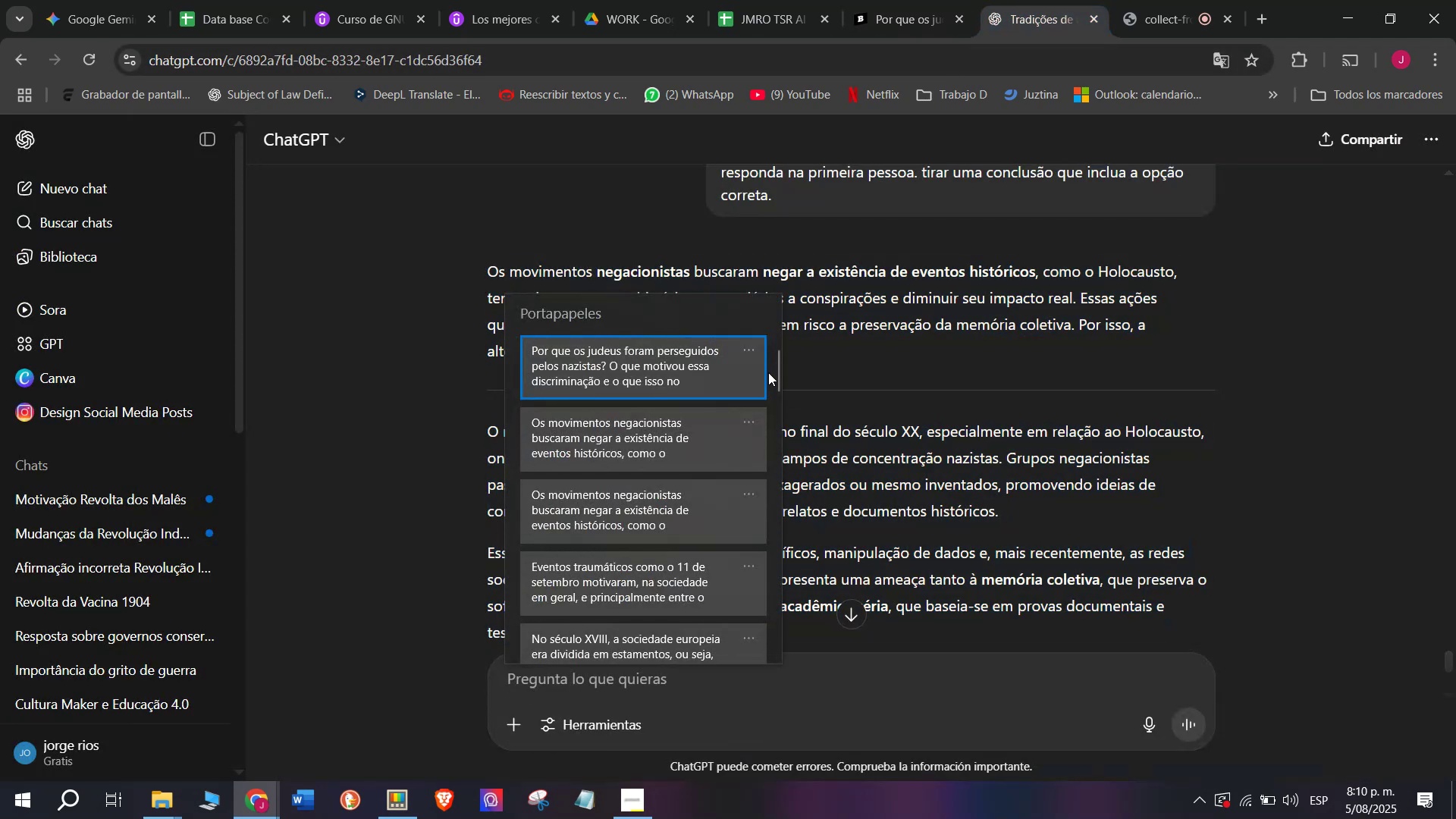 
left_click_drag(start_coordinate=[768, 372], to_coordinate=[797, 731])
 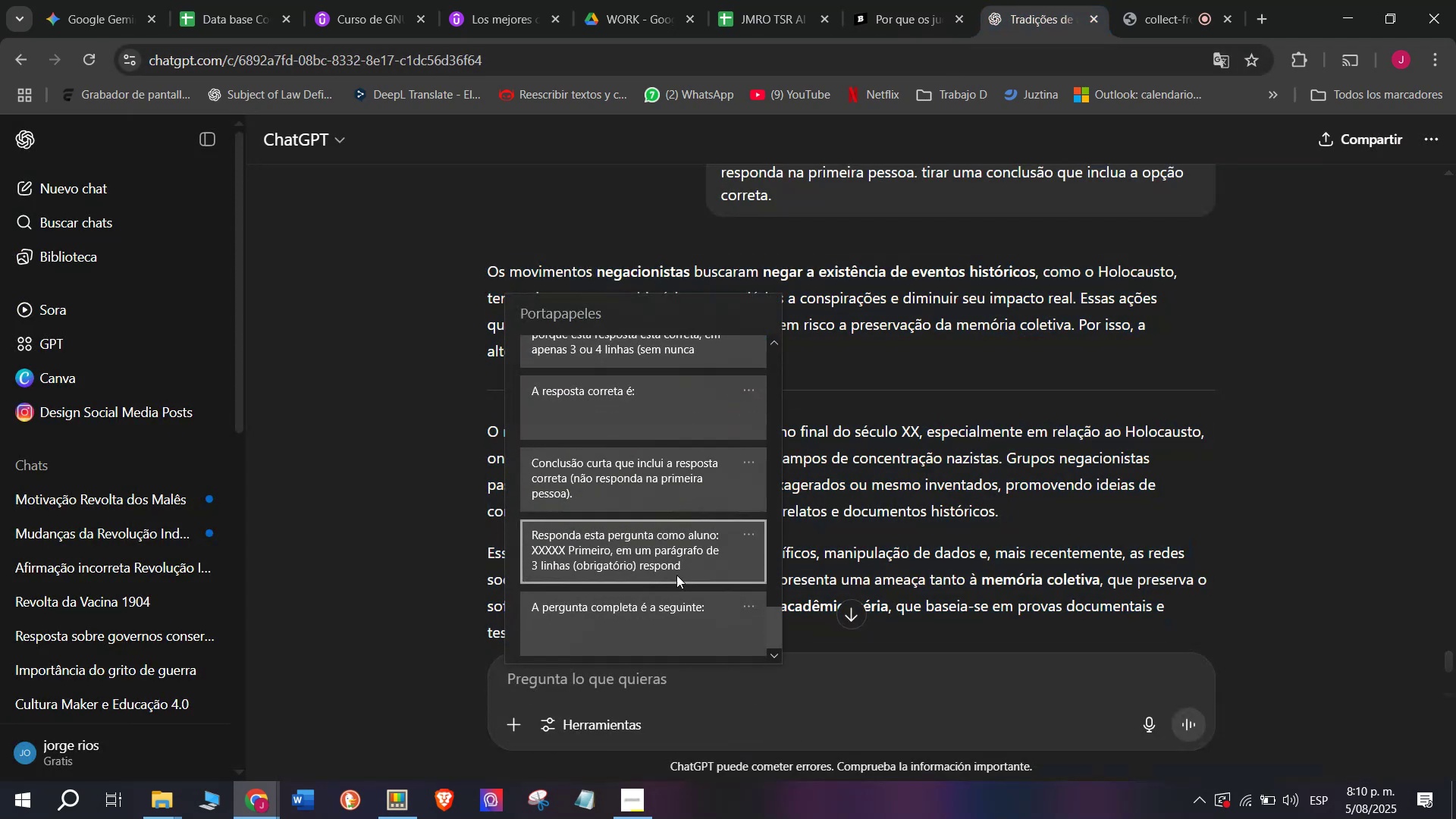 
left_click([676, 571])
 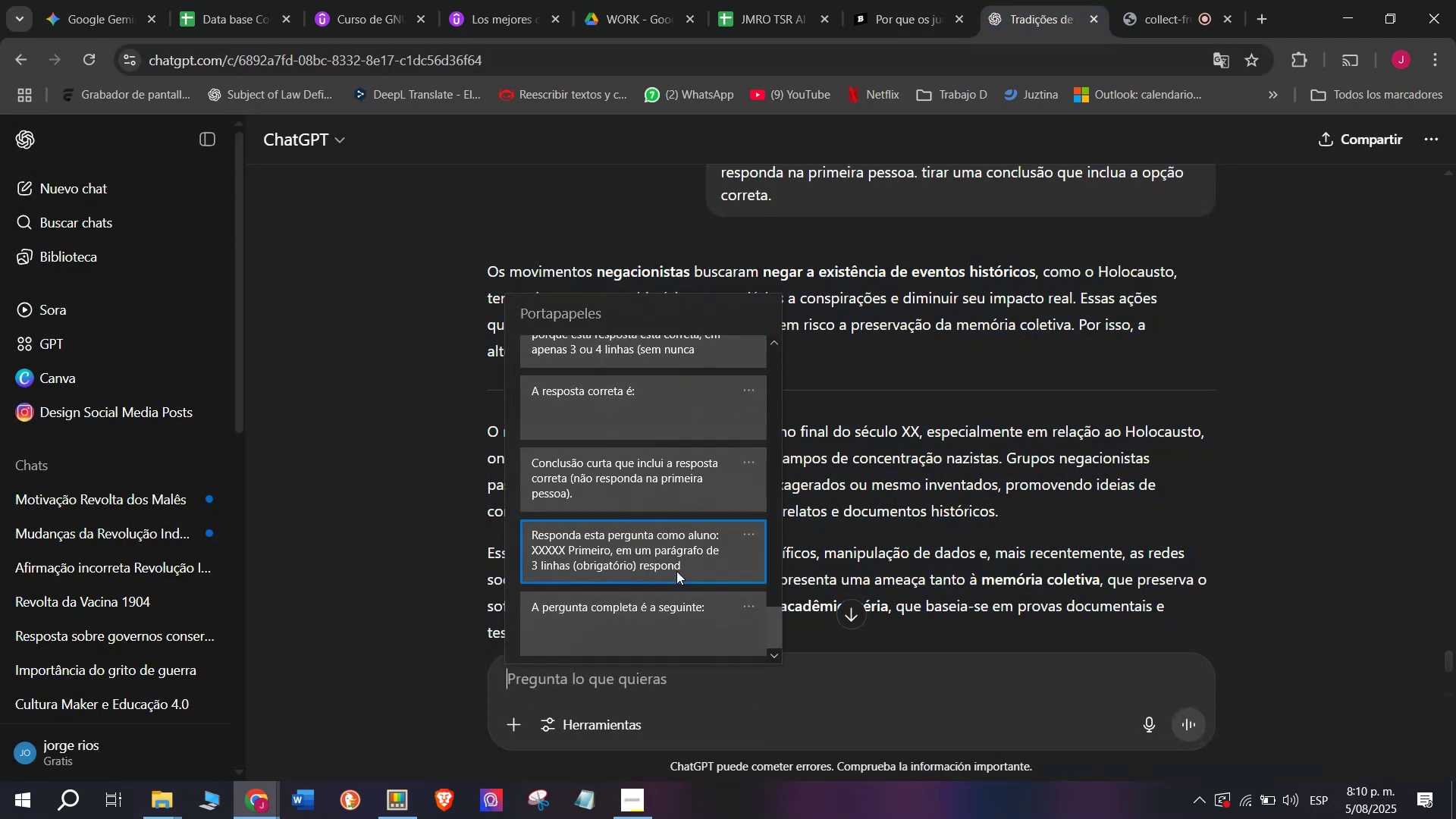 
key(Control+ControlLeft)
 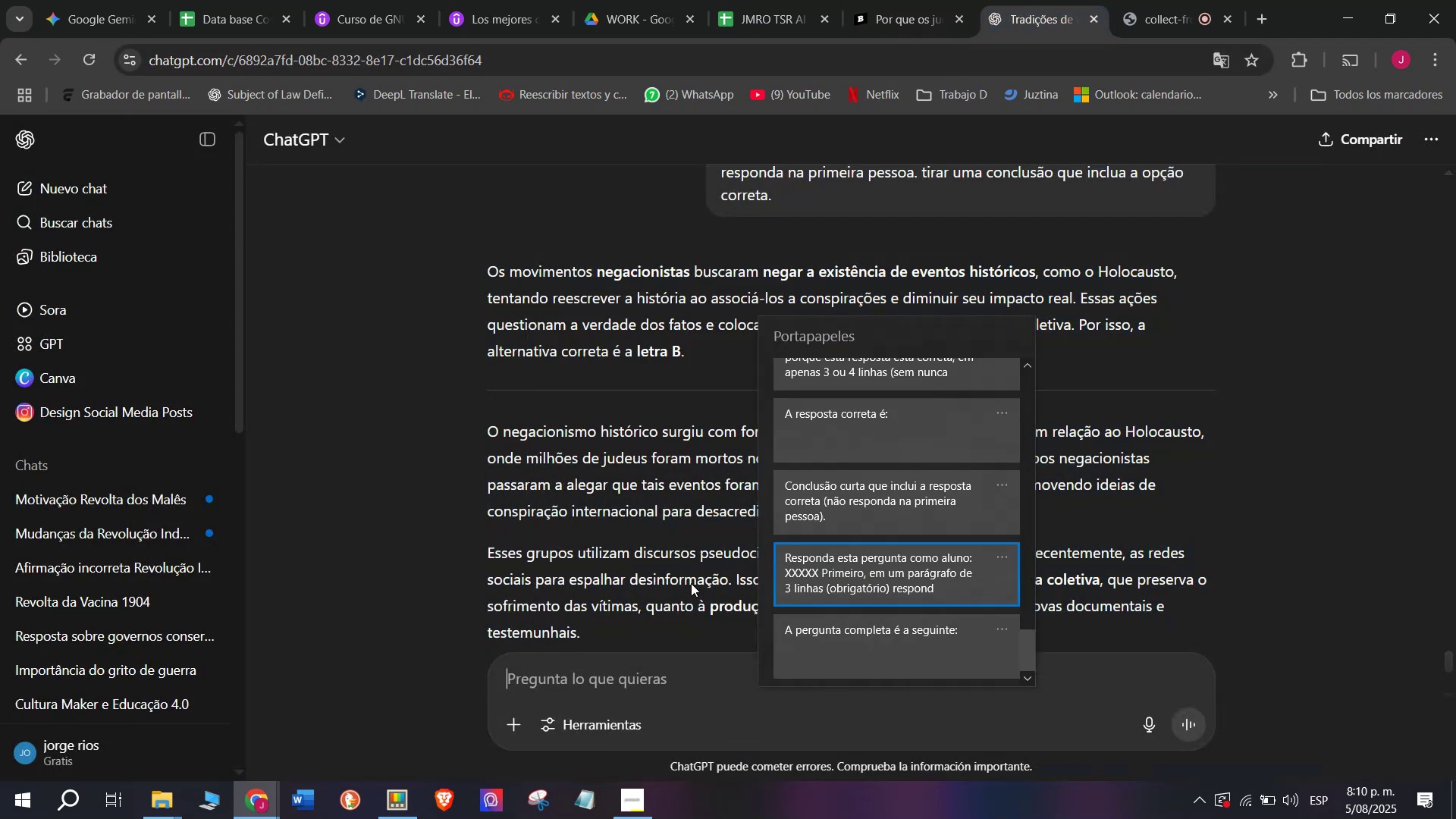 
key(Control+V)
 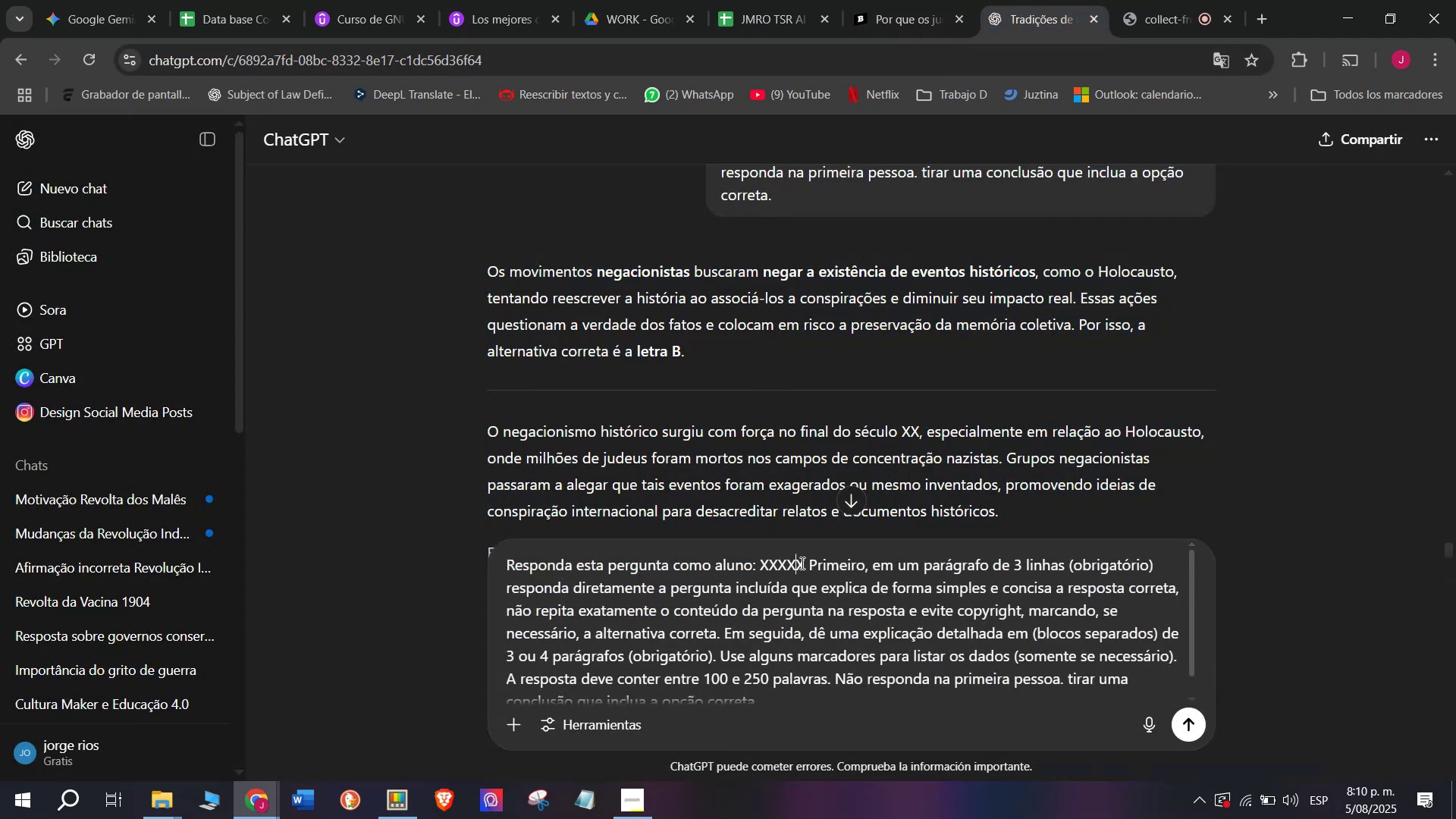 
left_click_drag(start_coordinate=[801, 558], to_coordinate=[761, 574])
 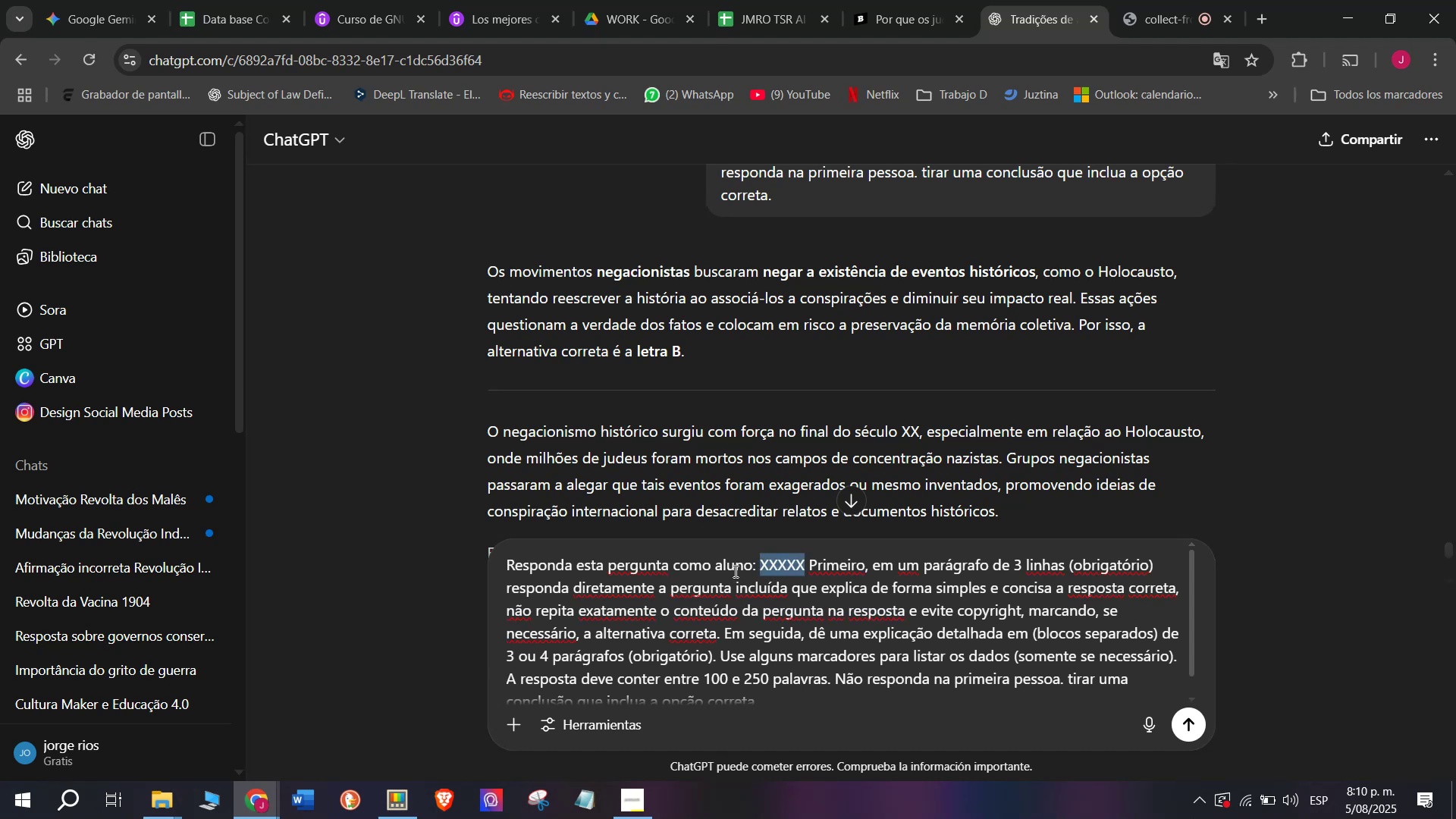 
key(Meta+MetaLeft)
 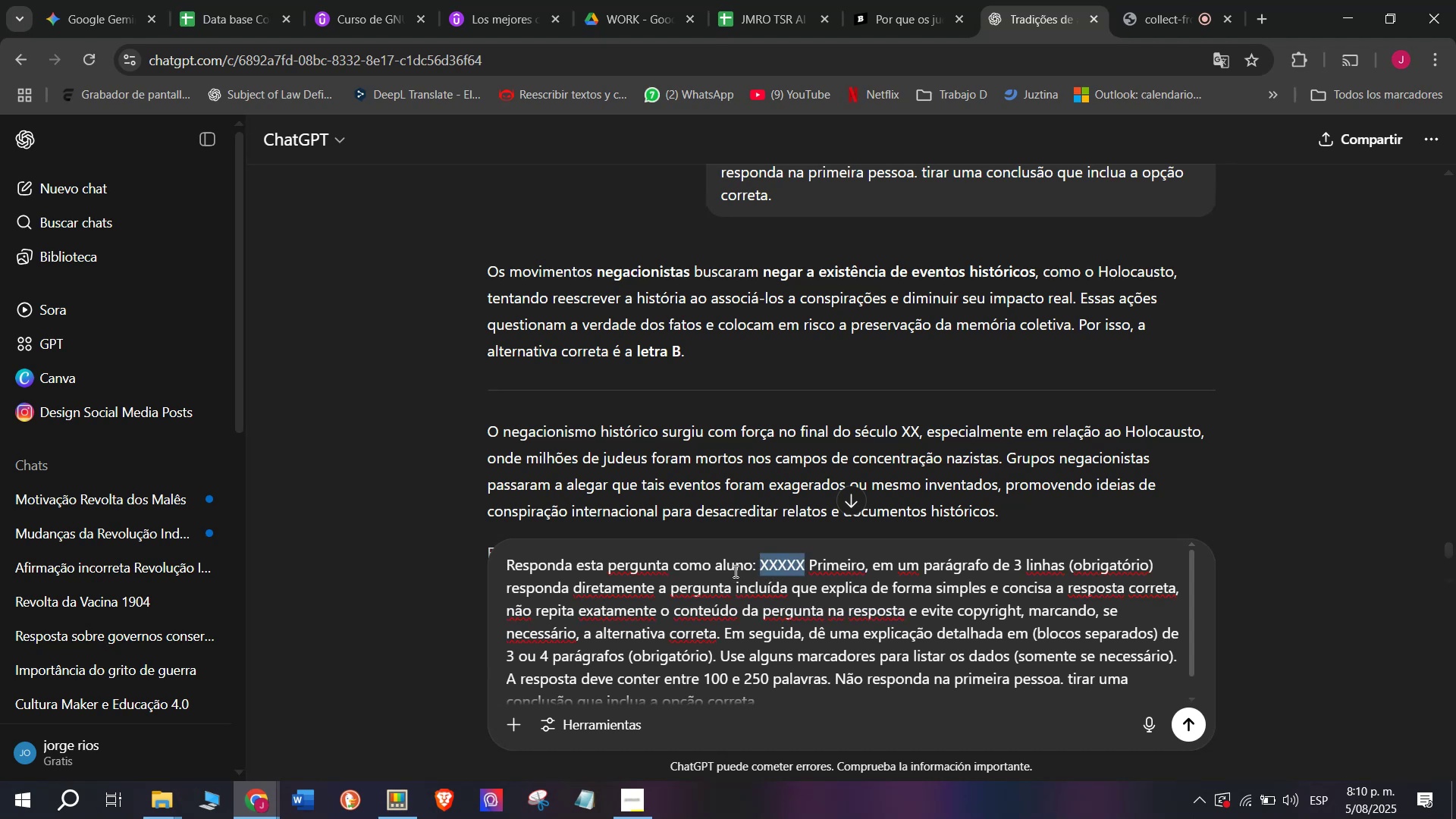 
key(C)
 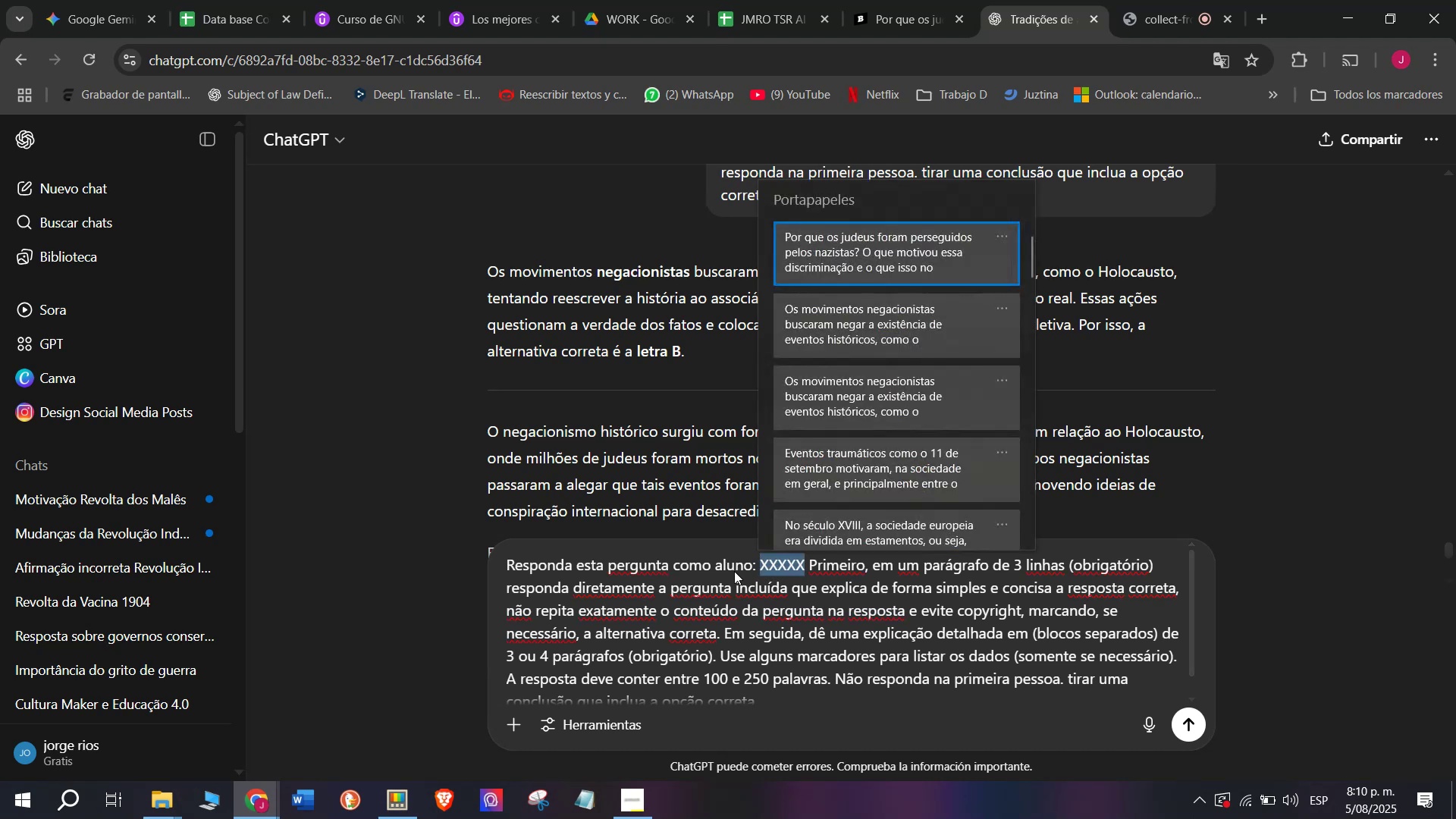 
key(Meta+V)
 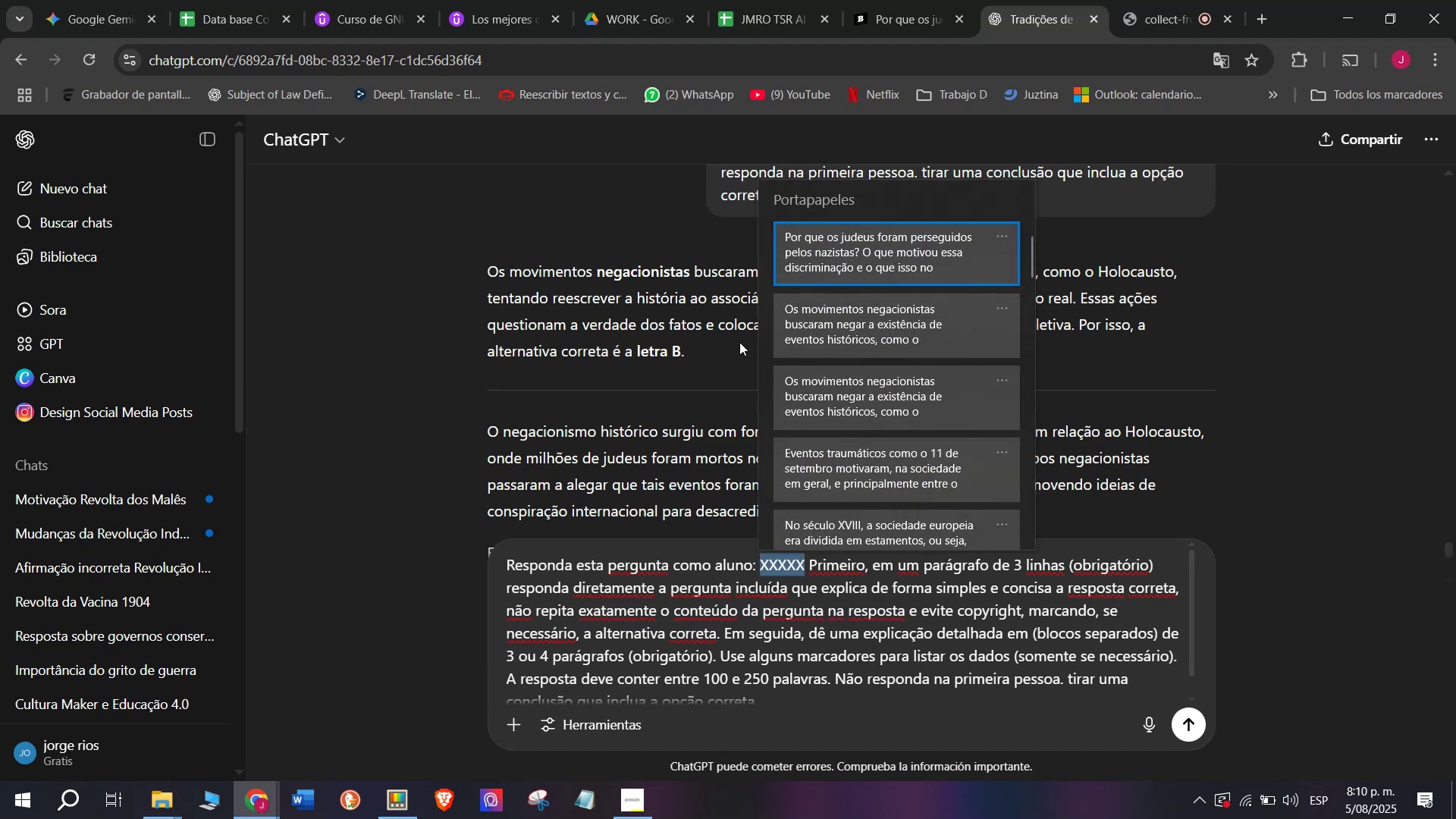 
left_click([792, 249])
 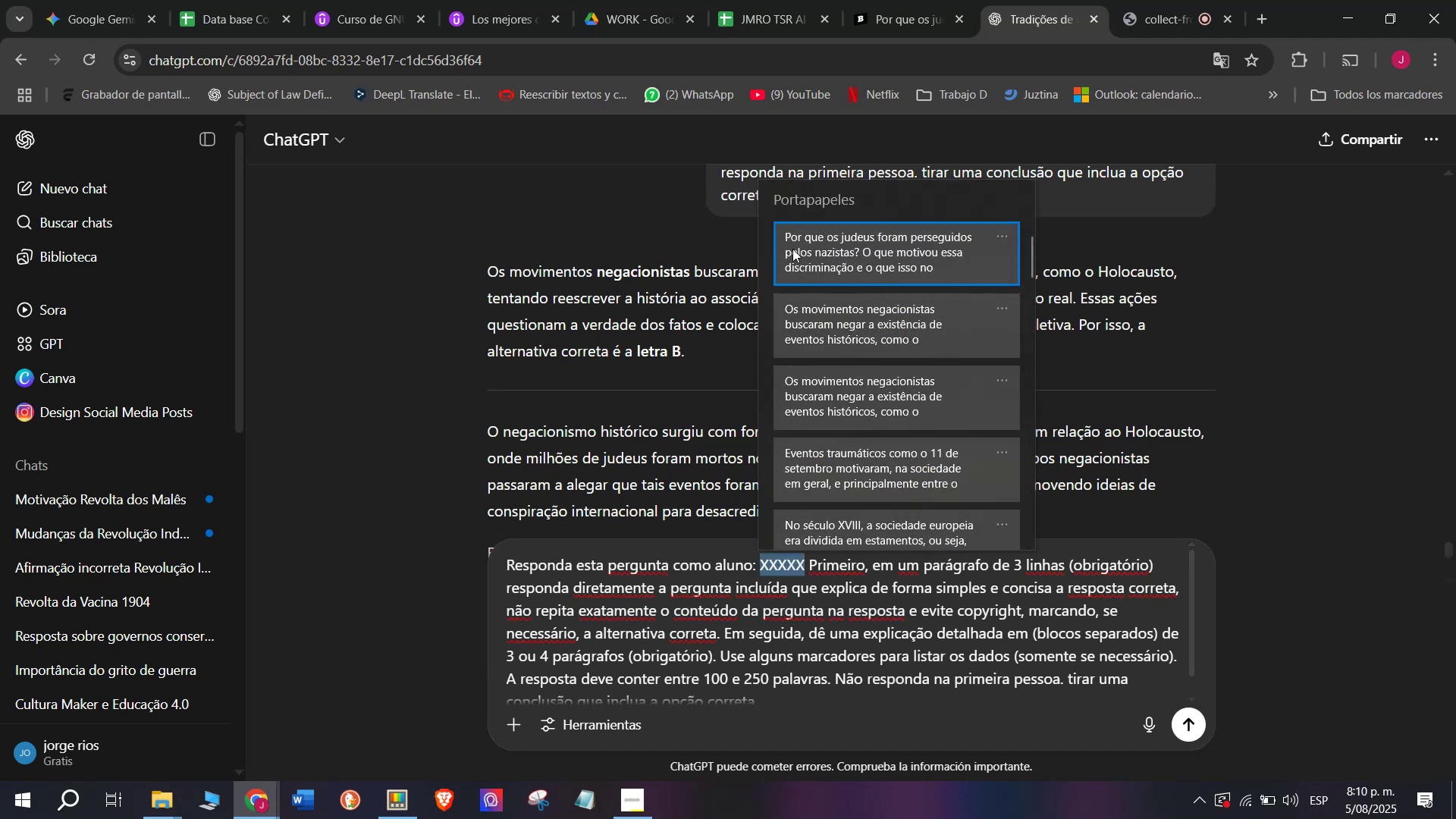 
key(Control+ControlLeft)
 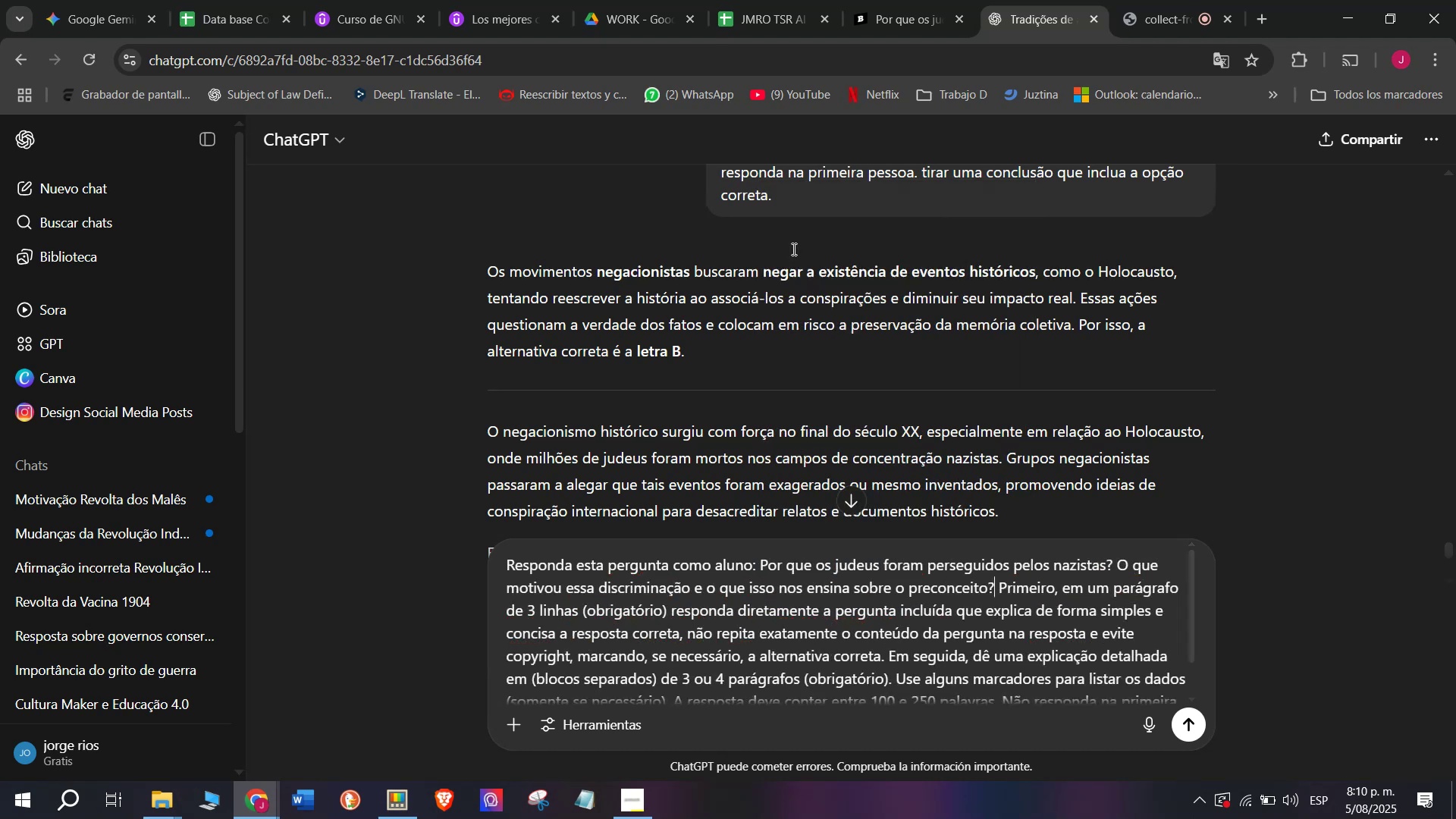 
key(Control+V)
 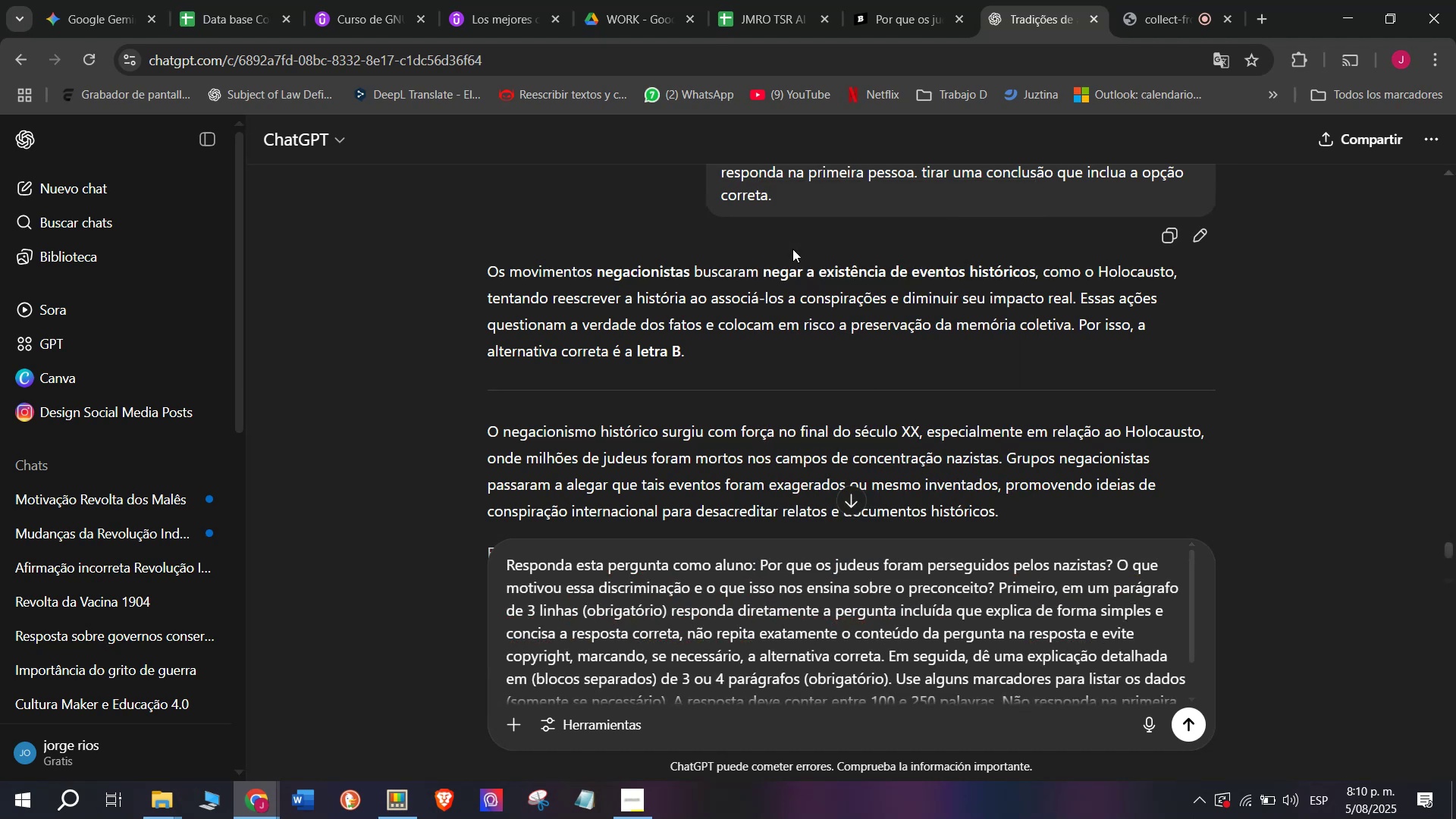 
key(Enter)
 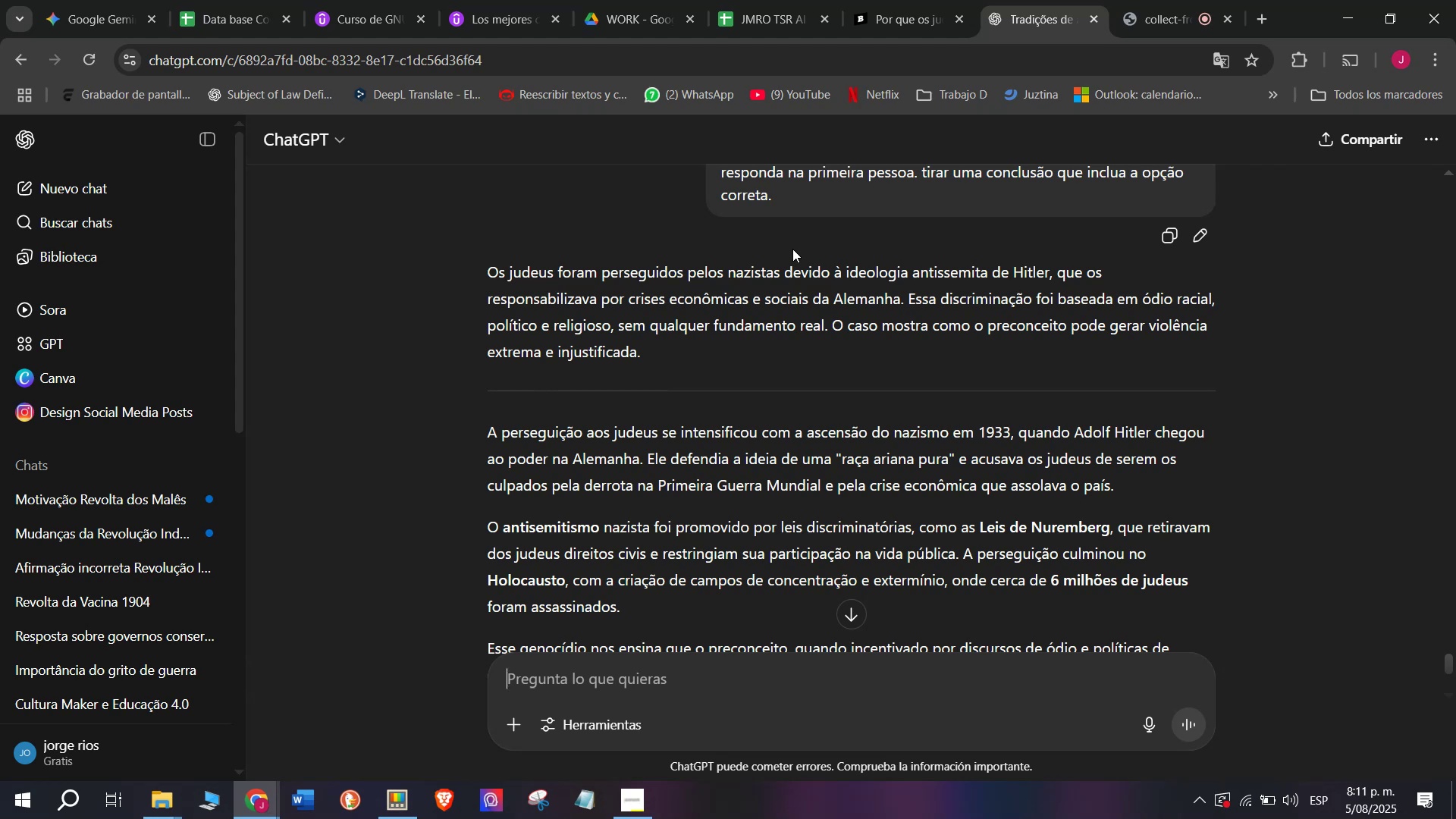 
wait(38.17)
 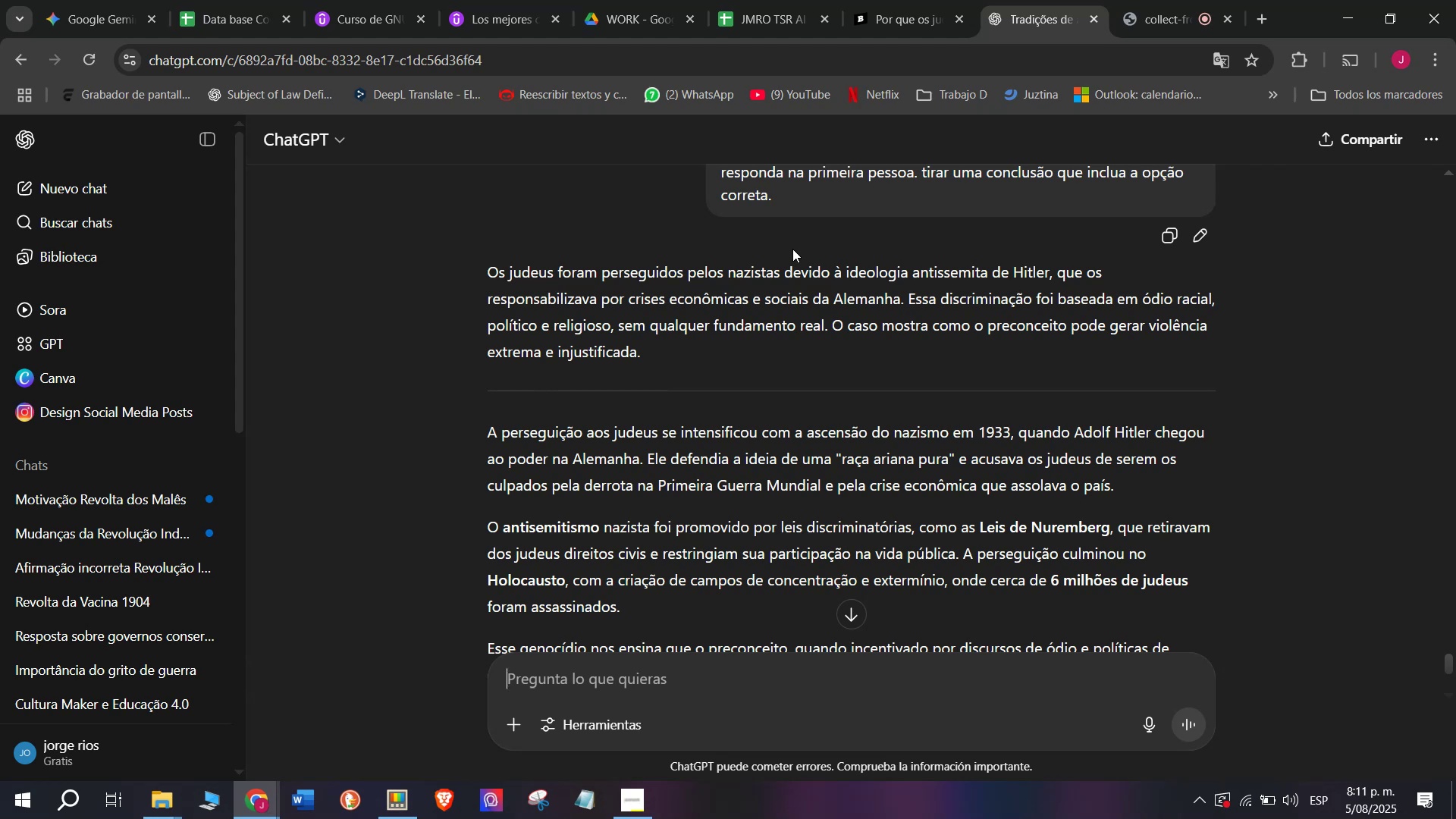 
left_click_drag(start_coordinate=[479, 268], to_coordinate=[754, 606])
 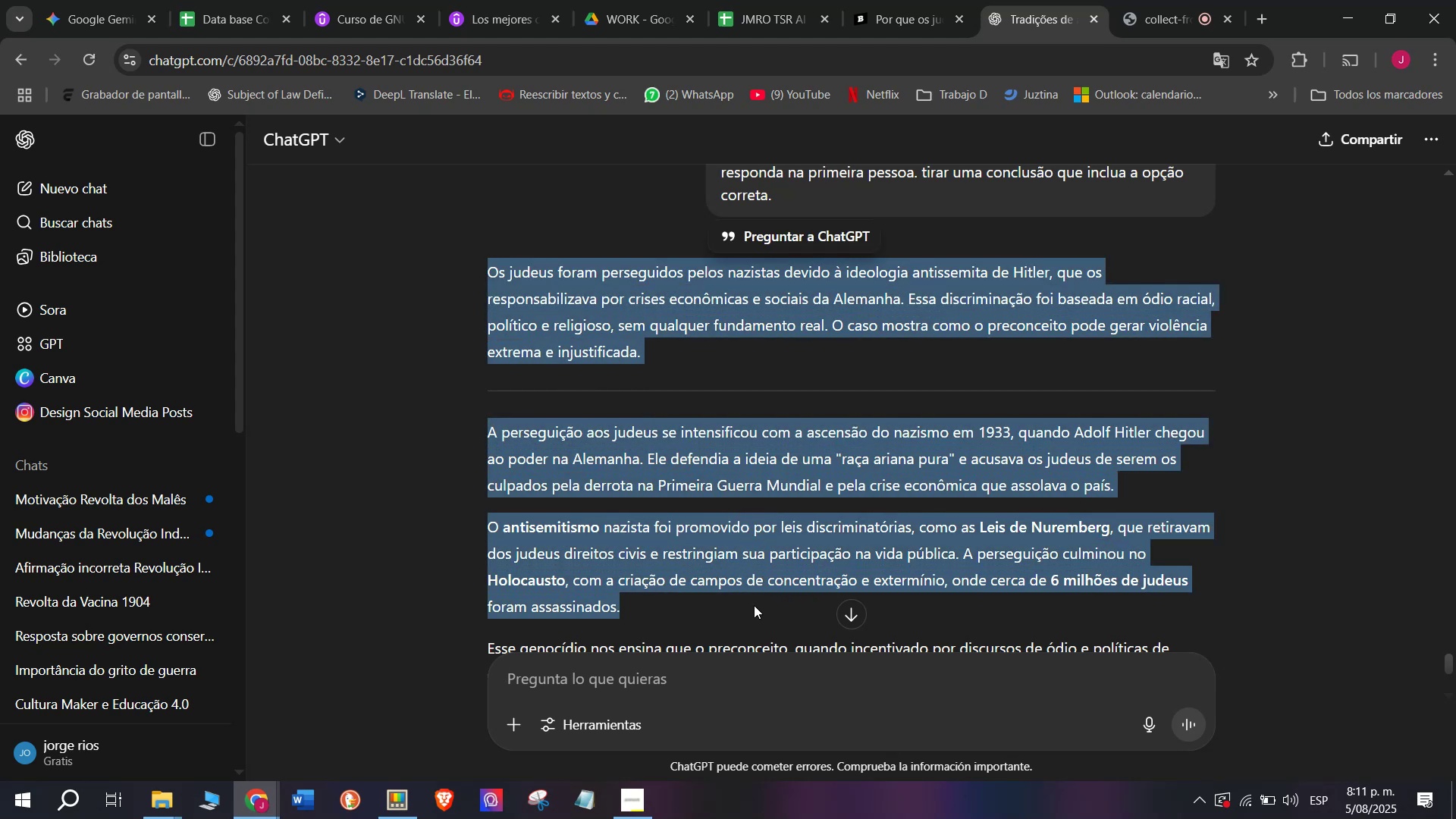 
key(Break)
 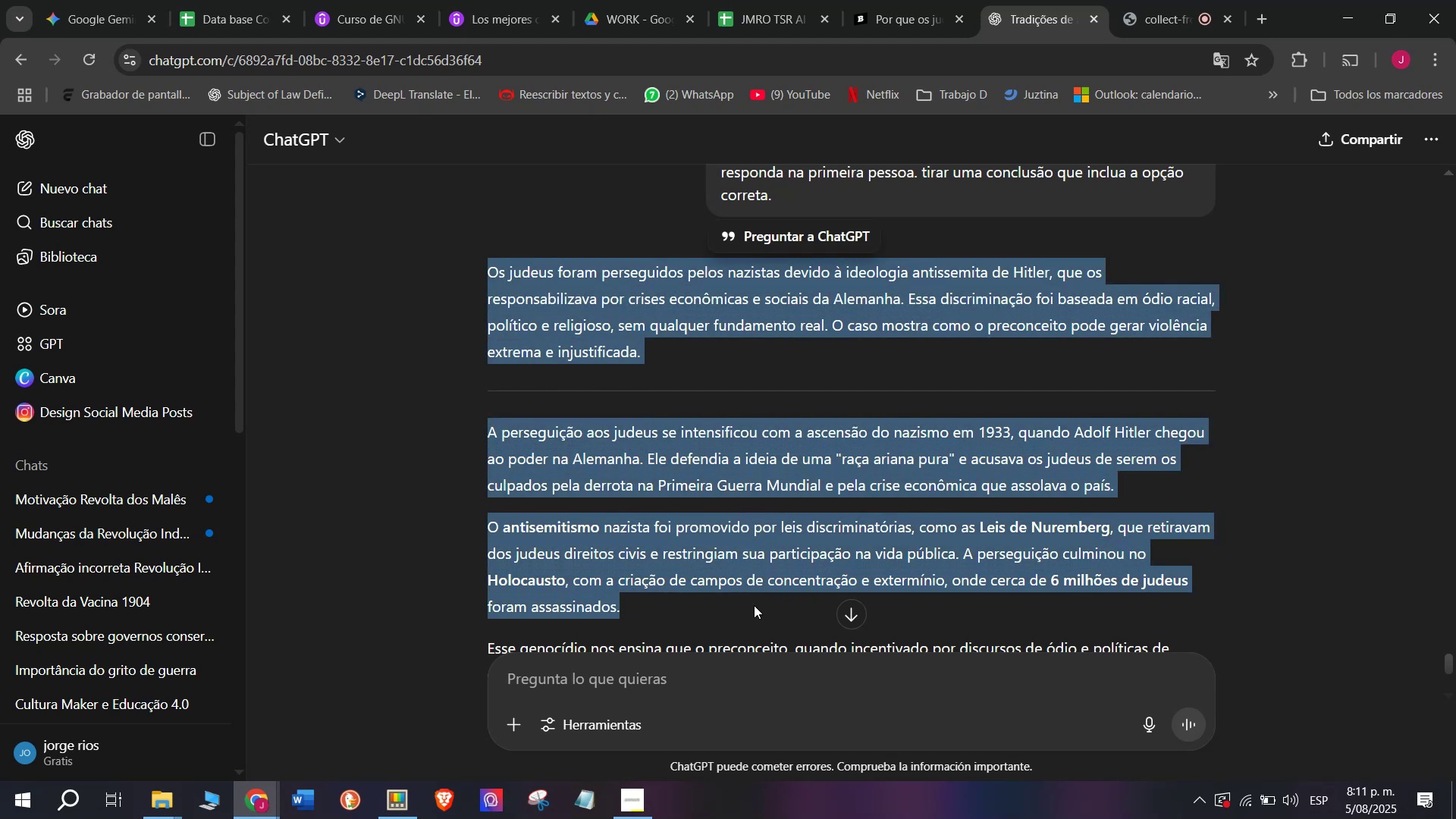 
key(Control+ControlLeft)
 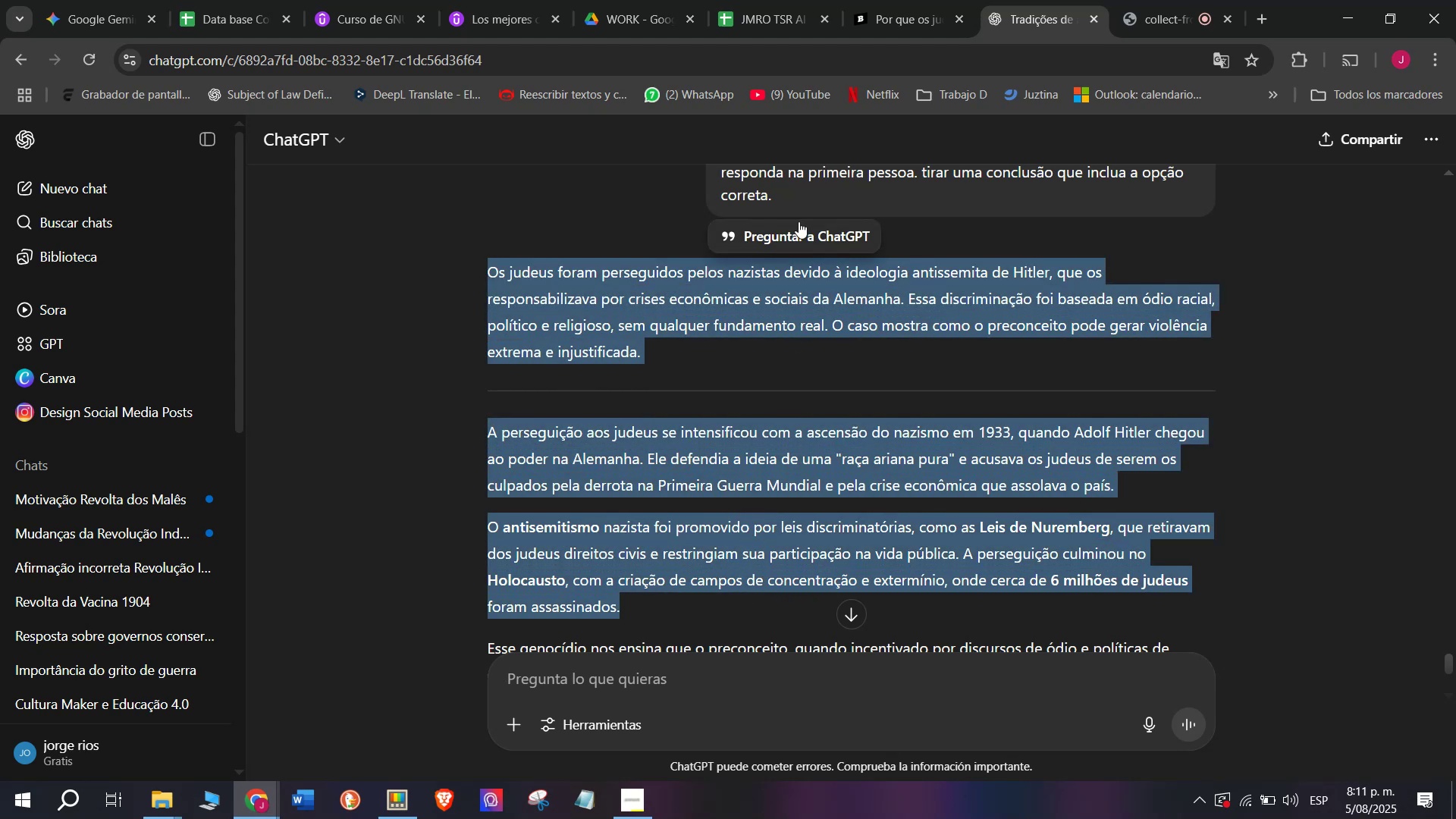 
key(Control+C)
 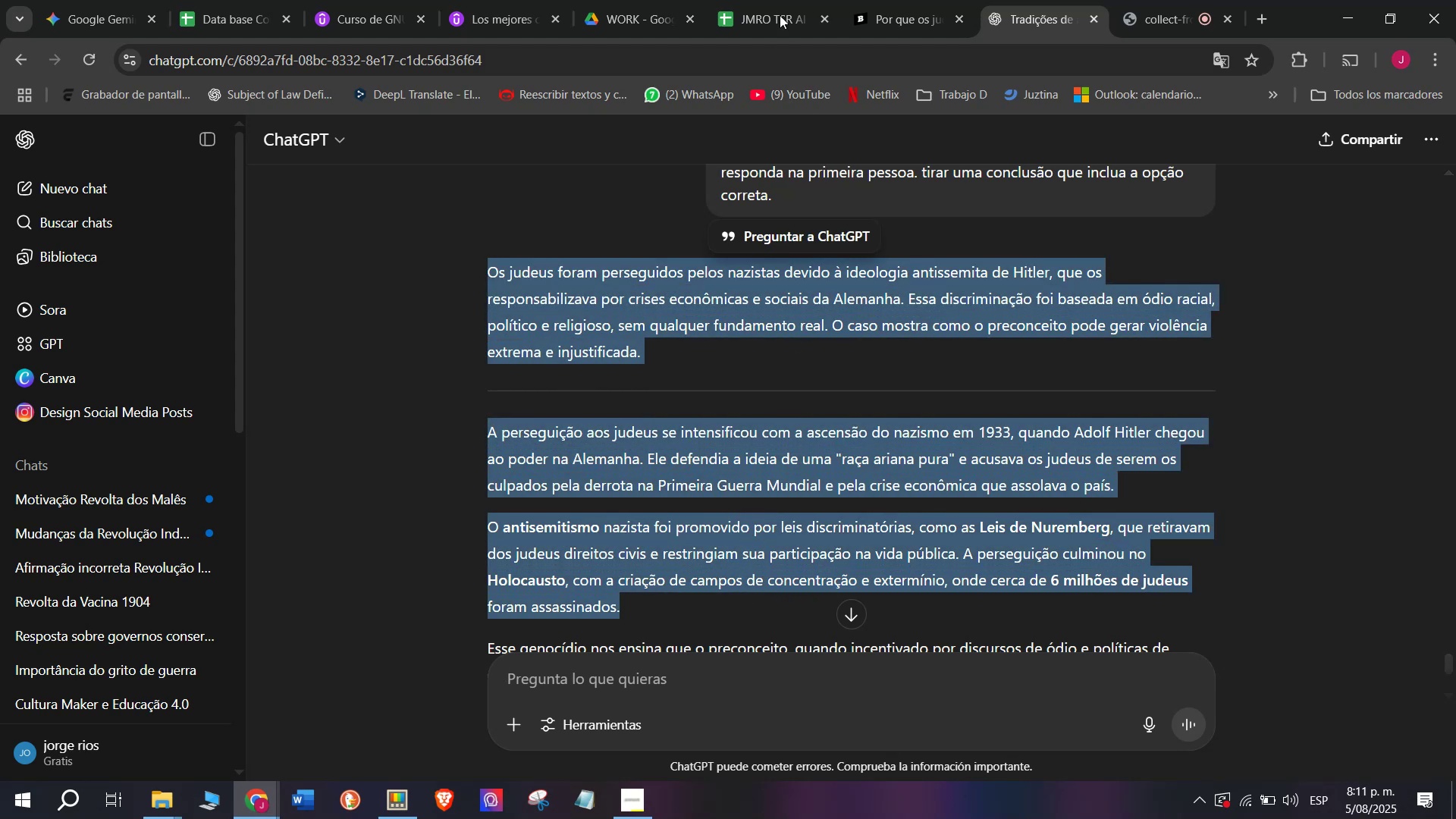 
left_click([774, 0])
 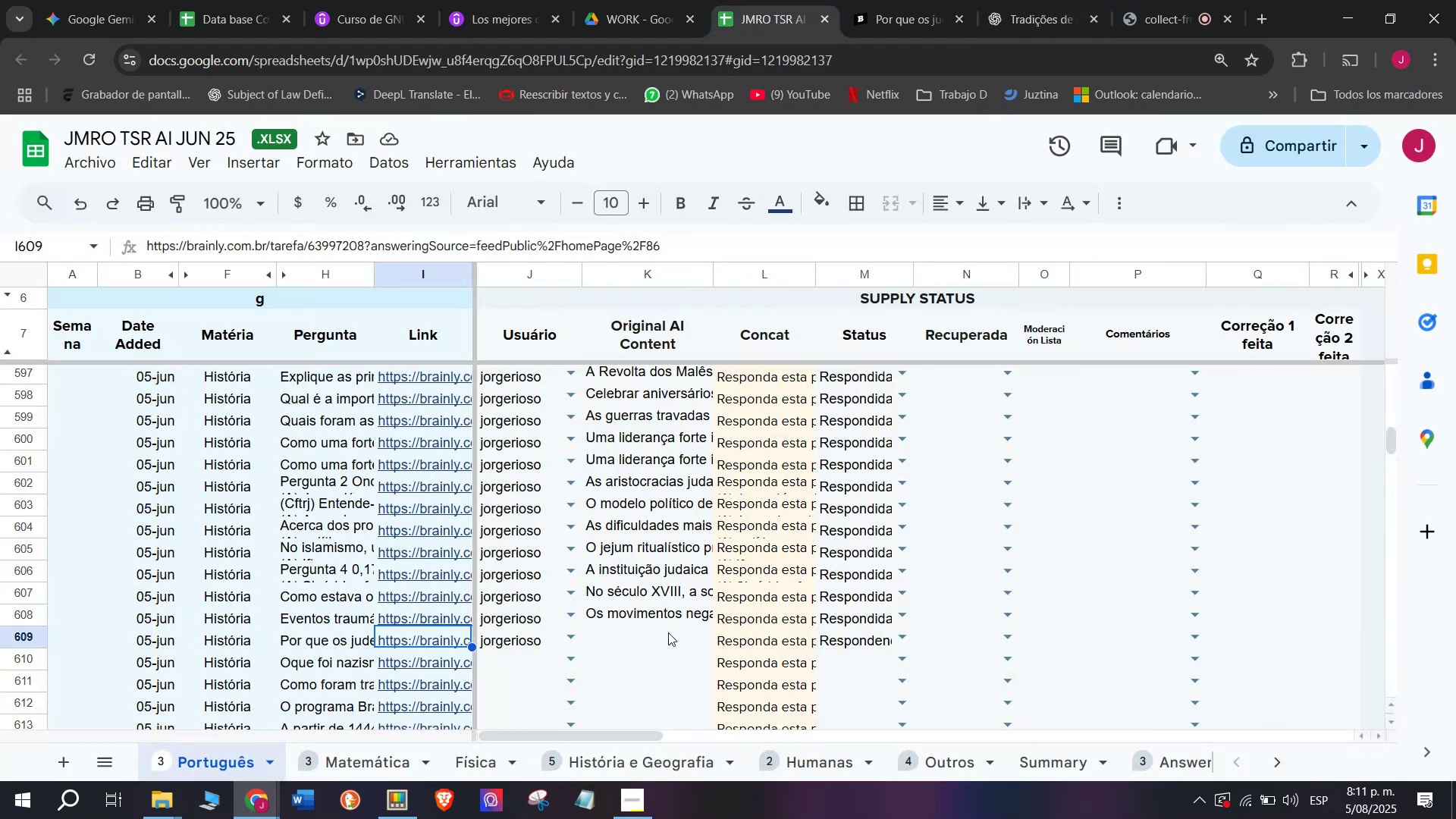 
left_click([891, 0])
 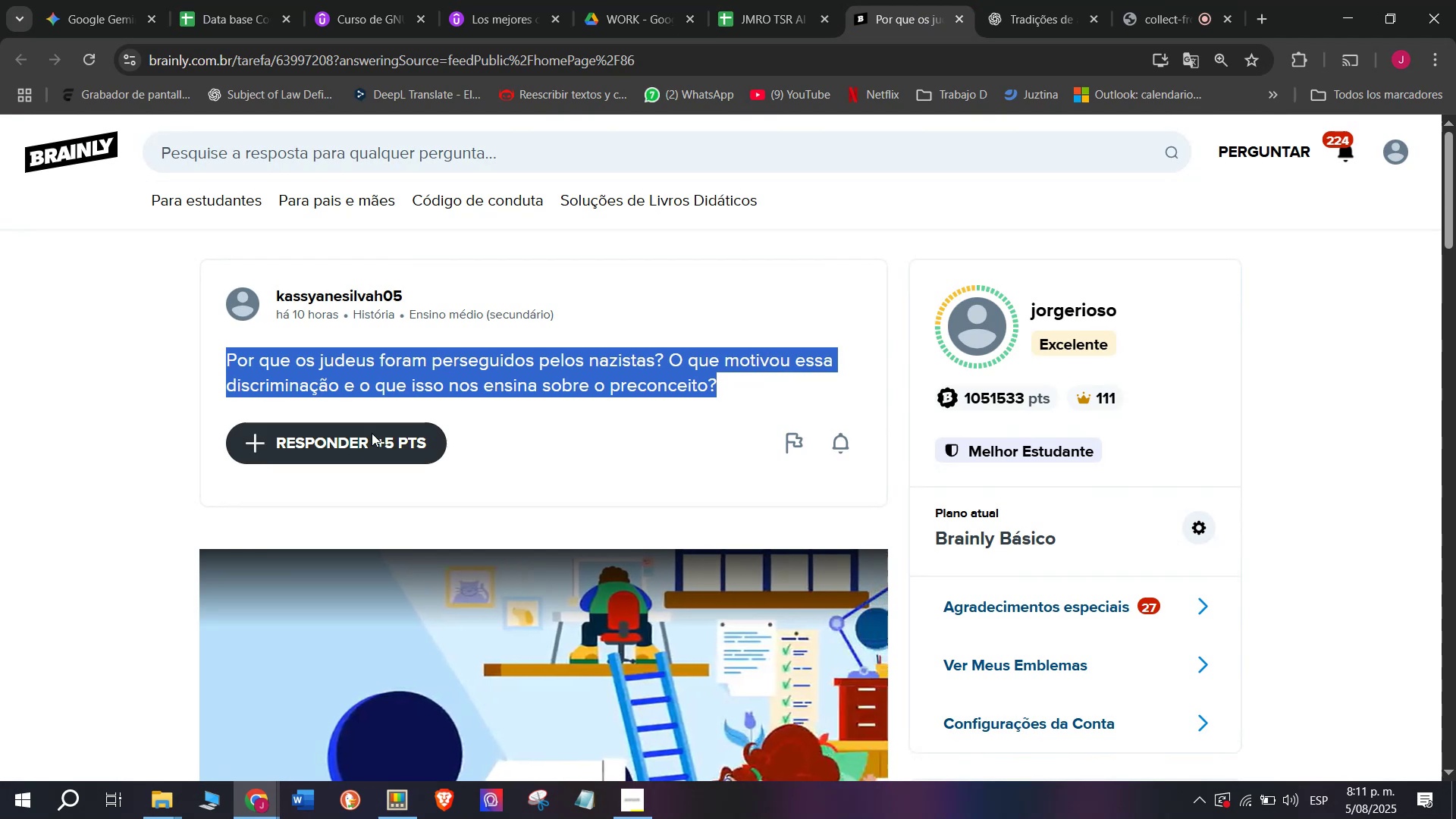 
left_click([363, 441])
 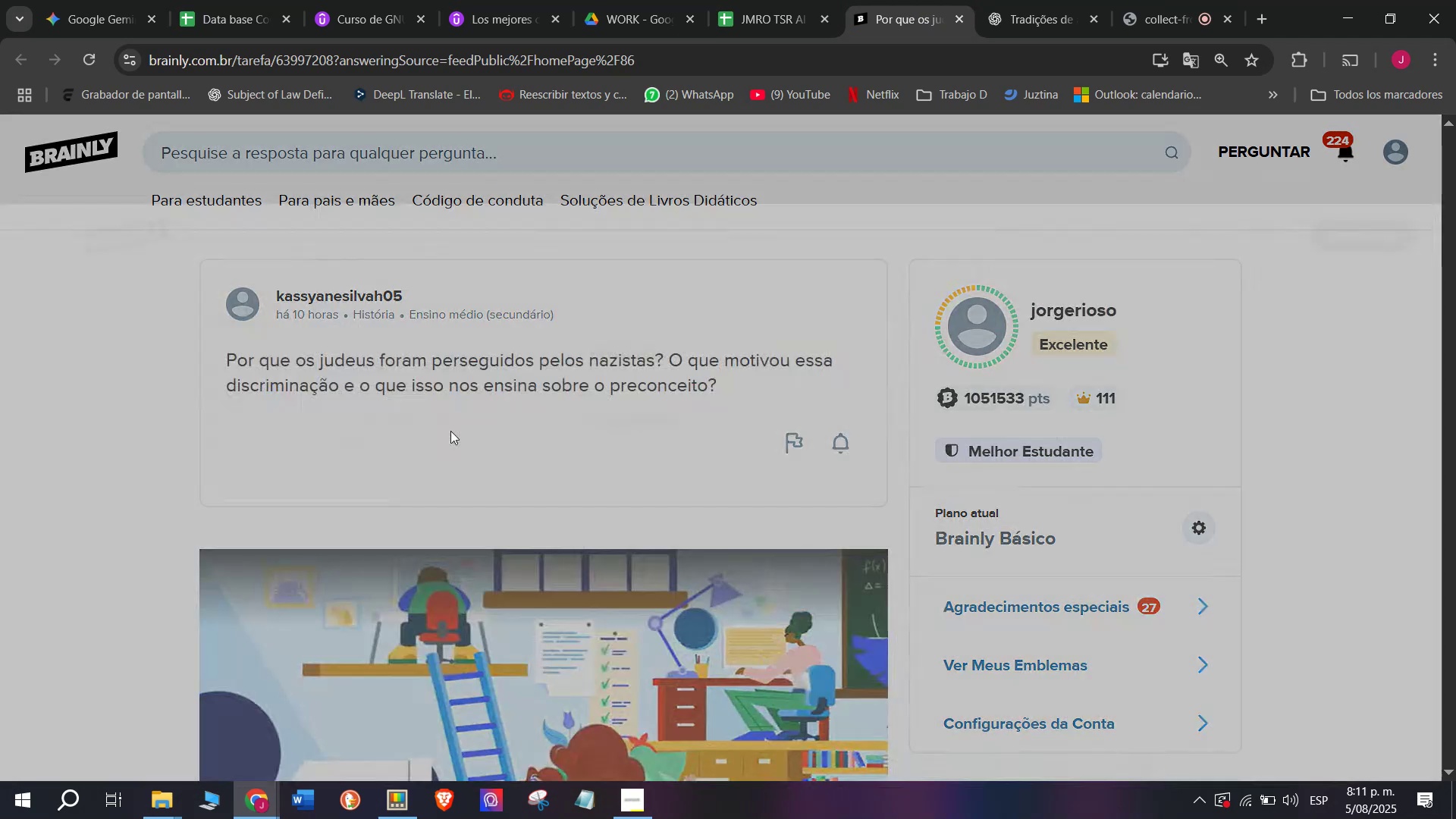 
left_click_drag(start_coordinate=[674, 415], to_coordinate=[503, 206])
 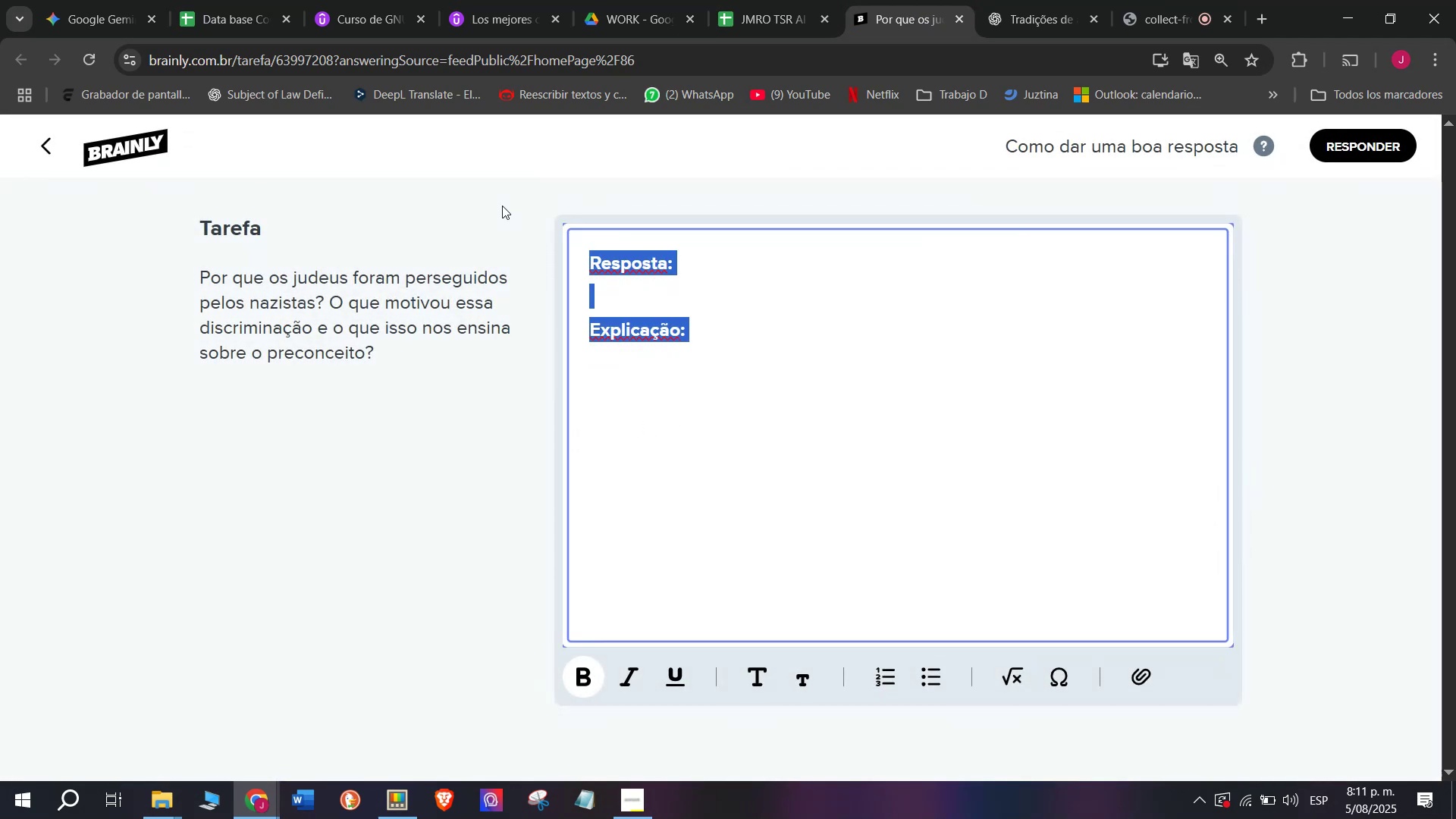 
key(Control+ControlLeft)
 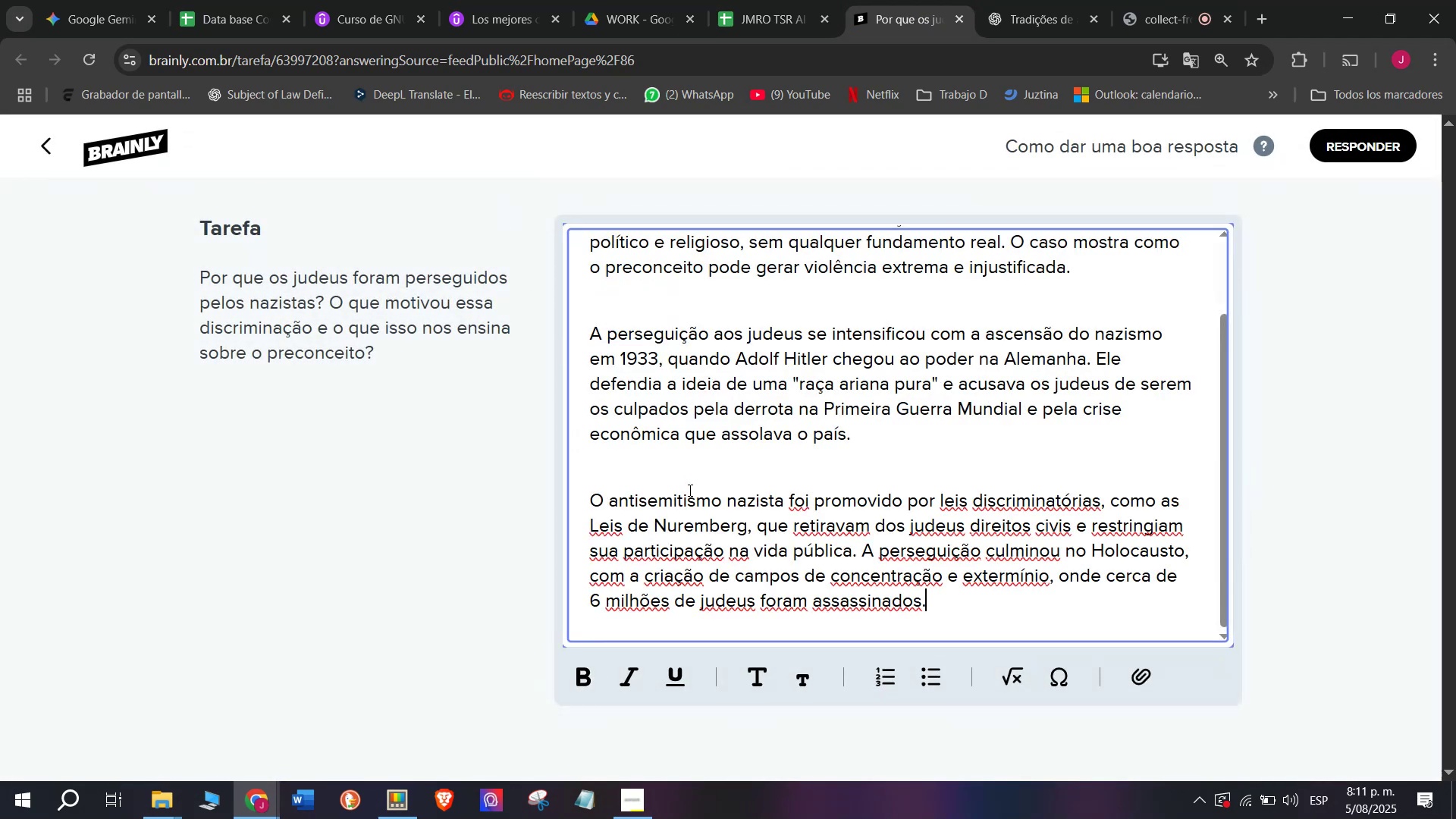 
key(Z)
 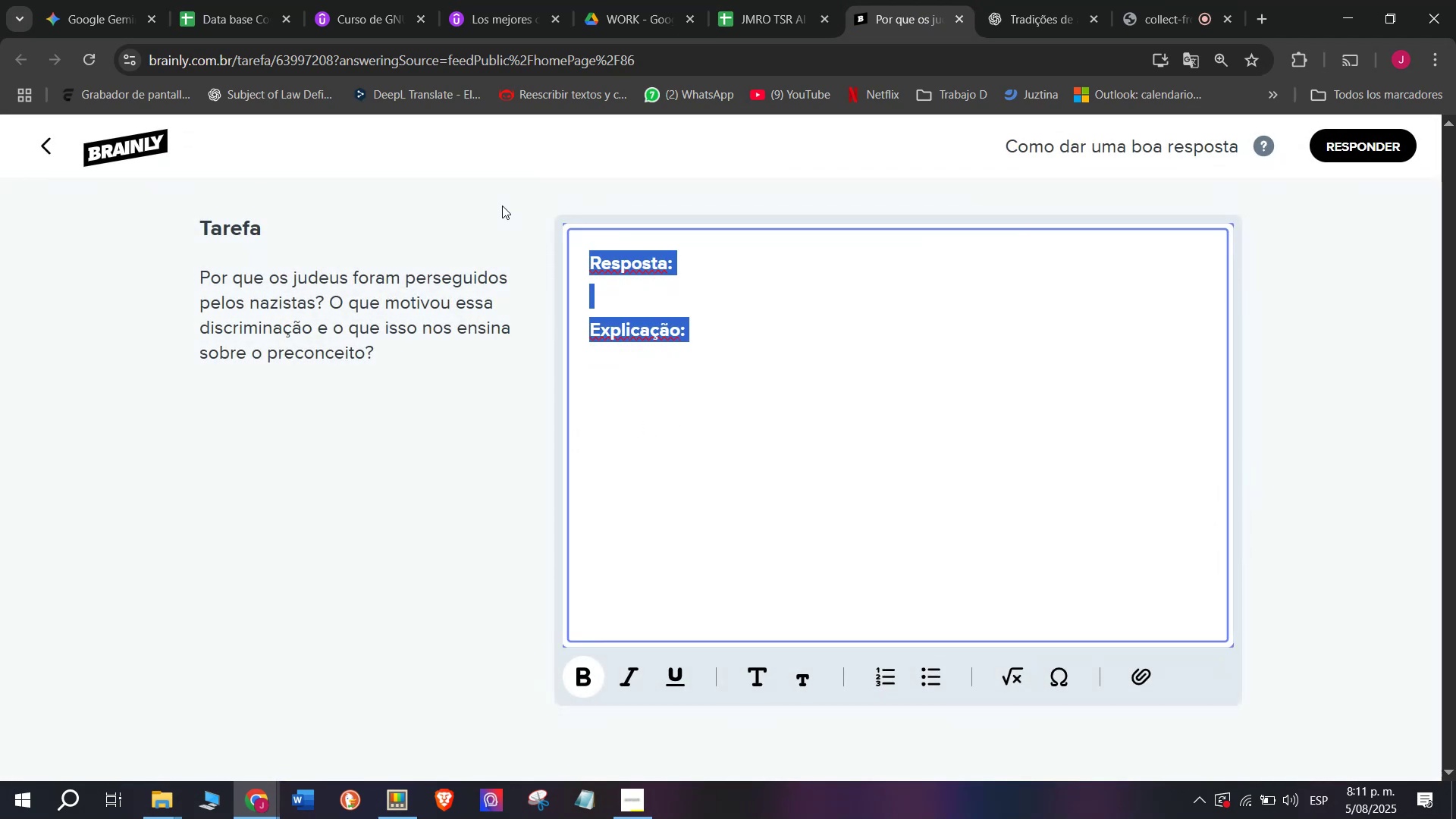 
key(Control+V)
 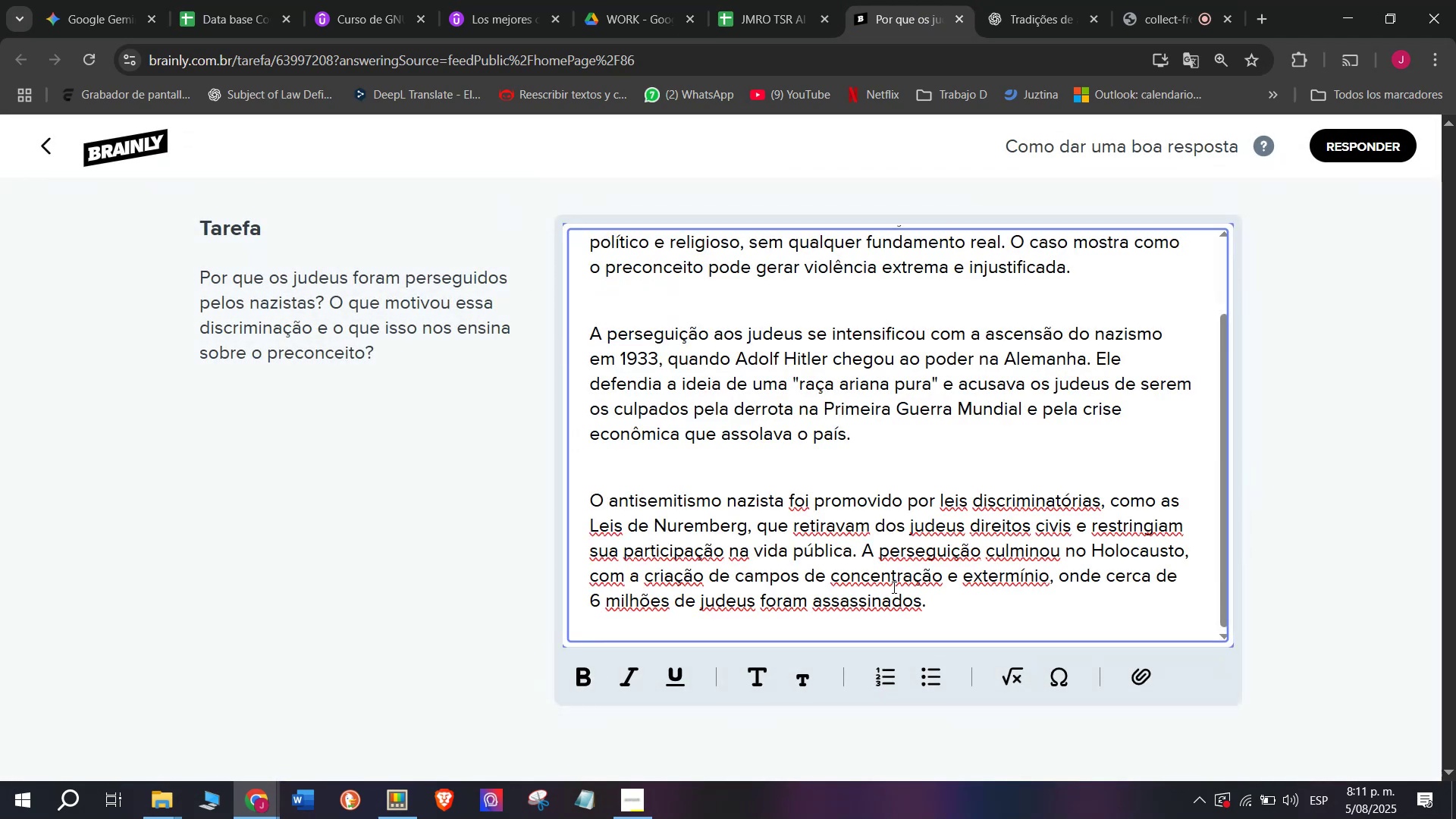 
left_click_drag(start_coordinate=[956, 609], to_coordinate=[513, 166])
 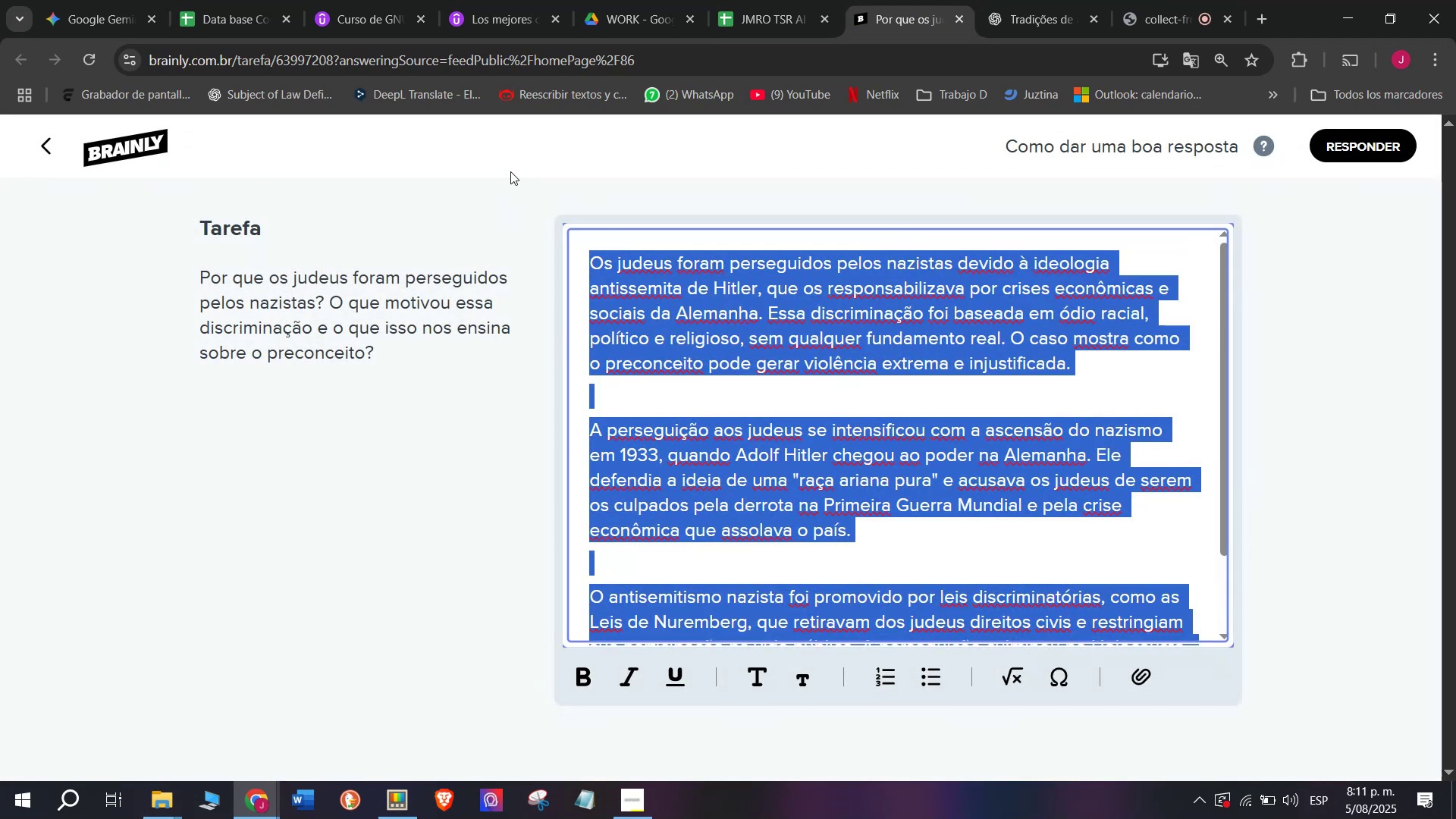 
key(Control+ControlLeft)
 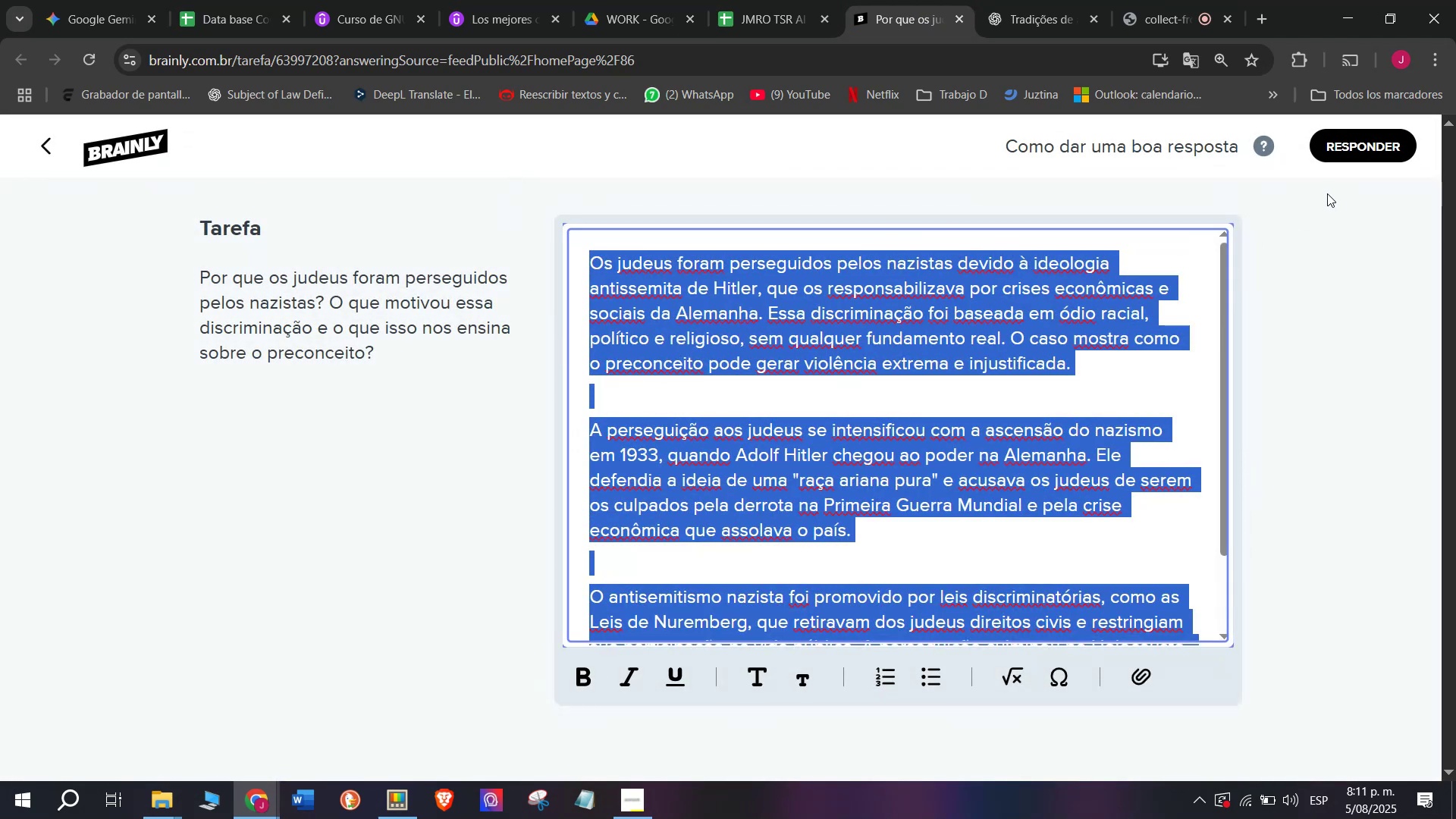 
key(Break)
 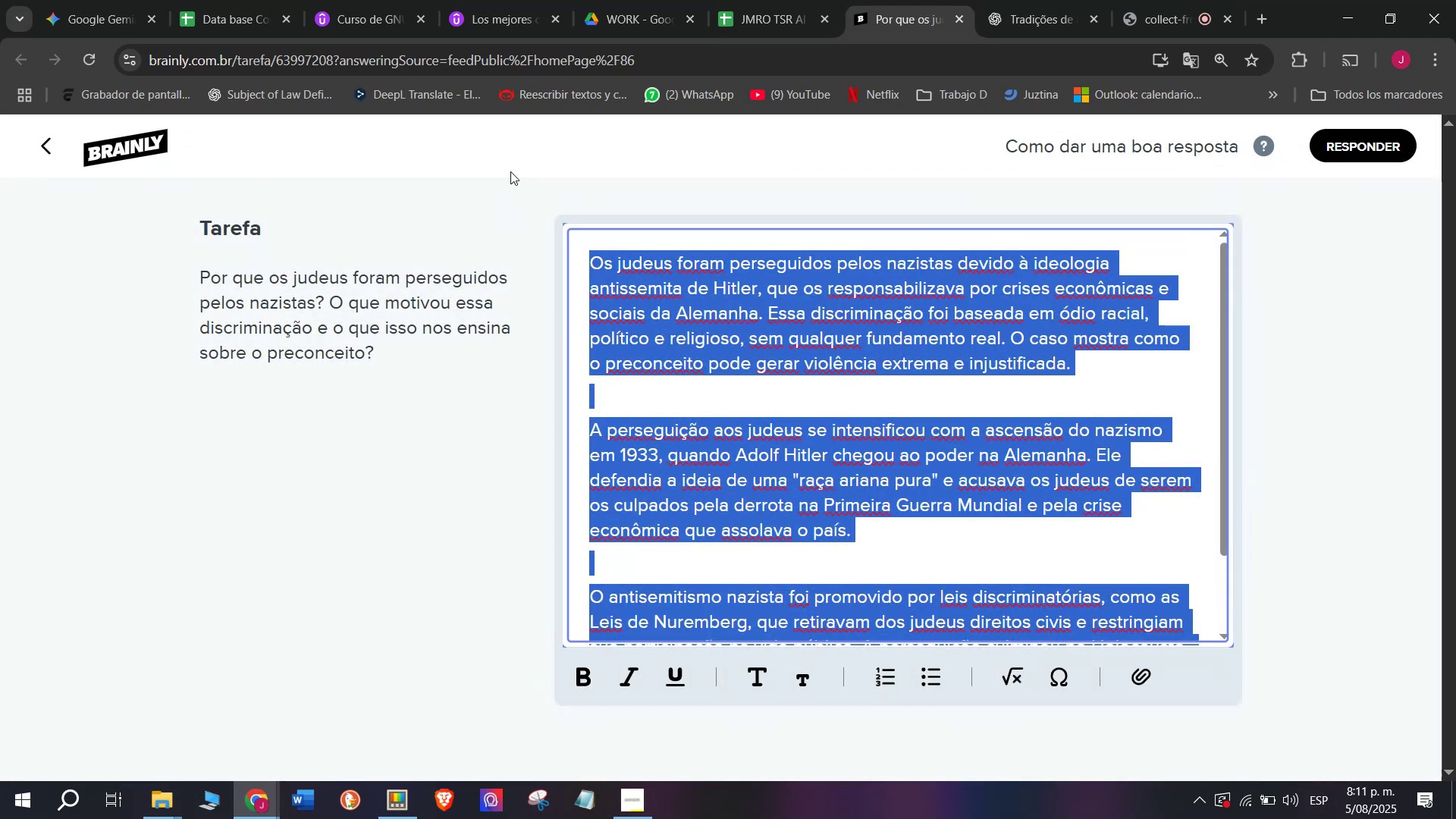 
key(Control+C)
 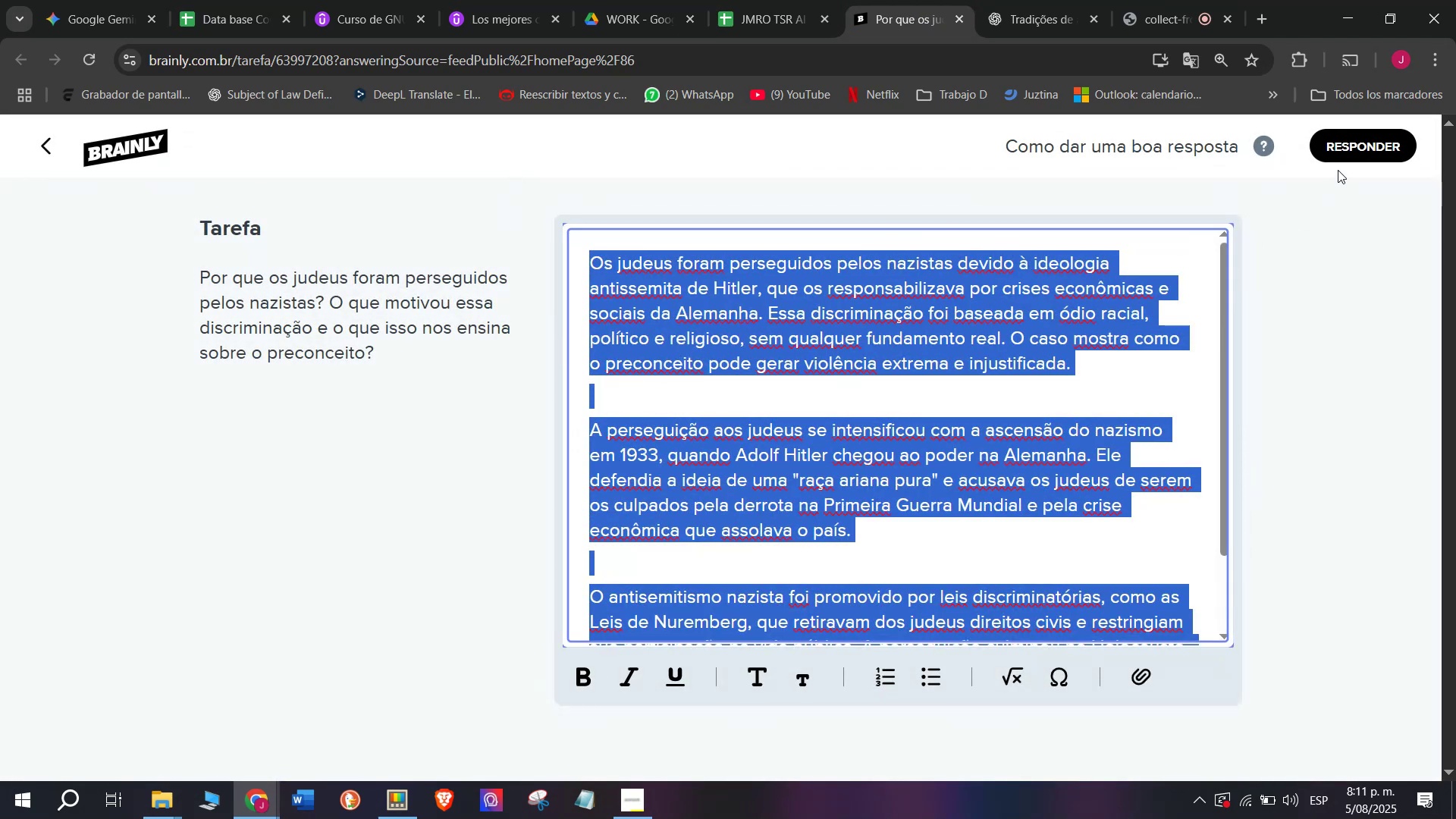 
left_click([1340, 149])
 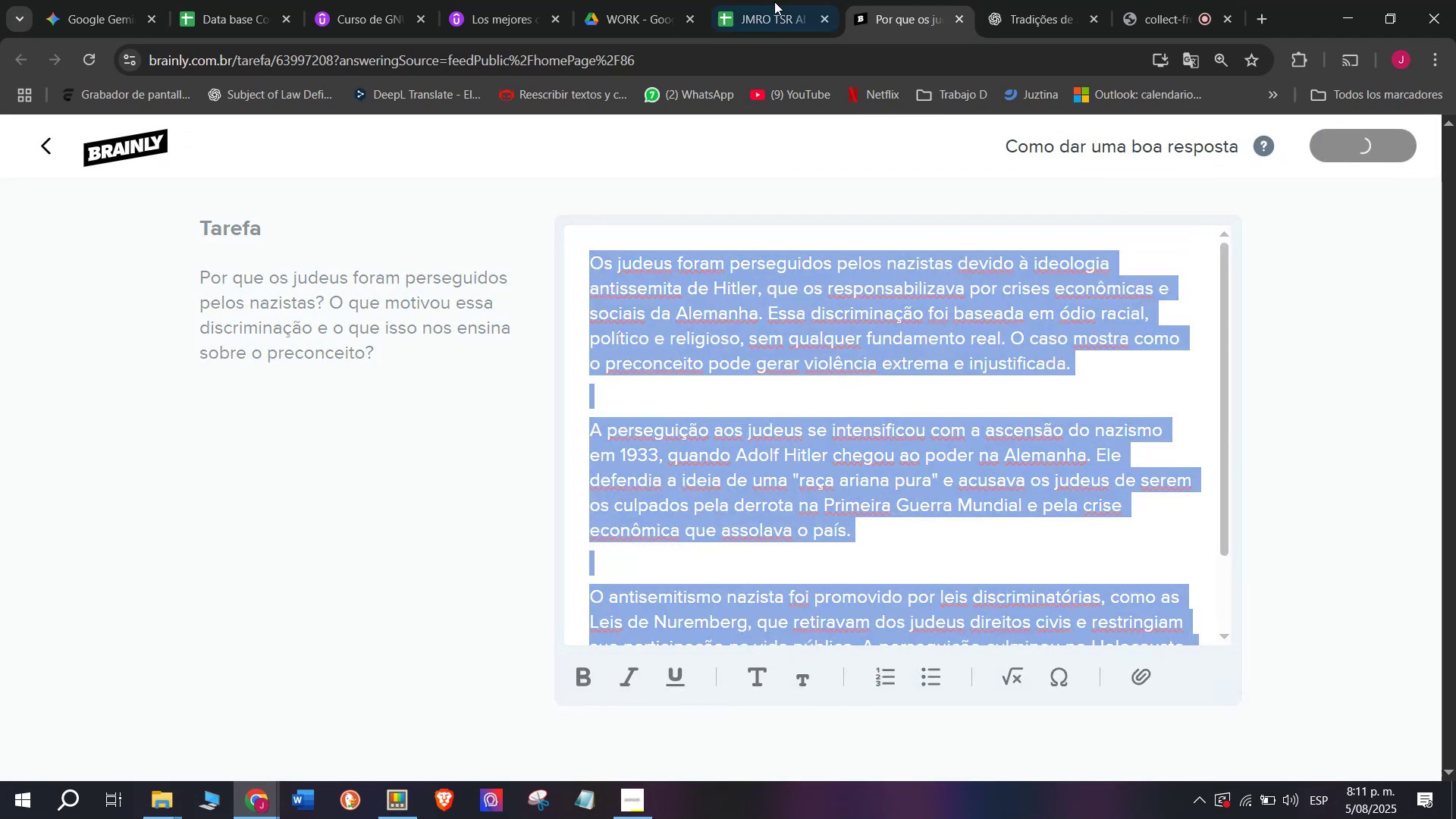 
left_click([751, 0])
 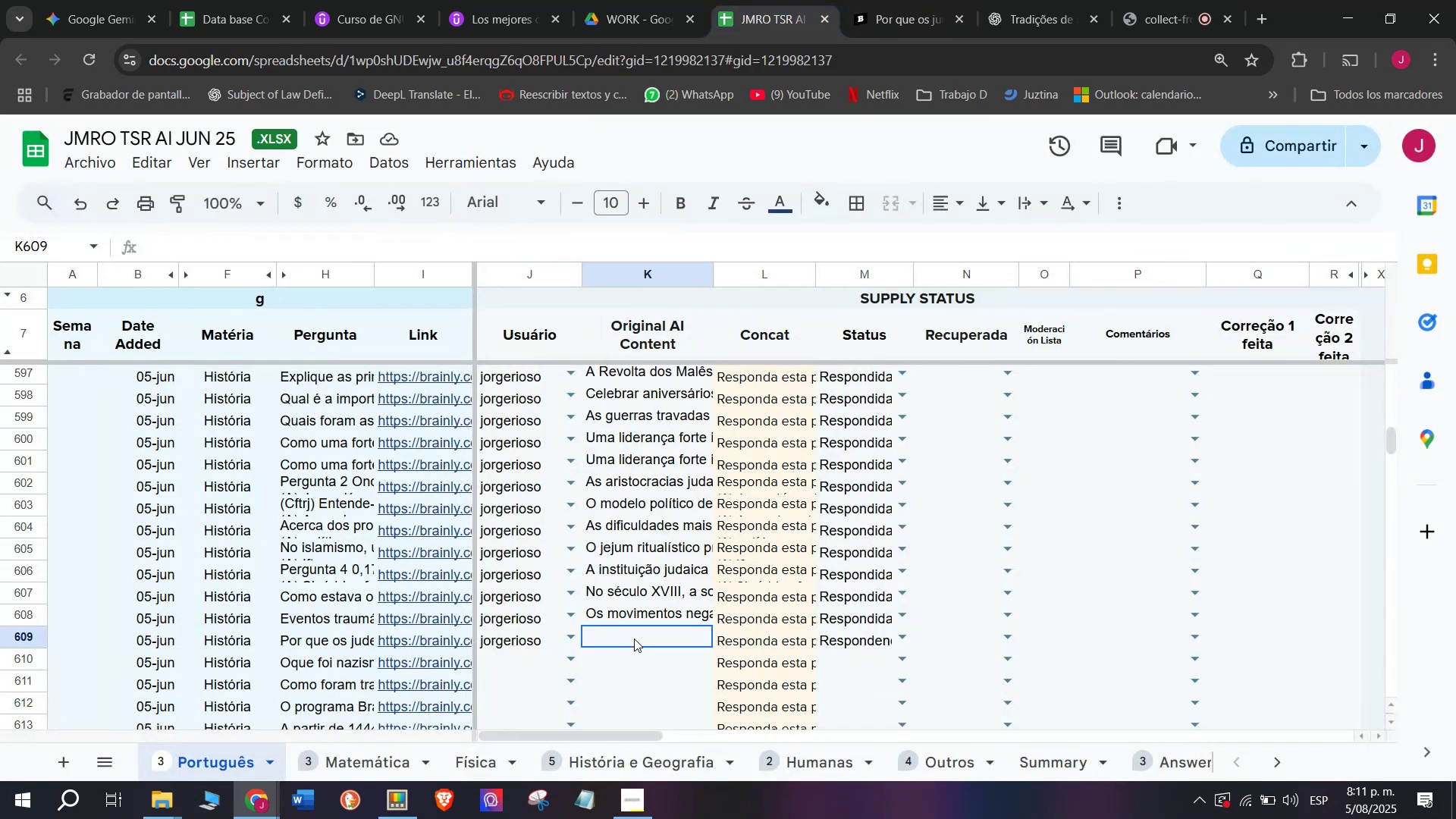 
double_click([634, 639])
 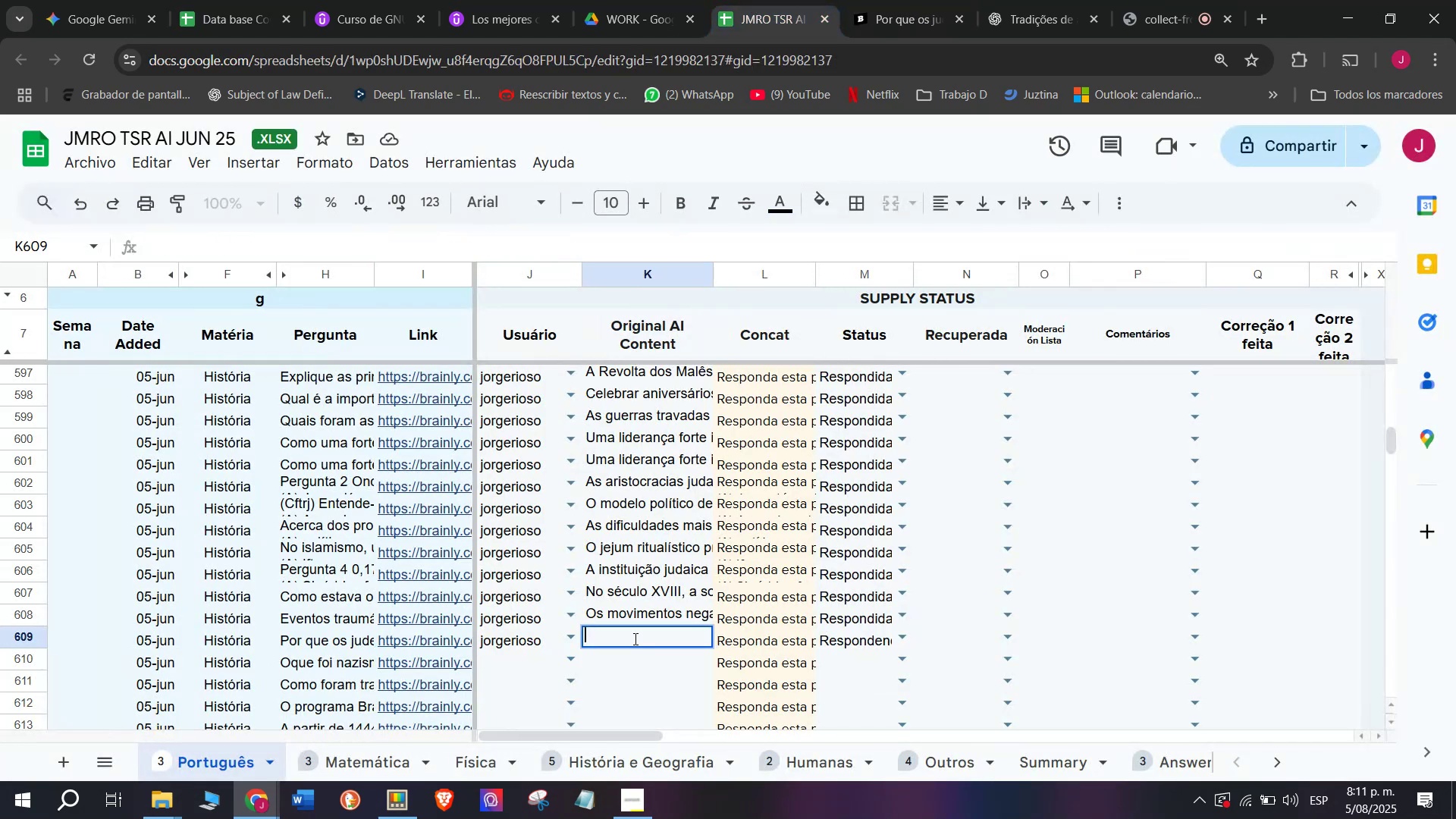 
key(Control+ControlLeft)
 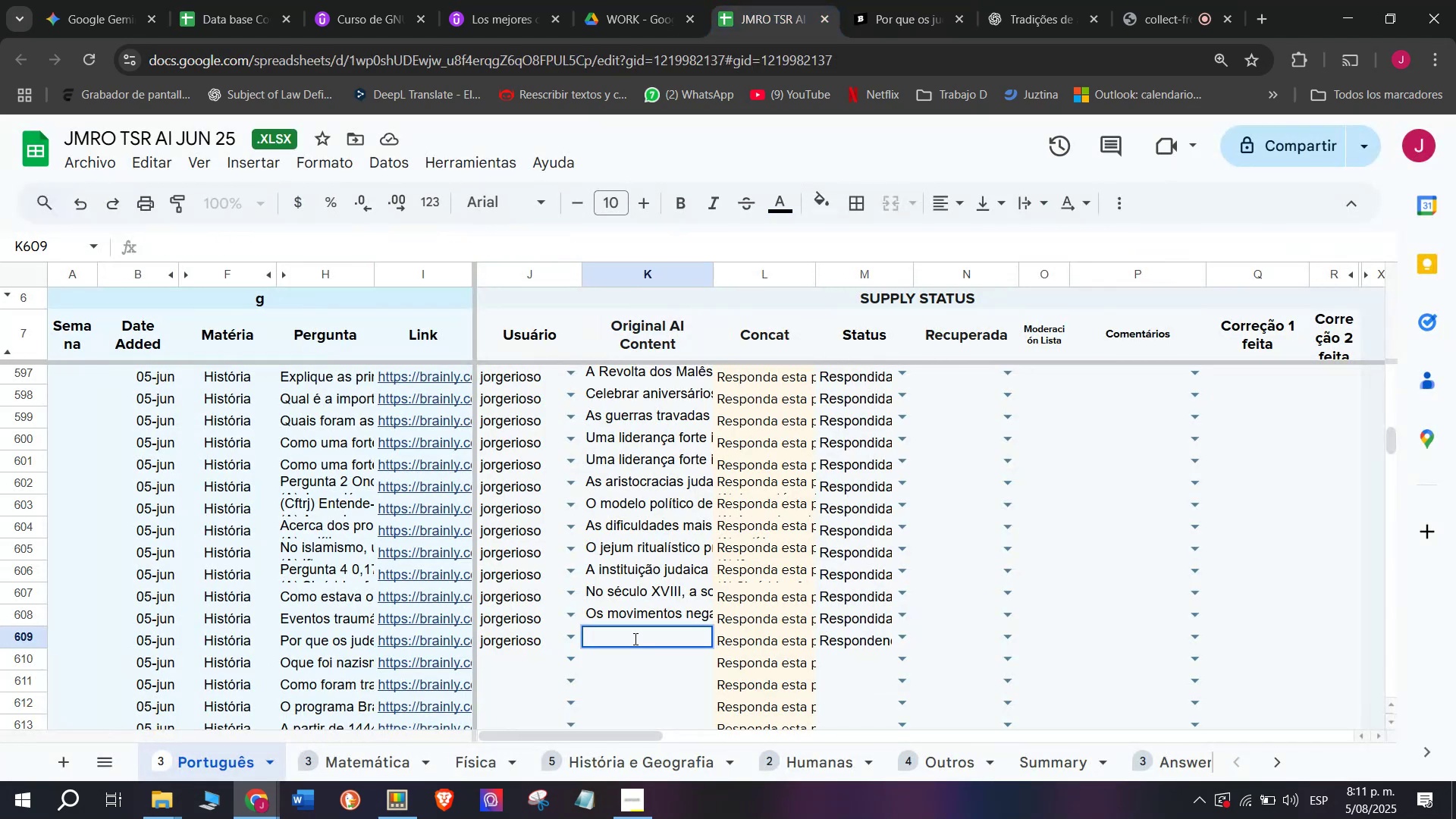 
key(Z)
 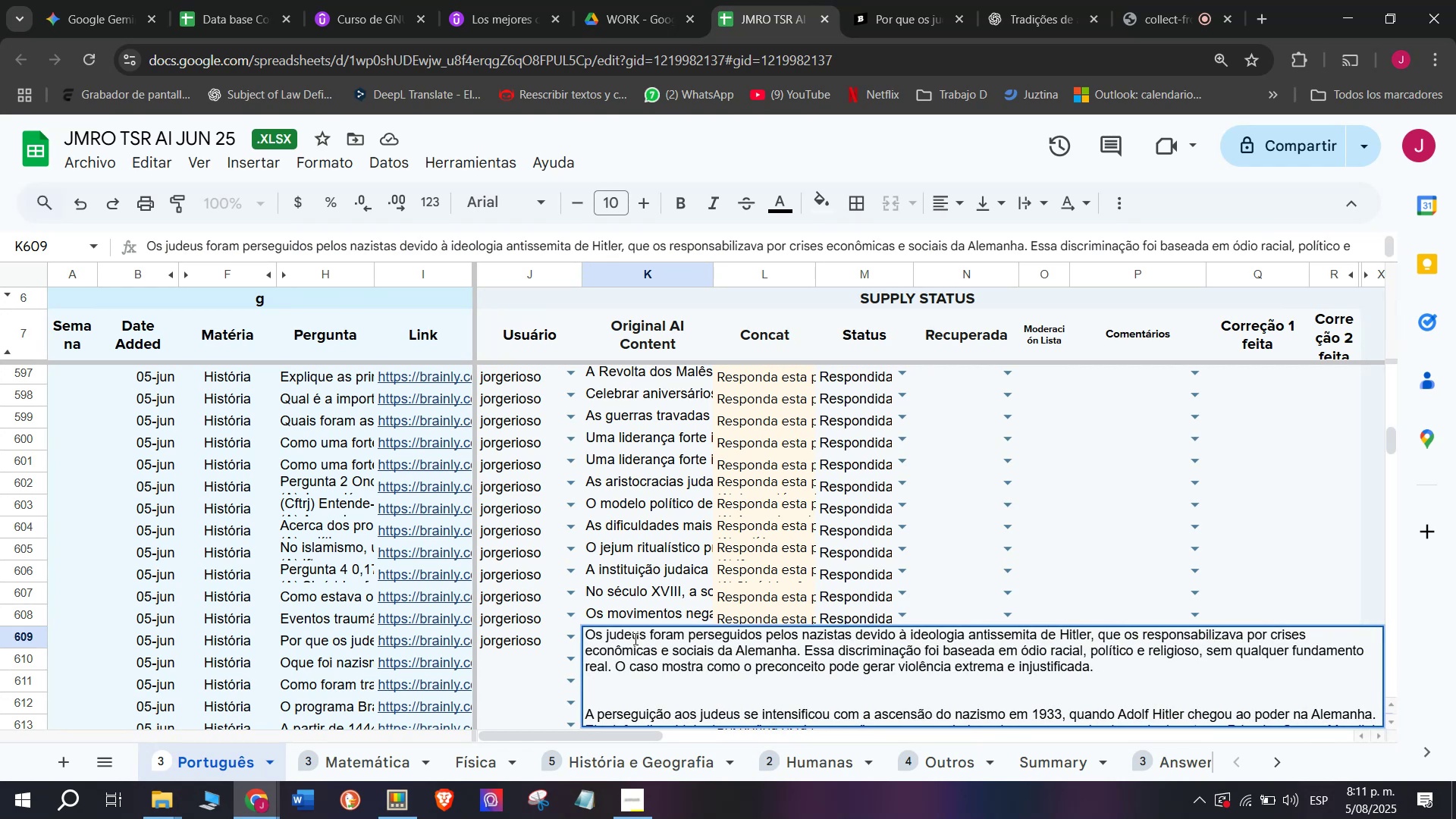 
key(Control+V)
 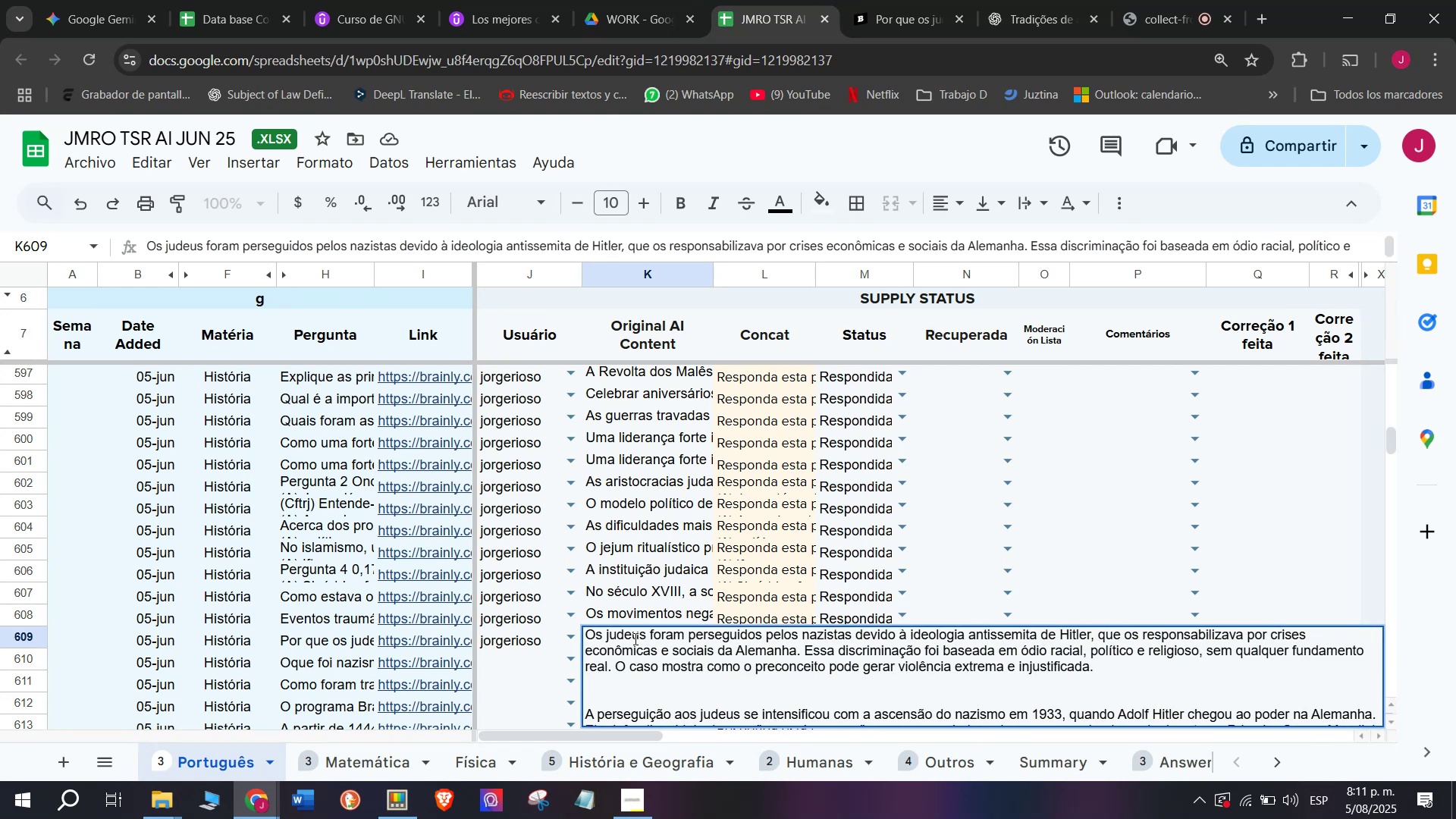 
key(Enter)
 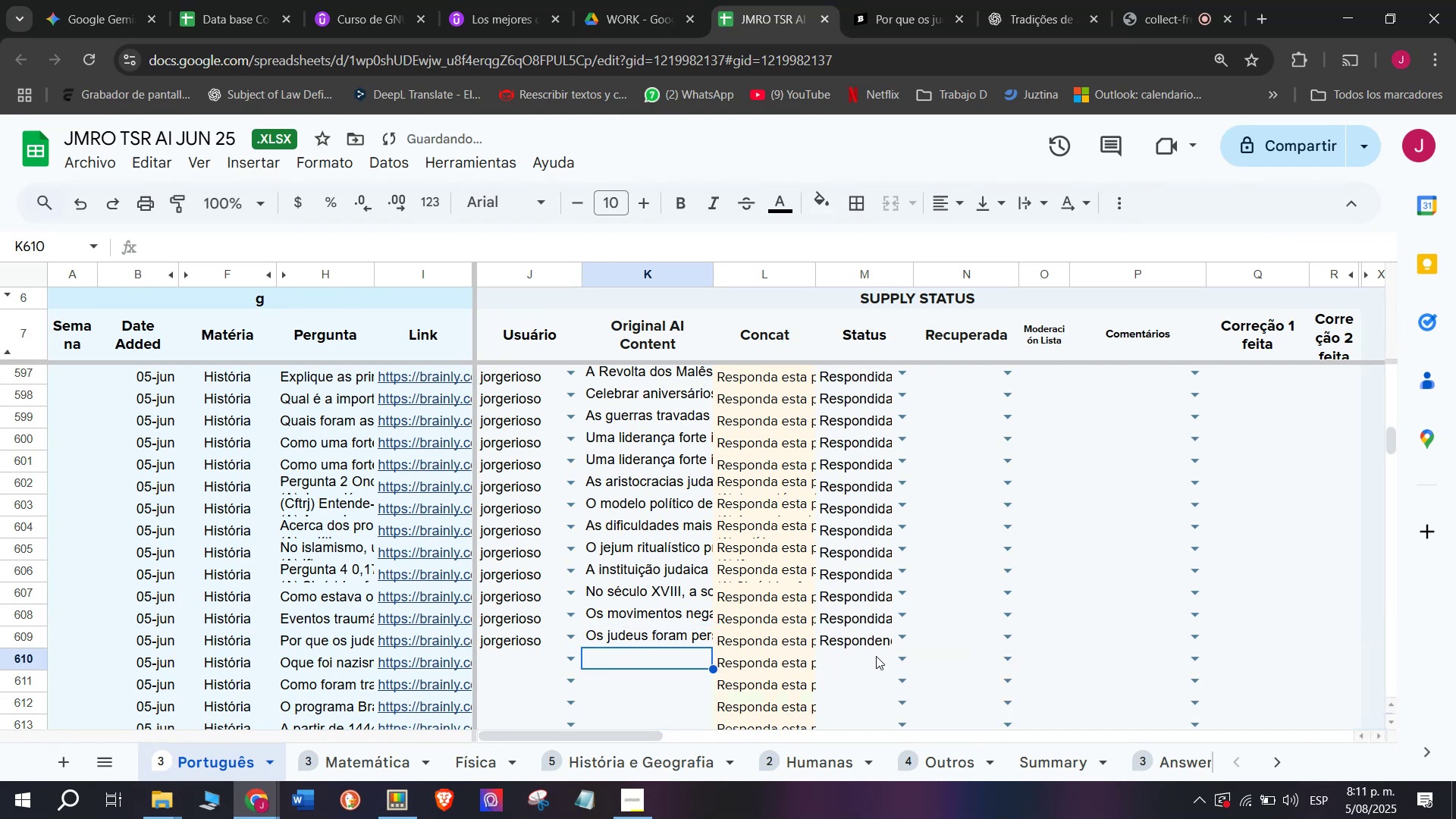 
left_click([902, 643])
 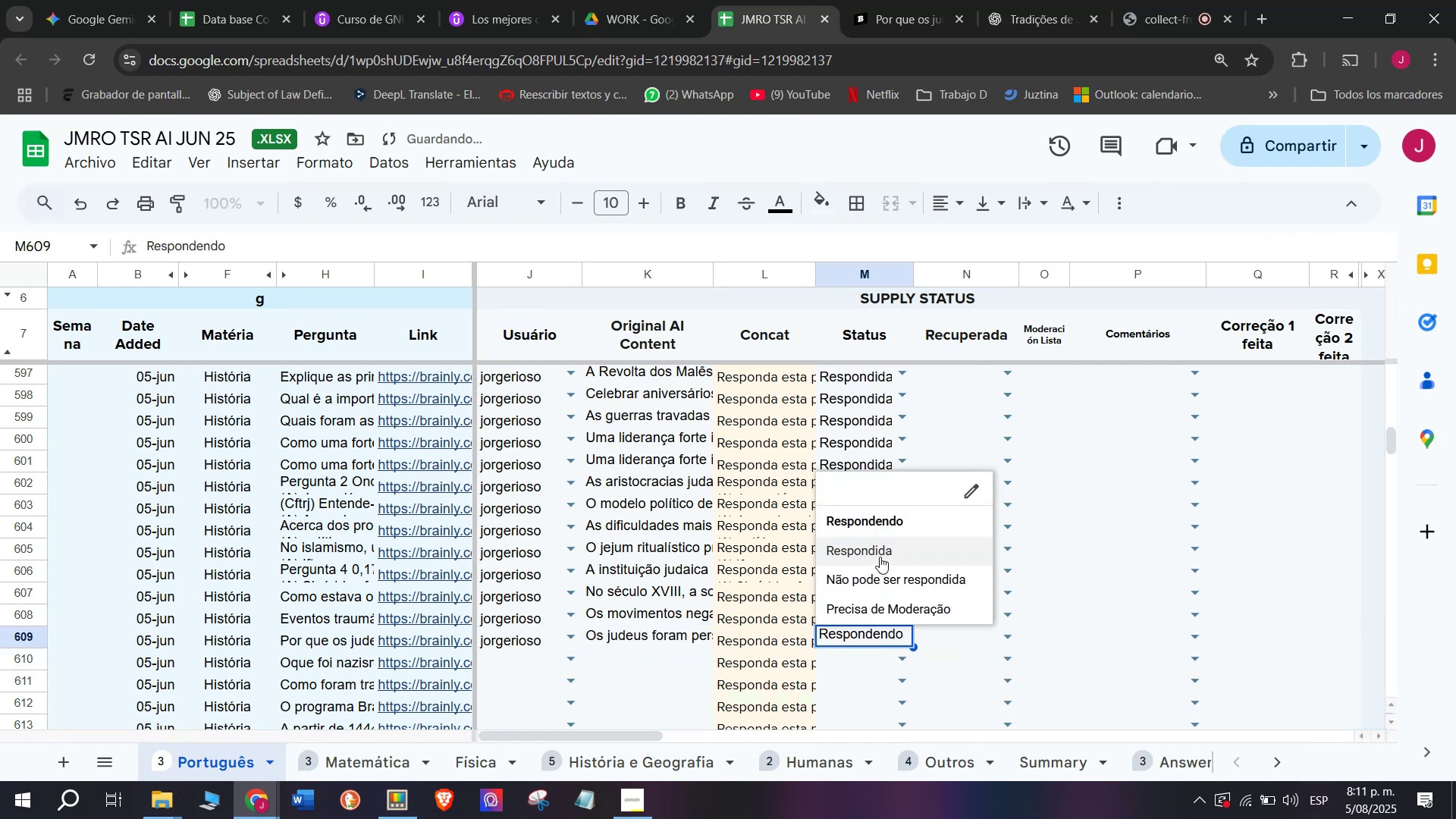 
left_click([879, 552])
 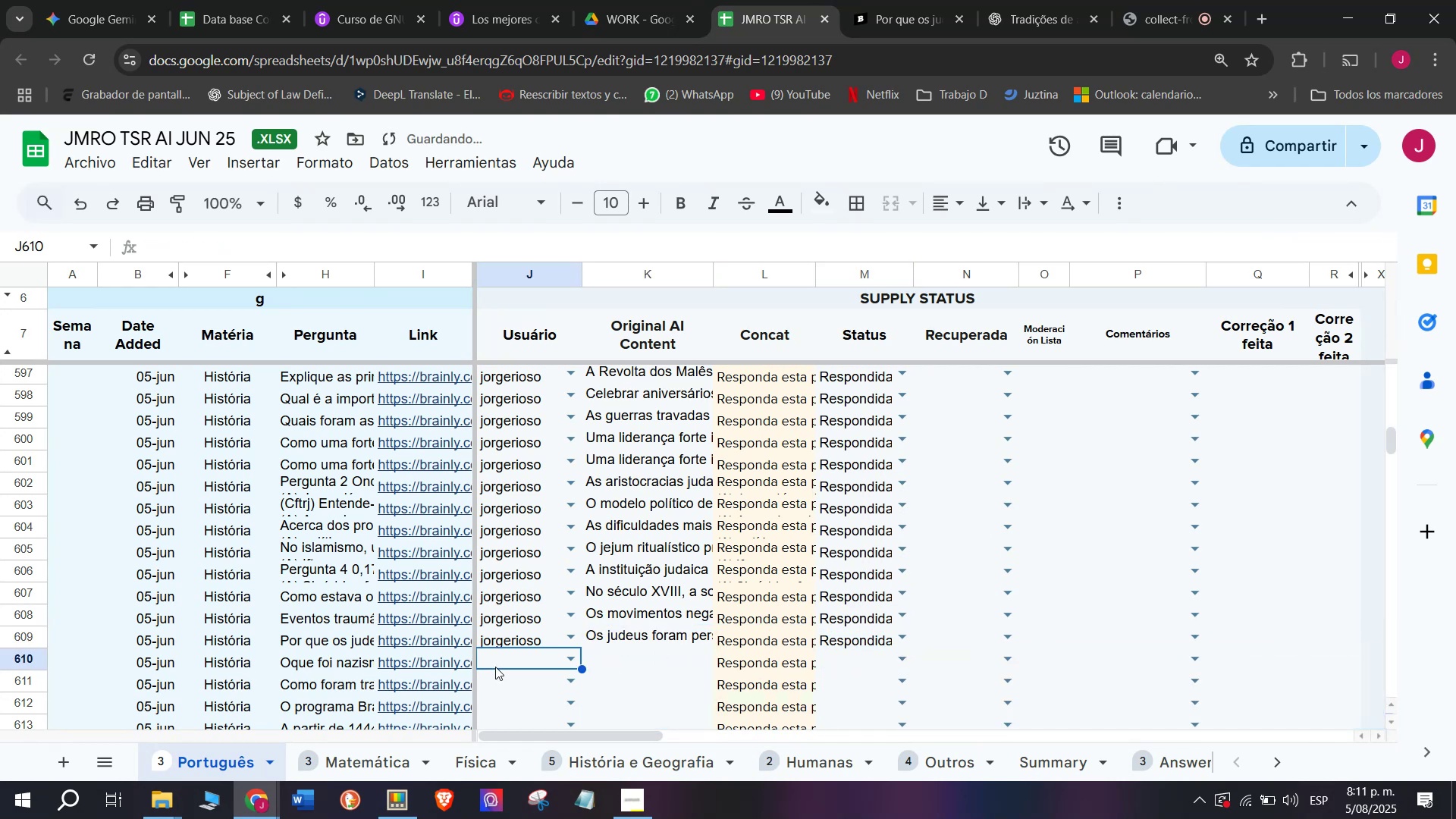 
key(J)
 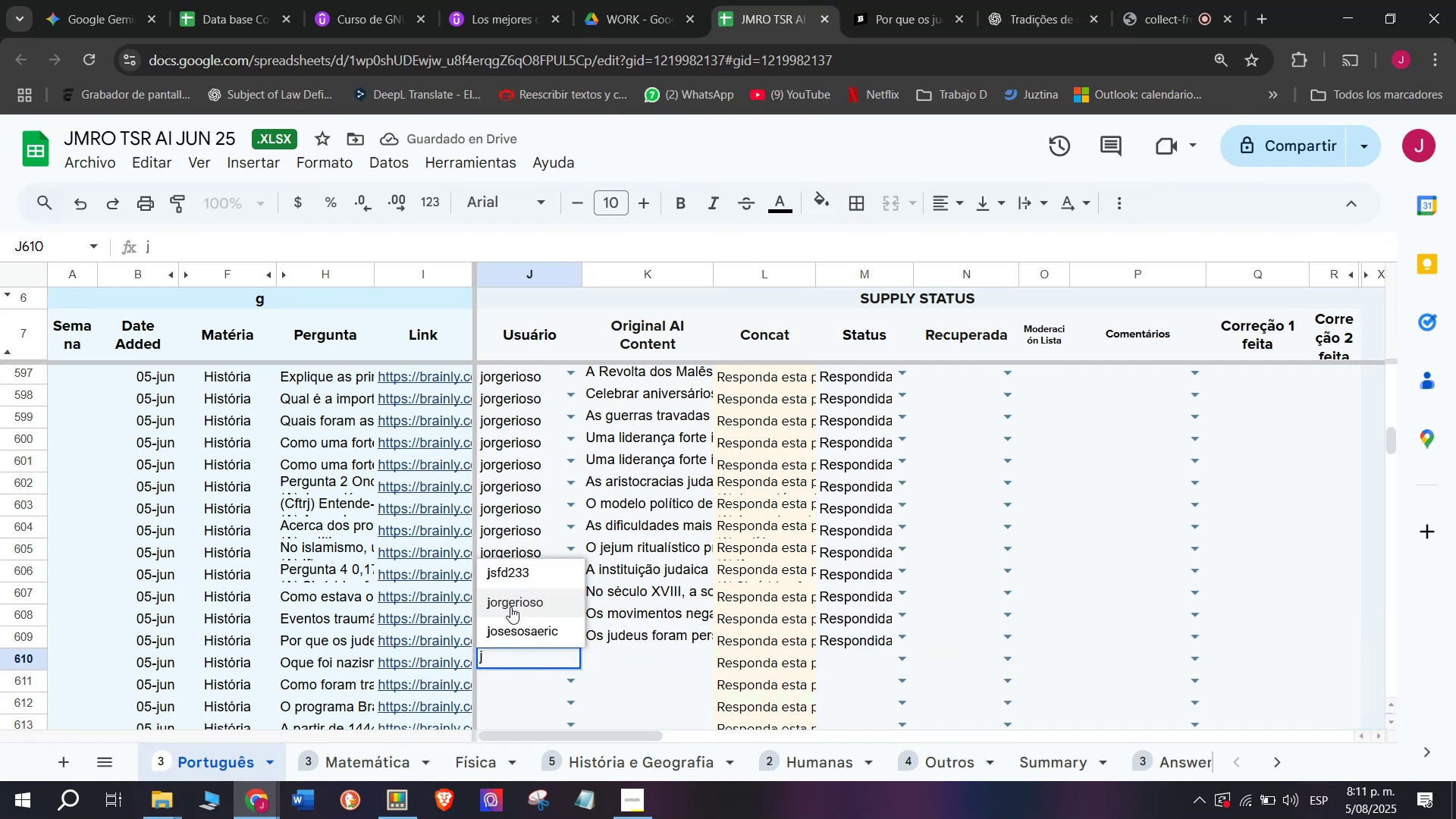 
left_click([510, 593])
 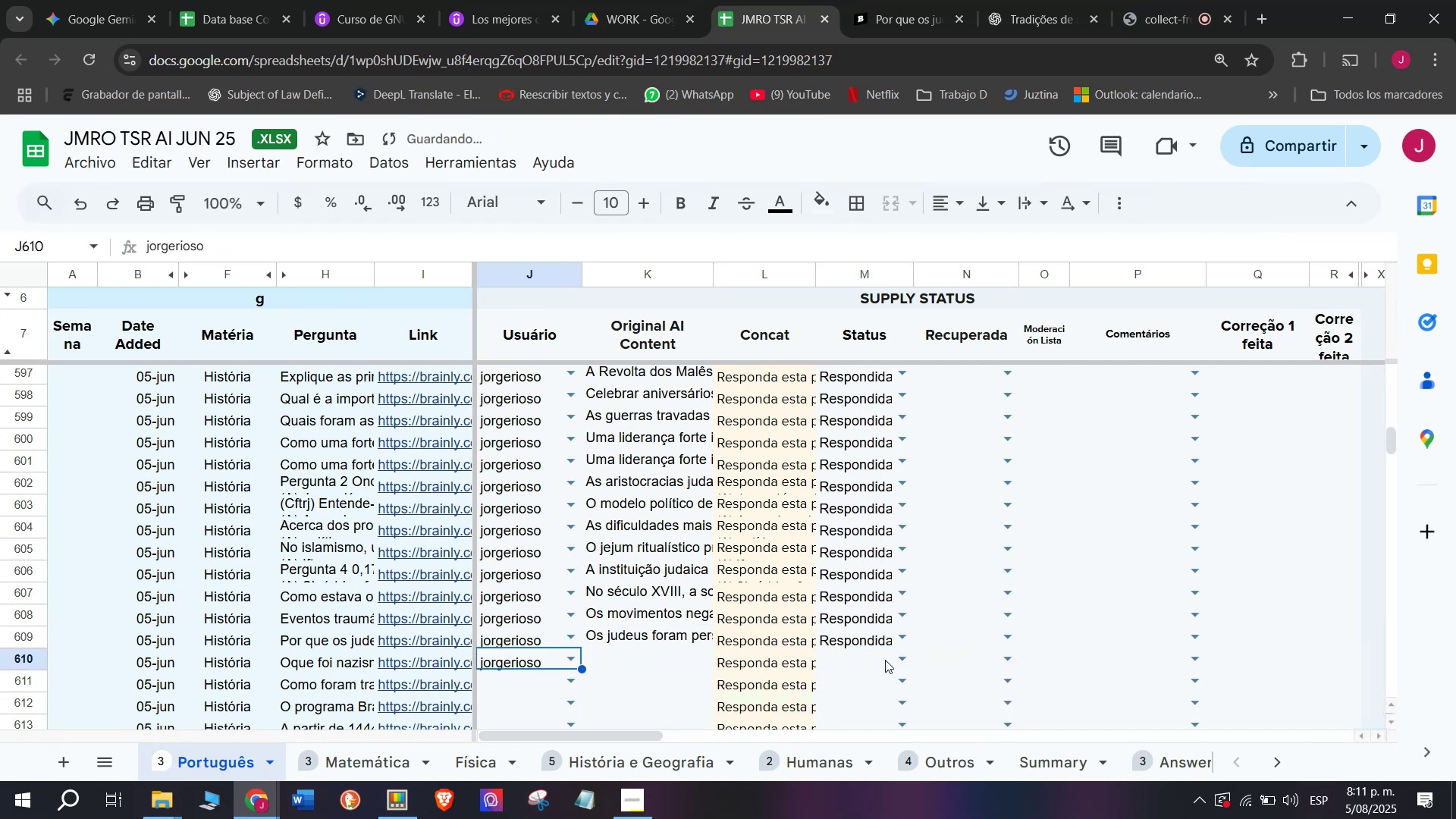 
left_click([906, 661])
 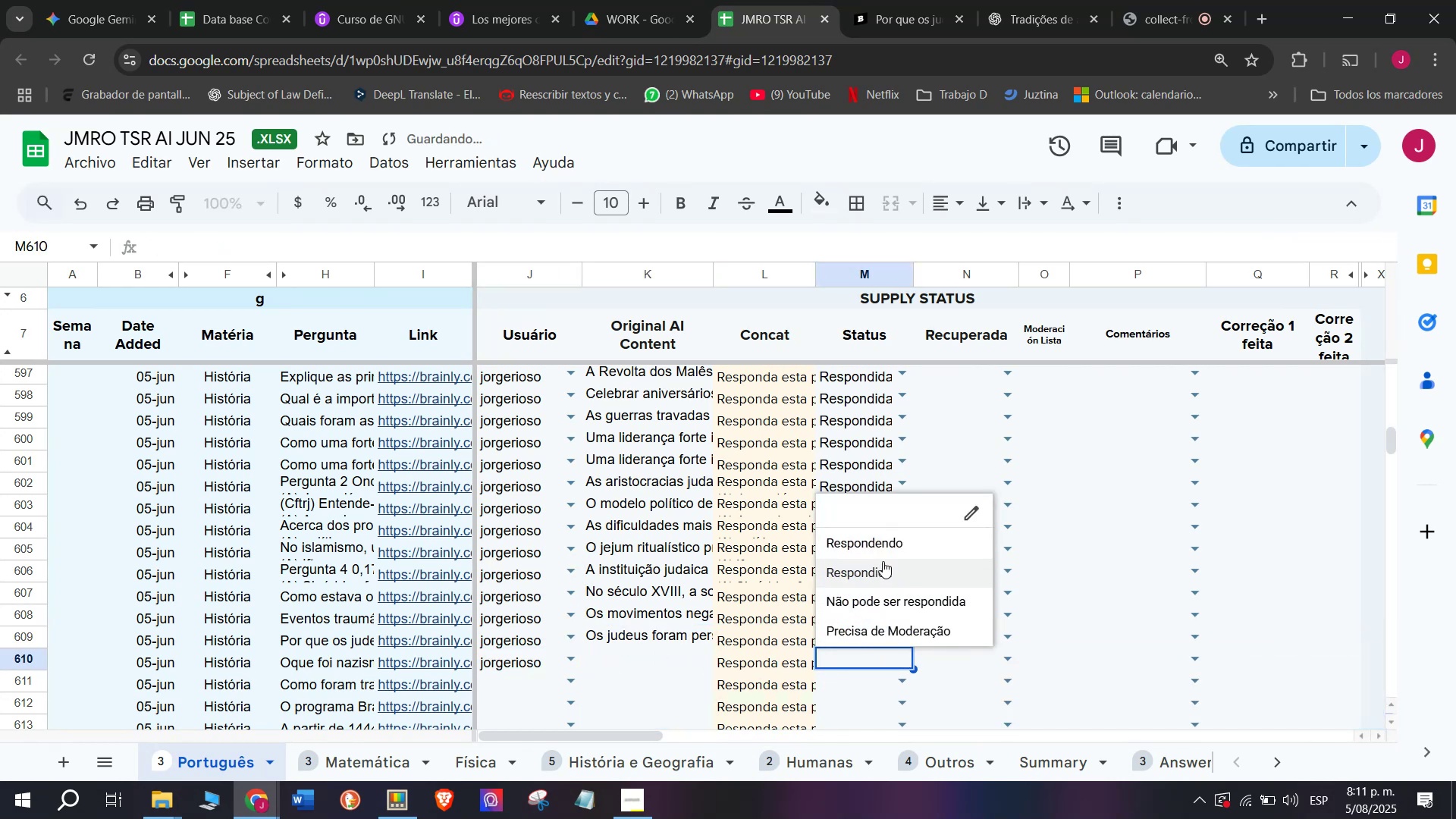 
left_click([885, 538])
 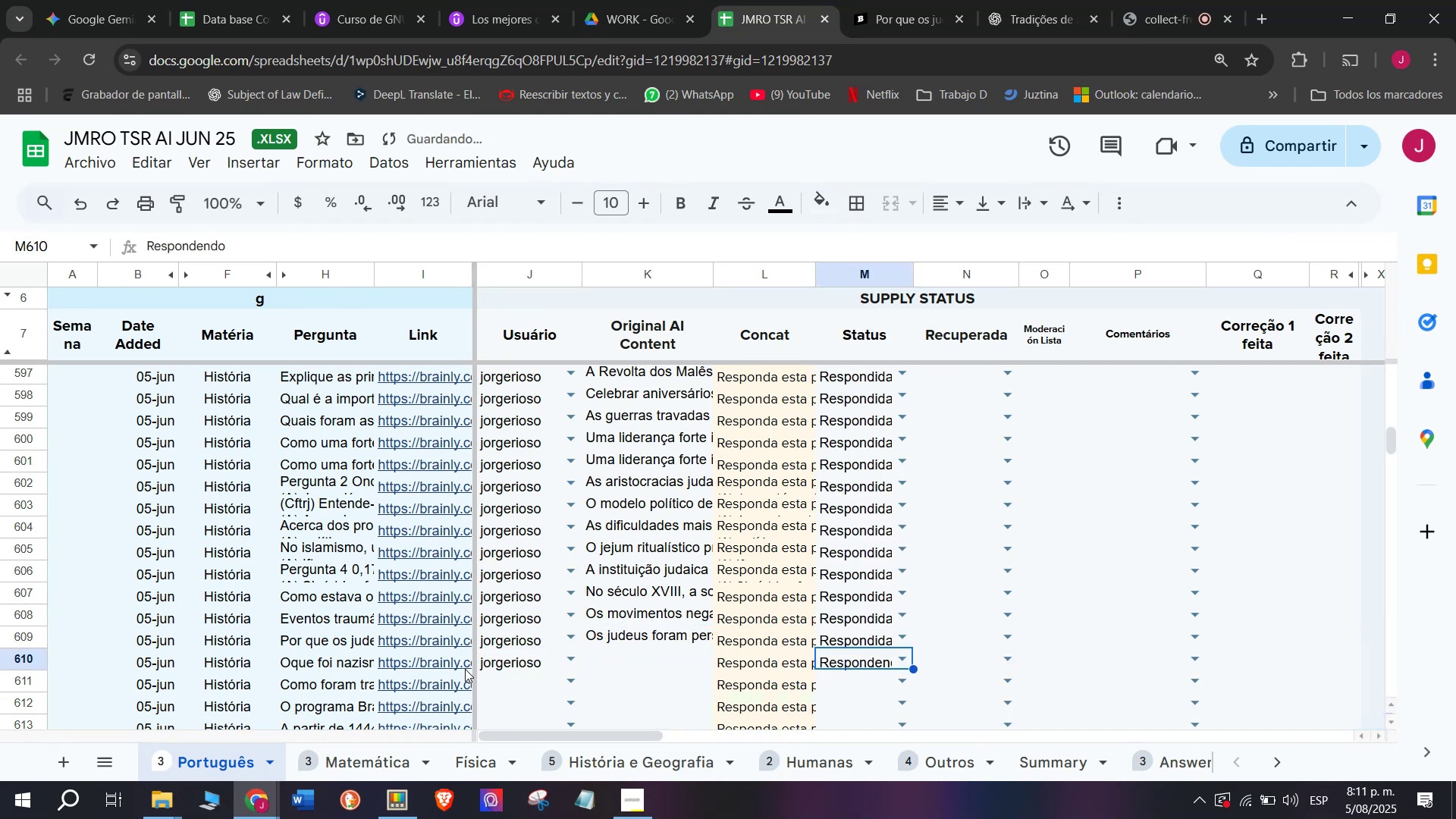 
left_click([462, 666])
 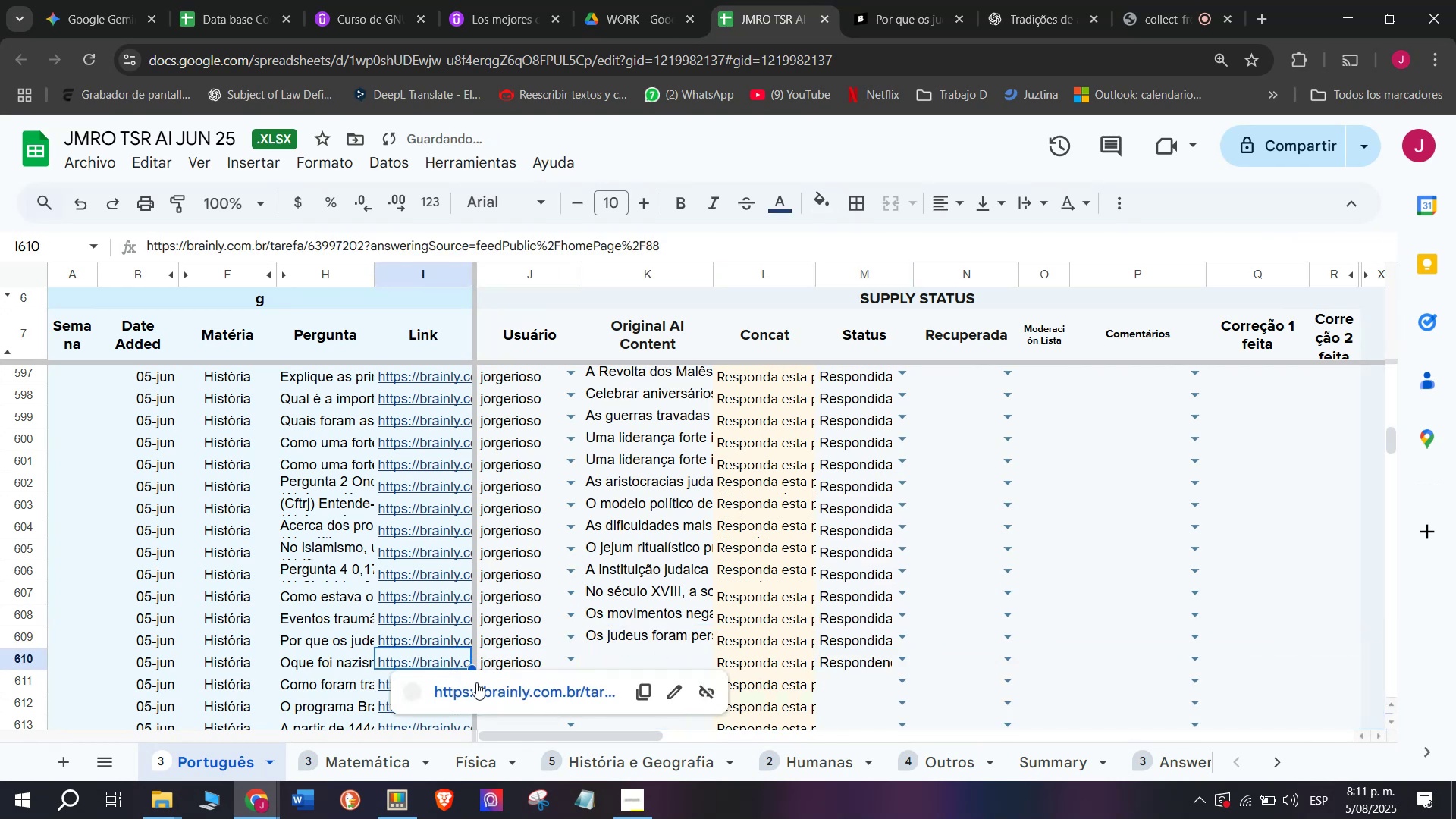 
left_click([476, 682])
 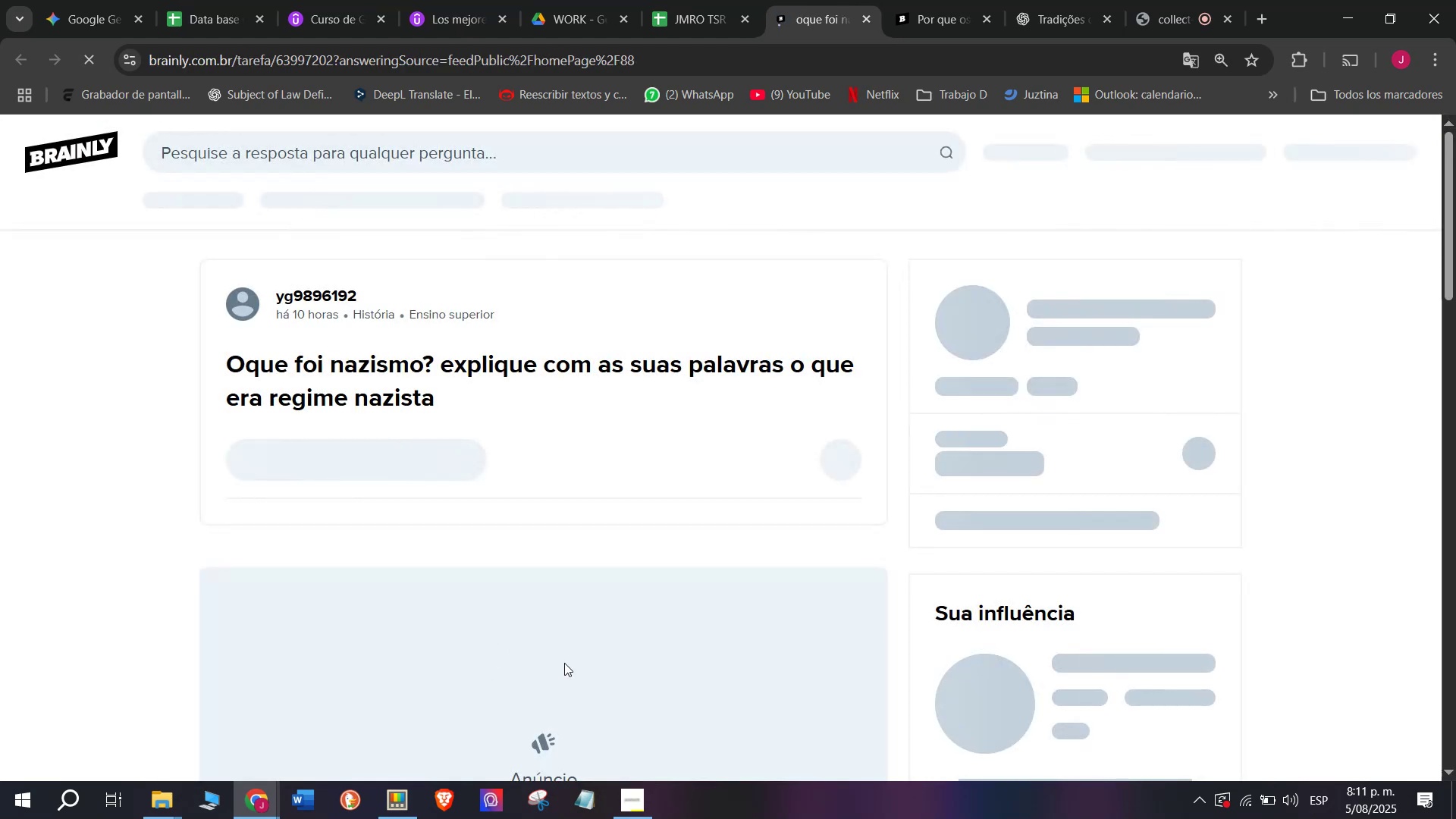 
left_click_drag(start_coordinate=[476, 420], to_coordinate=[218, 343])
 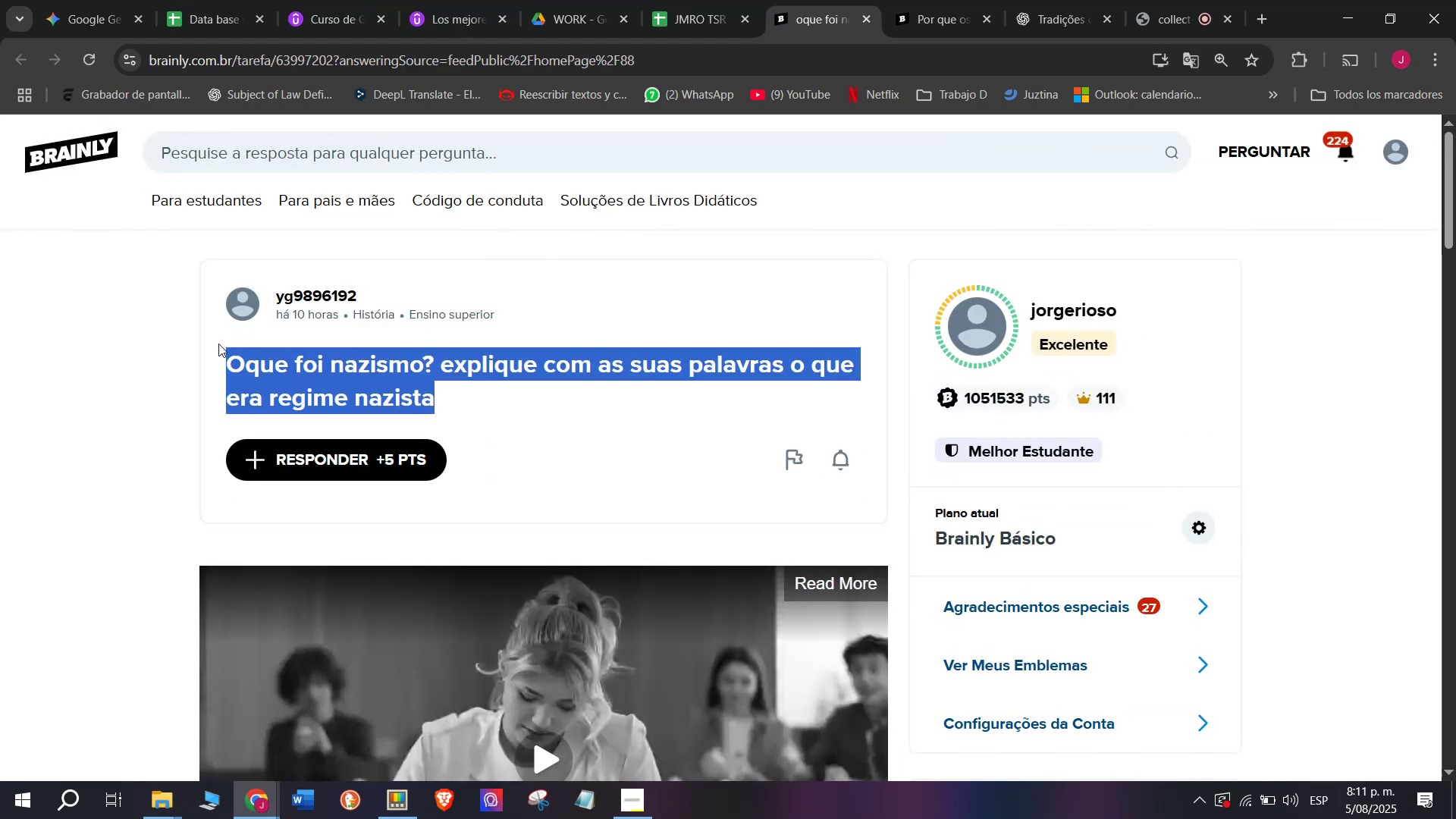 
key(Break)
 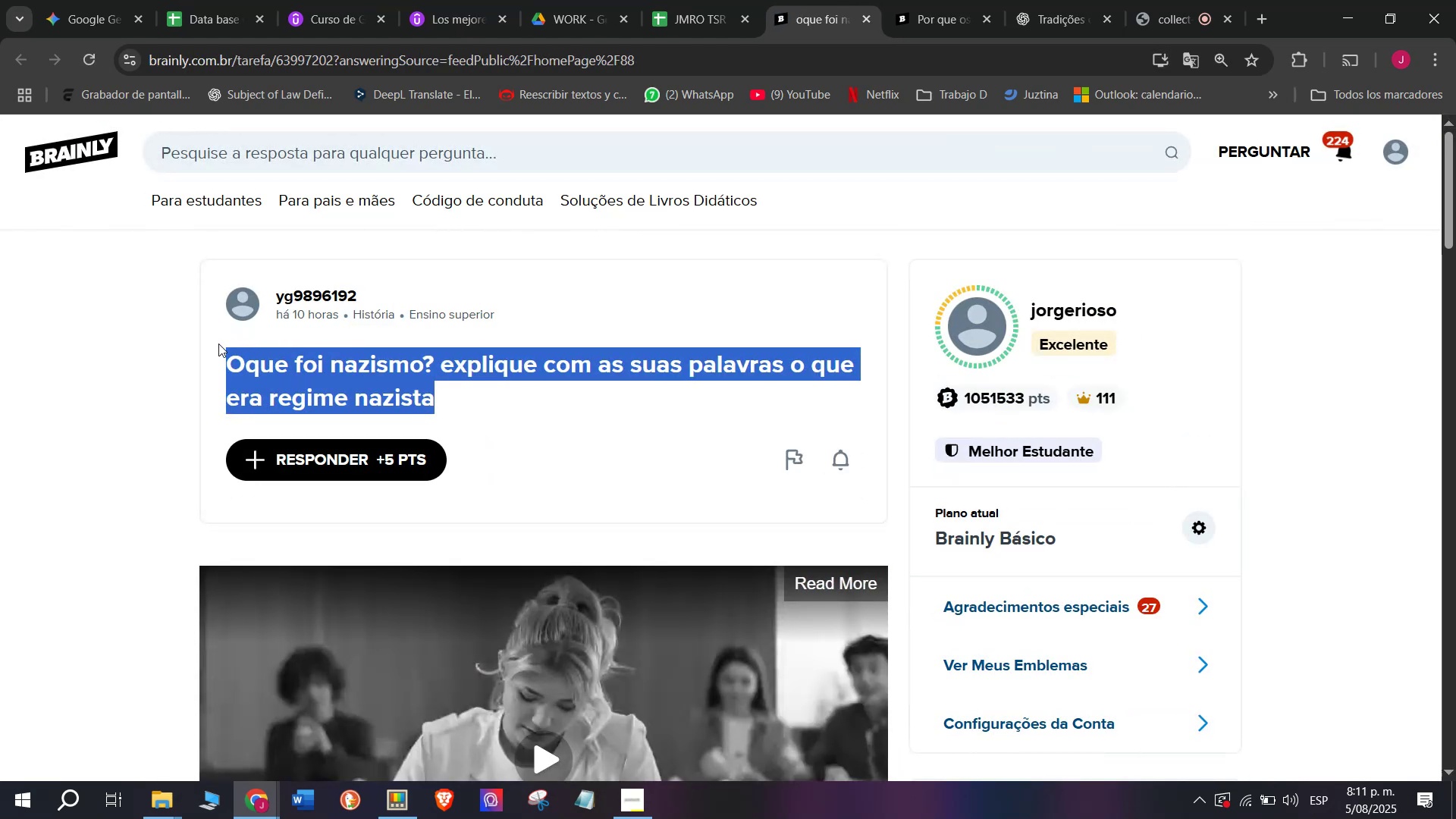 
key(Control+ControlLeft)
 